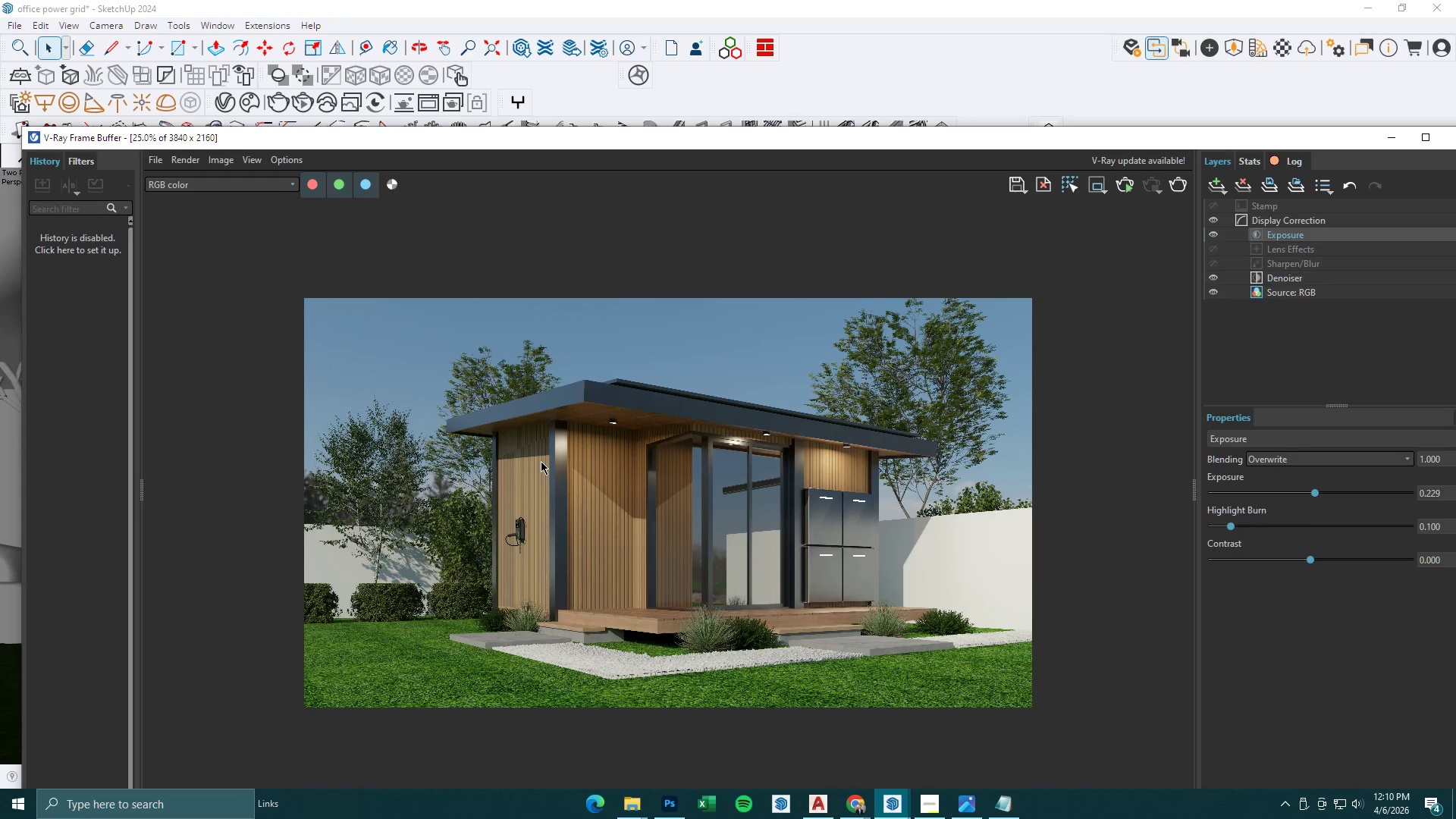 
scroll: coordinate [667, 507], scroll_direction: up, amount: 1.0
 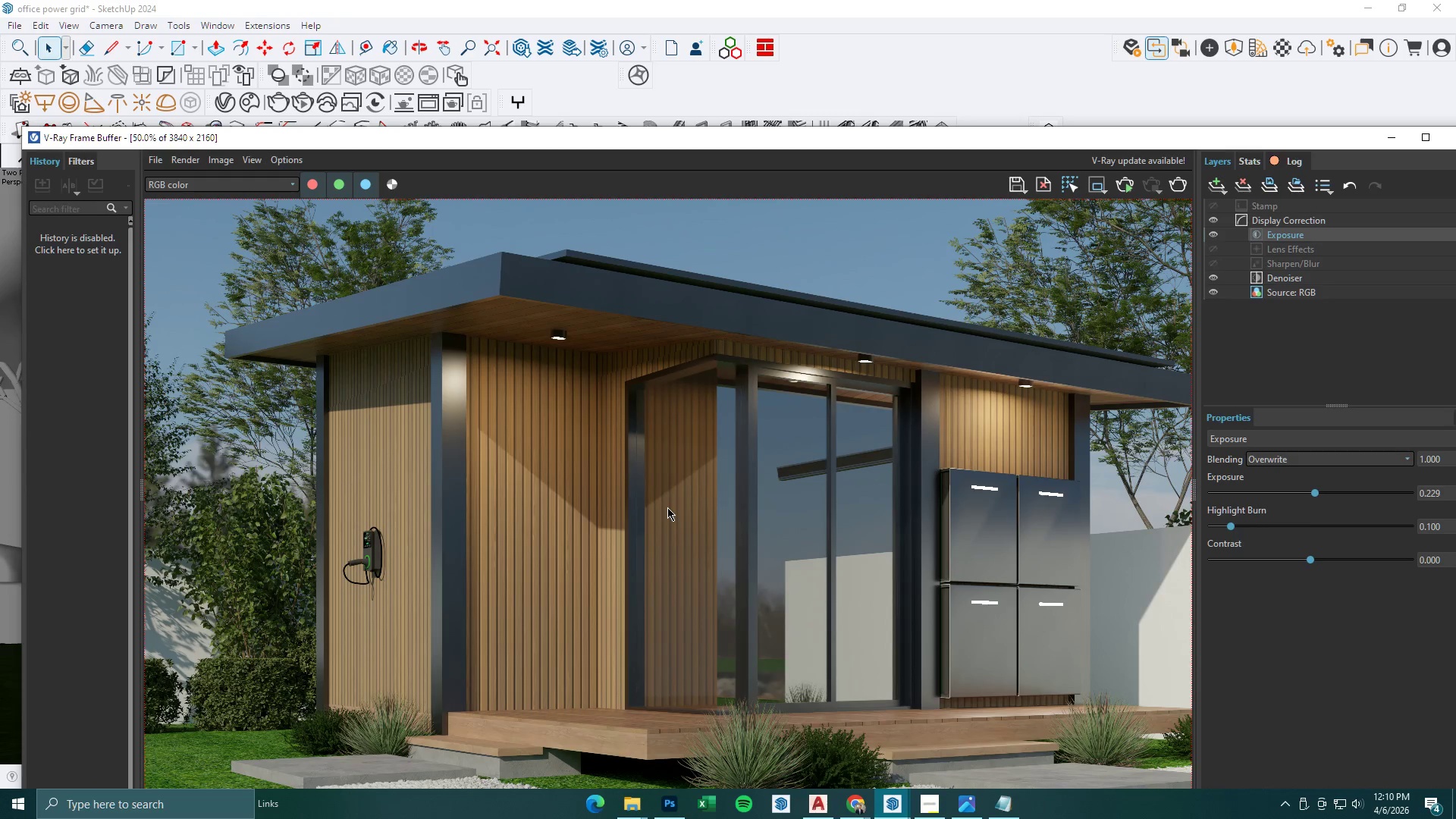 
scroll: coordinate [667, 507], scroll_direction: none, amount: 0.0
 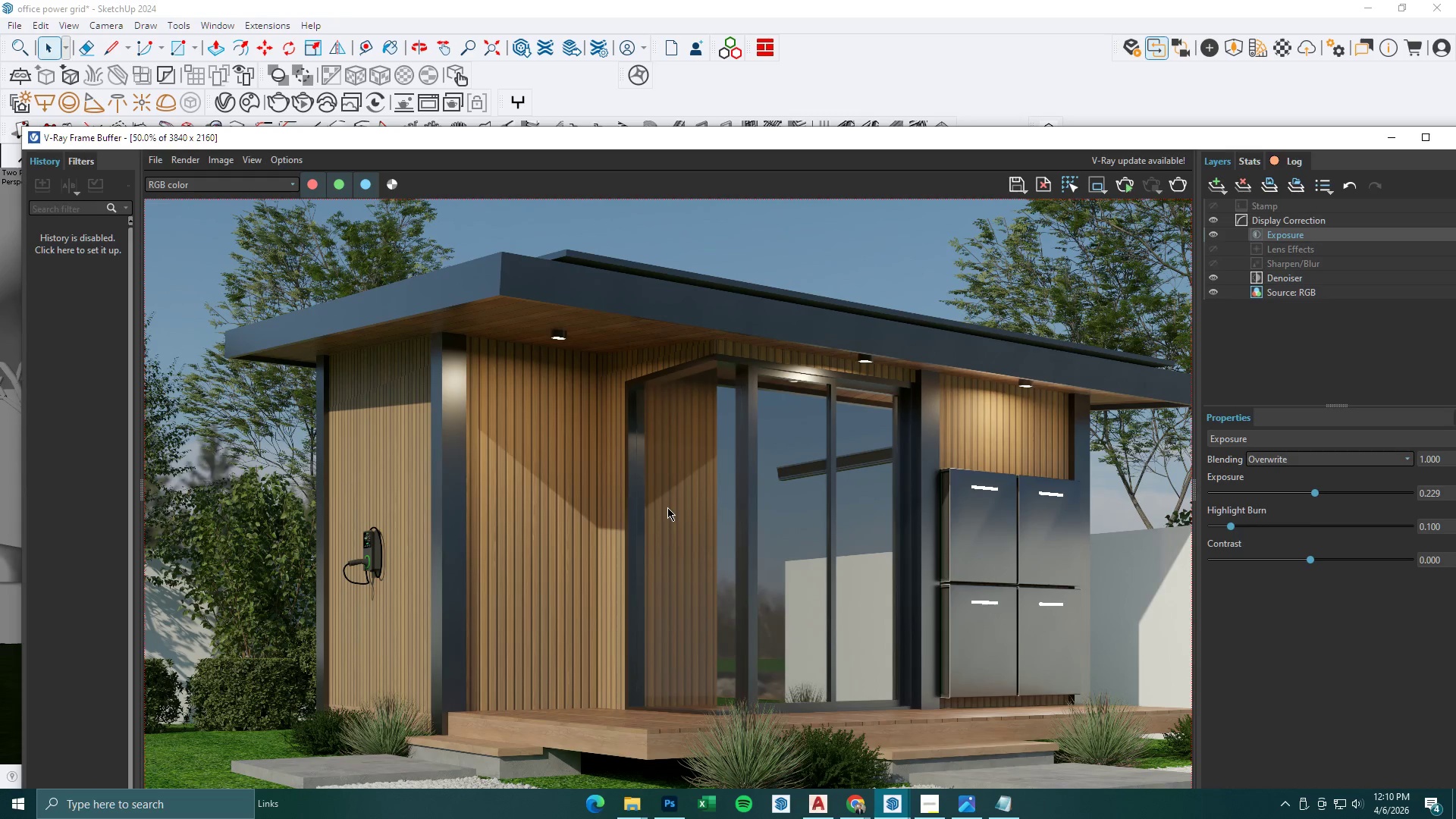 
scroll: coordinate [667, 507], scroll_direction: down, amount: 1.0
 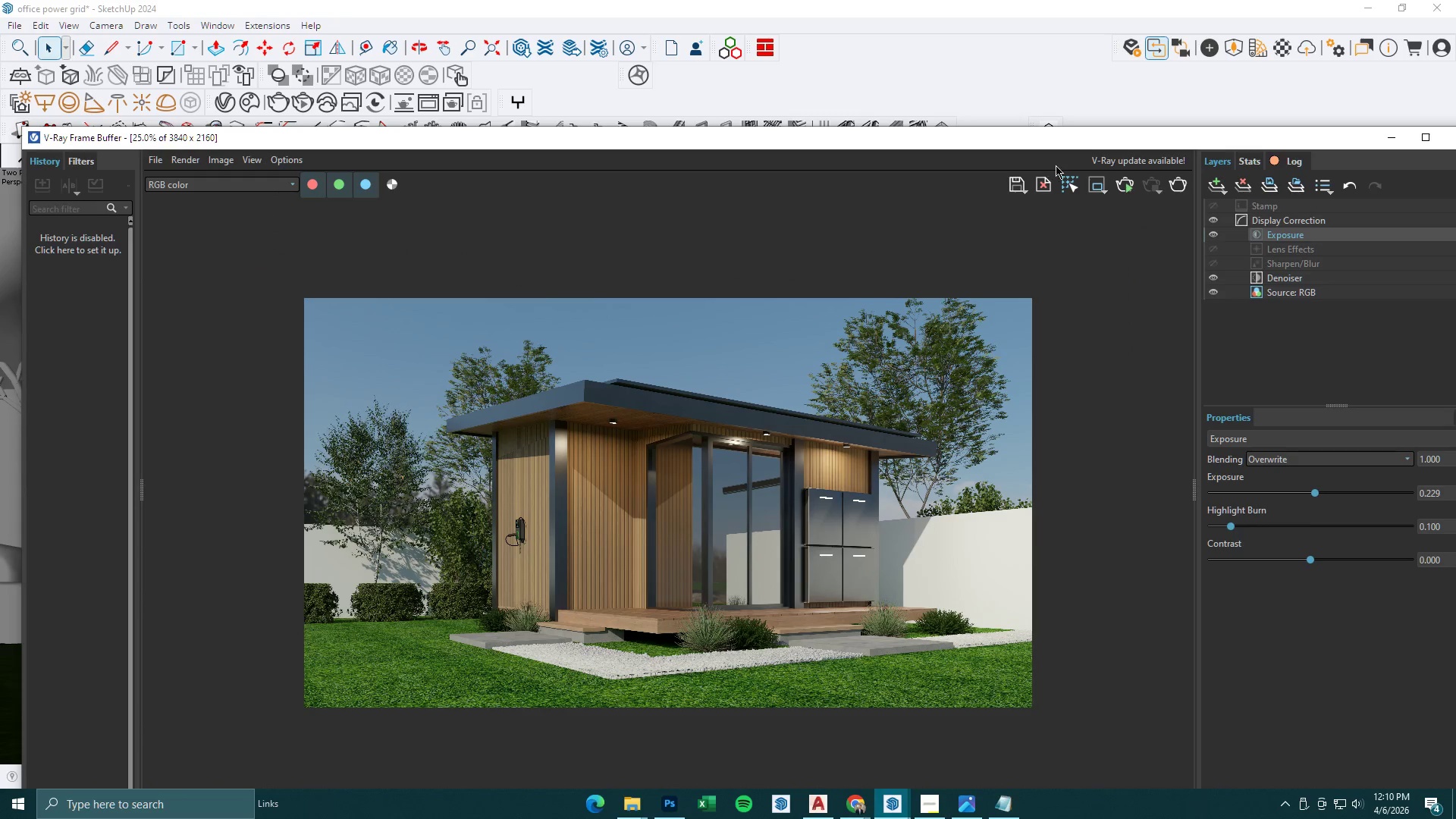 
left_click([1103, 185])
 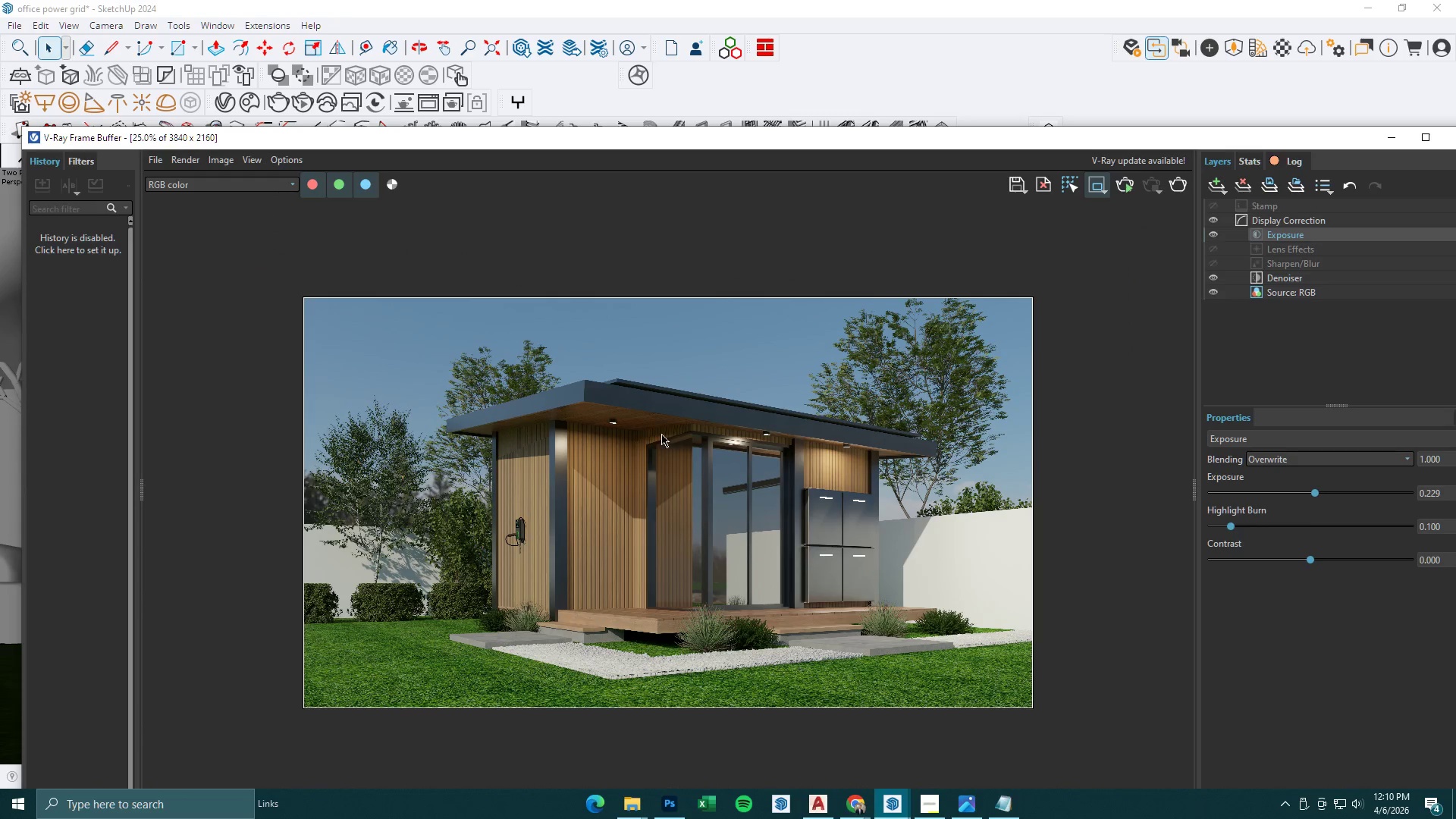 
left_click_drag(start_coordinate=[634, 432], to_coordinate=[801, 614])
 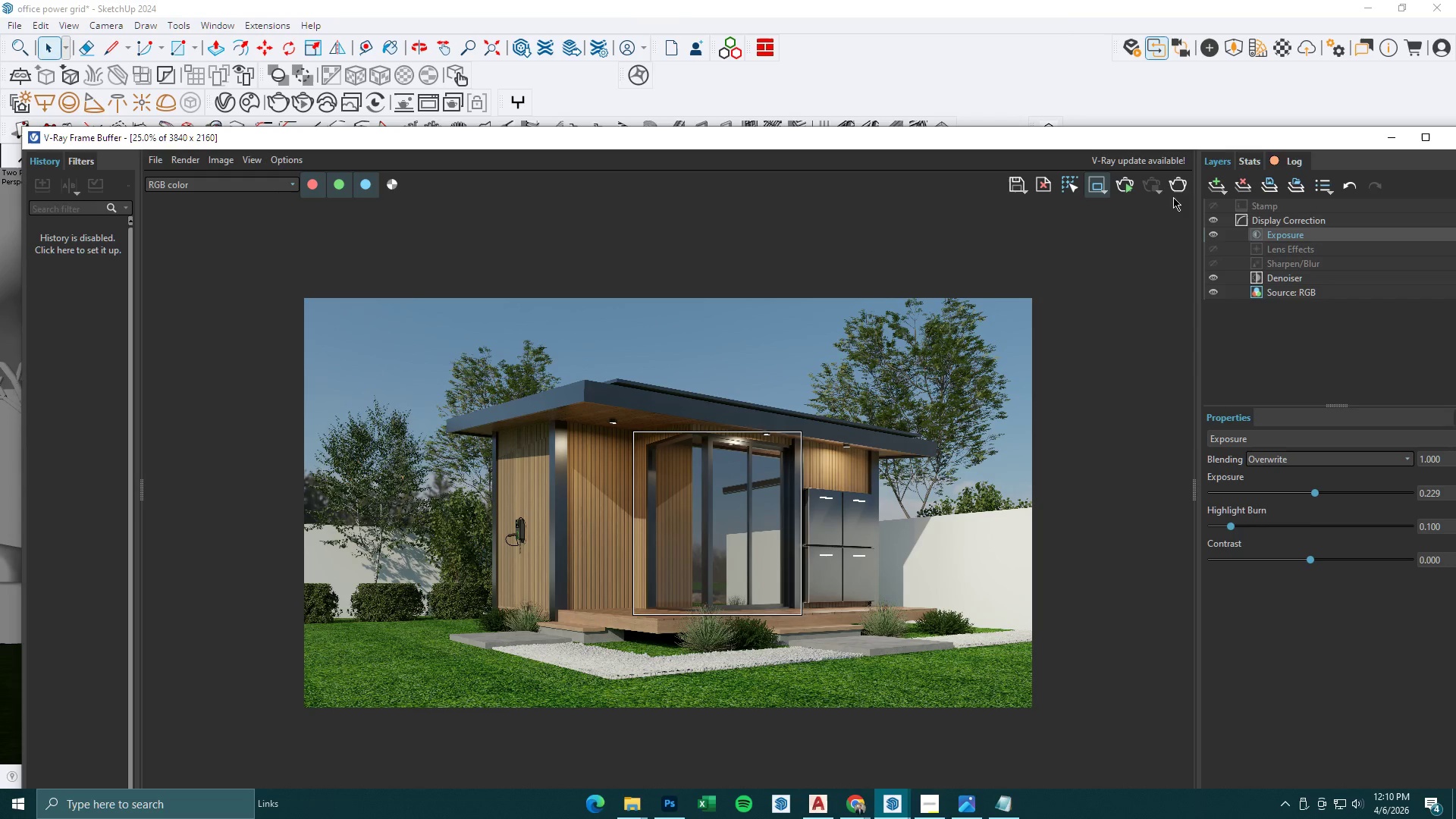 
left_click([1185, 185])
 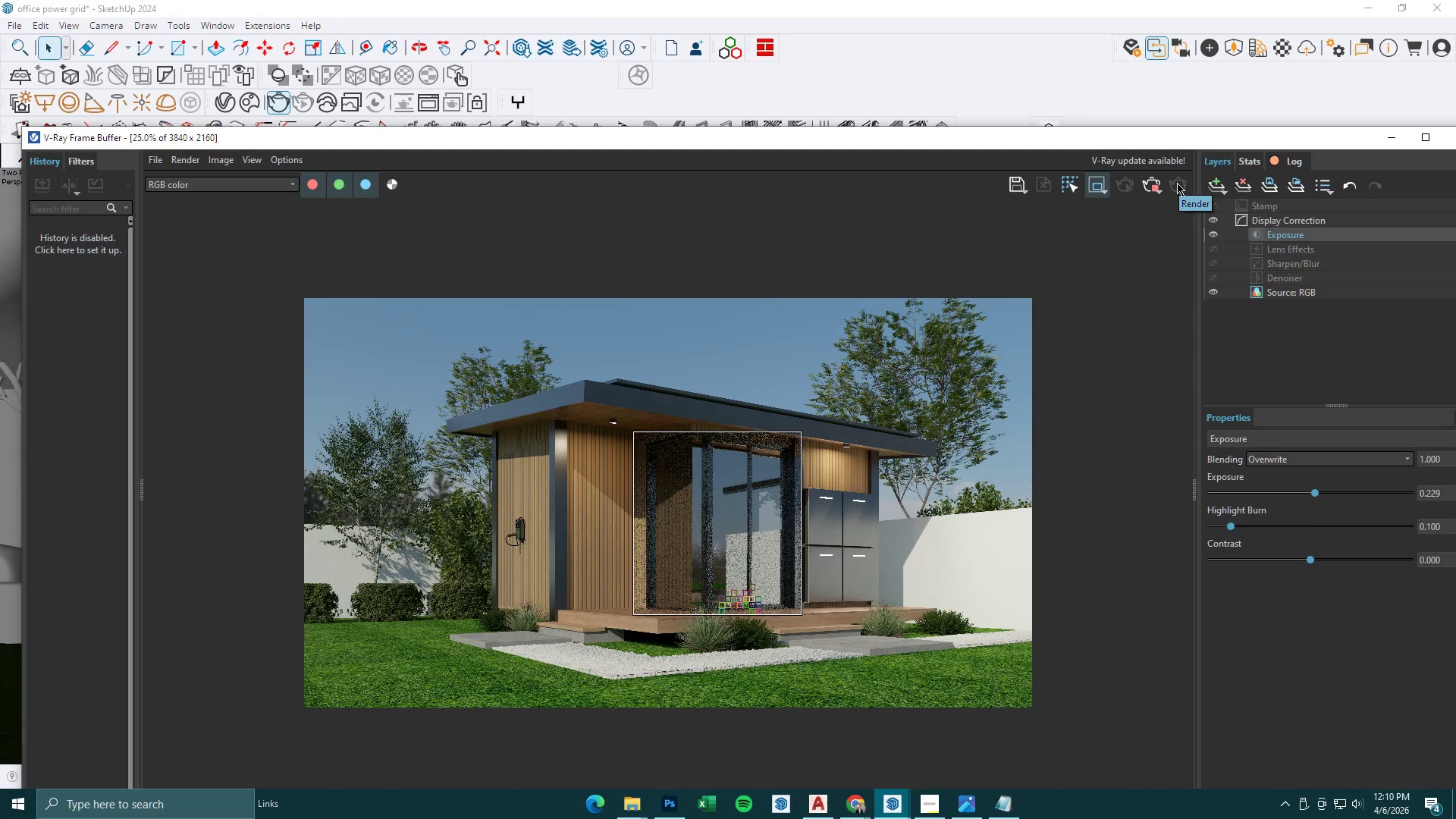 
wait(14.81)
 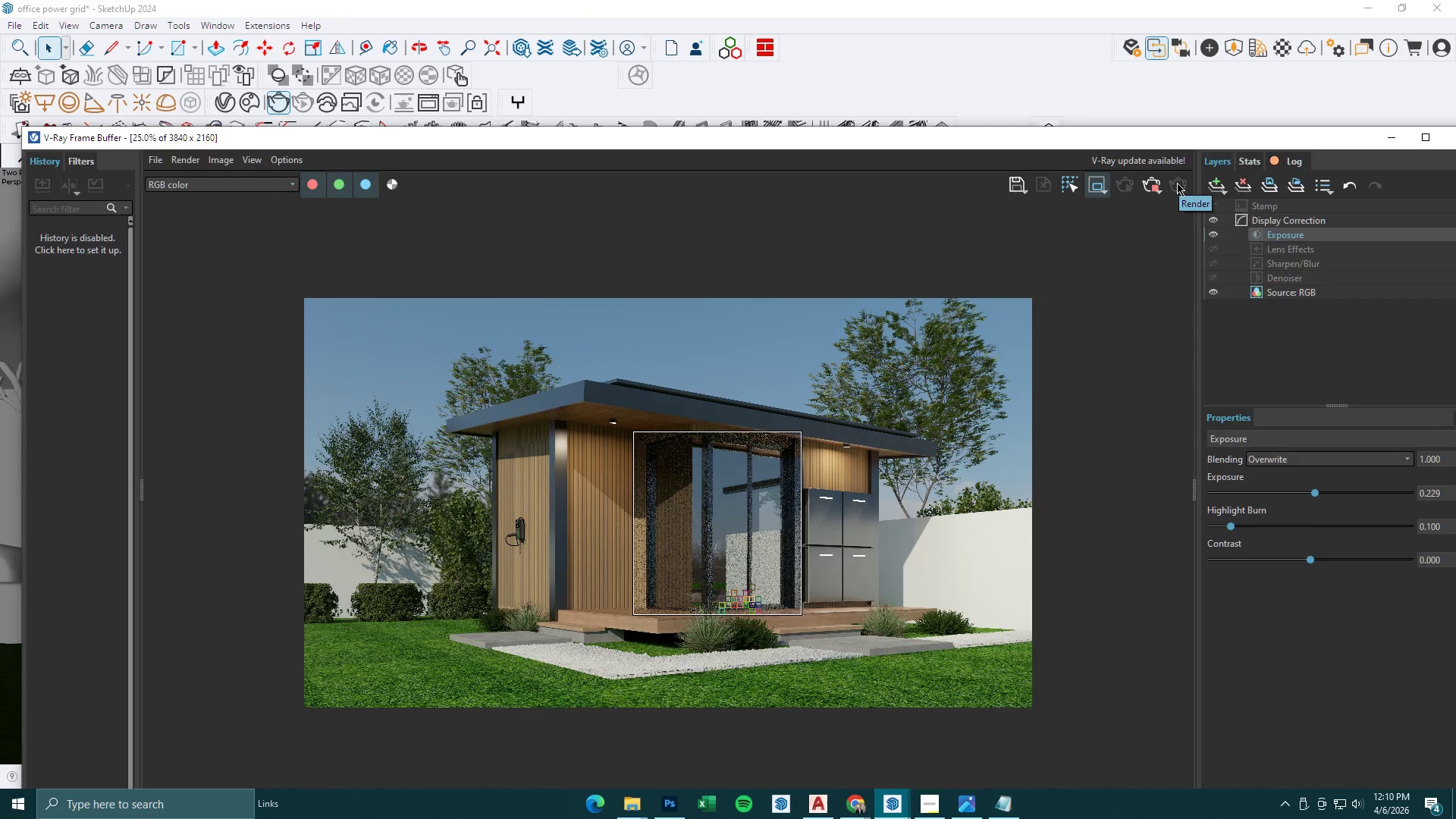 
scroll: coordinate [736, 485], scroll_direction: up, amount: 2.0
 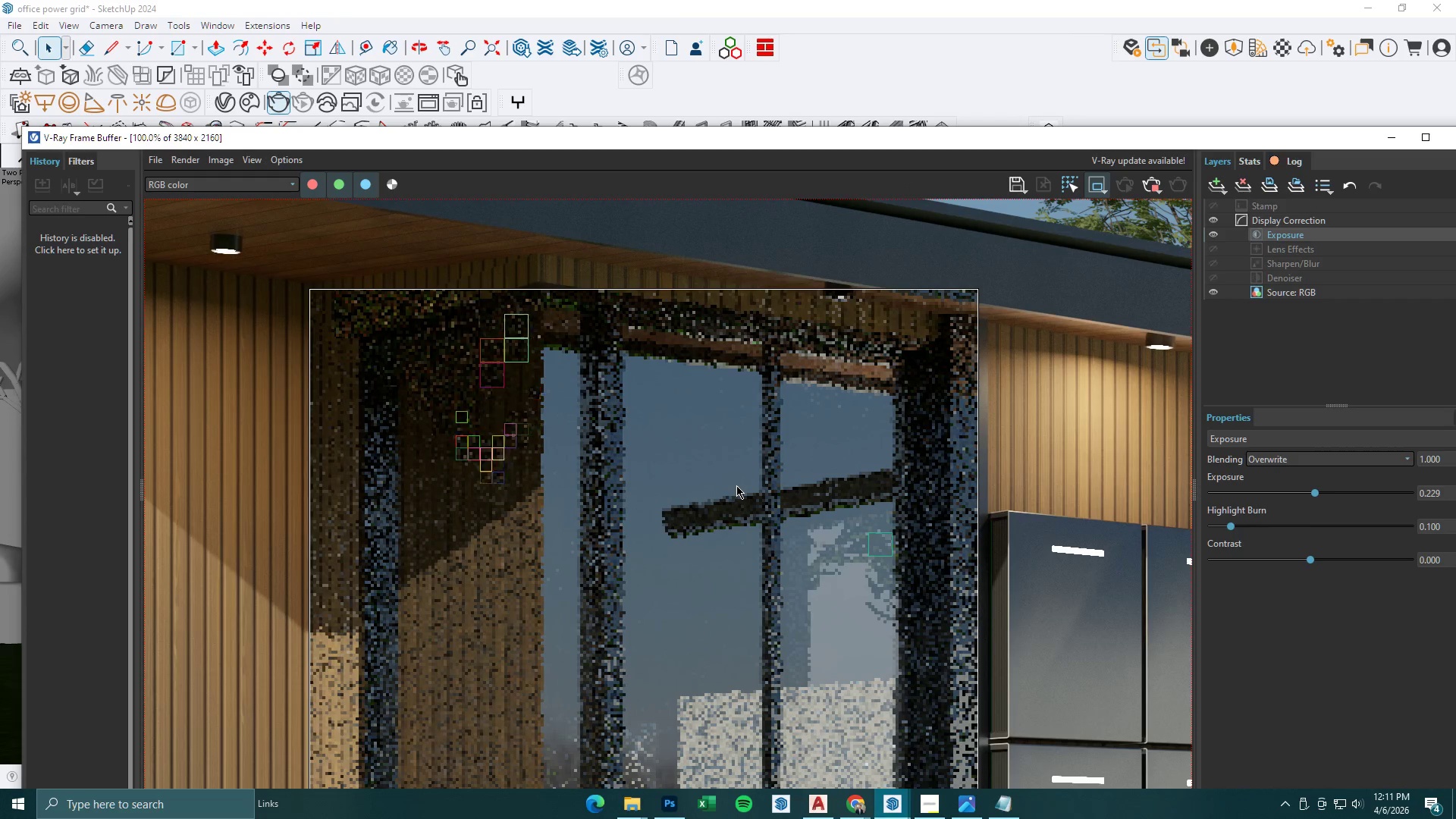 
scroll: coordinate [736, 485], scroll_direction: down, amount: 2.0
 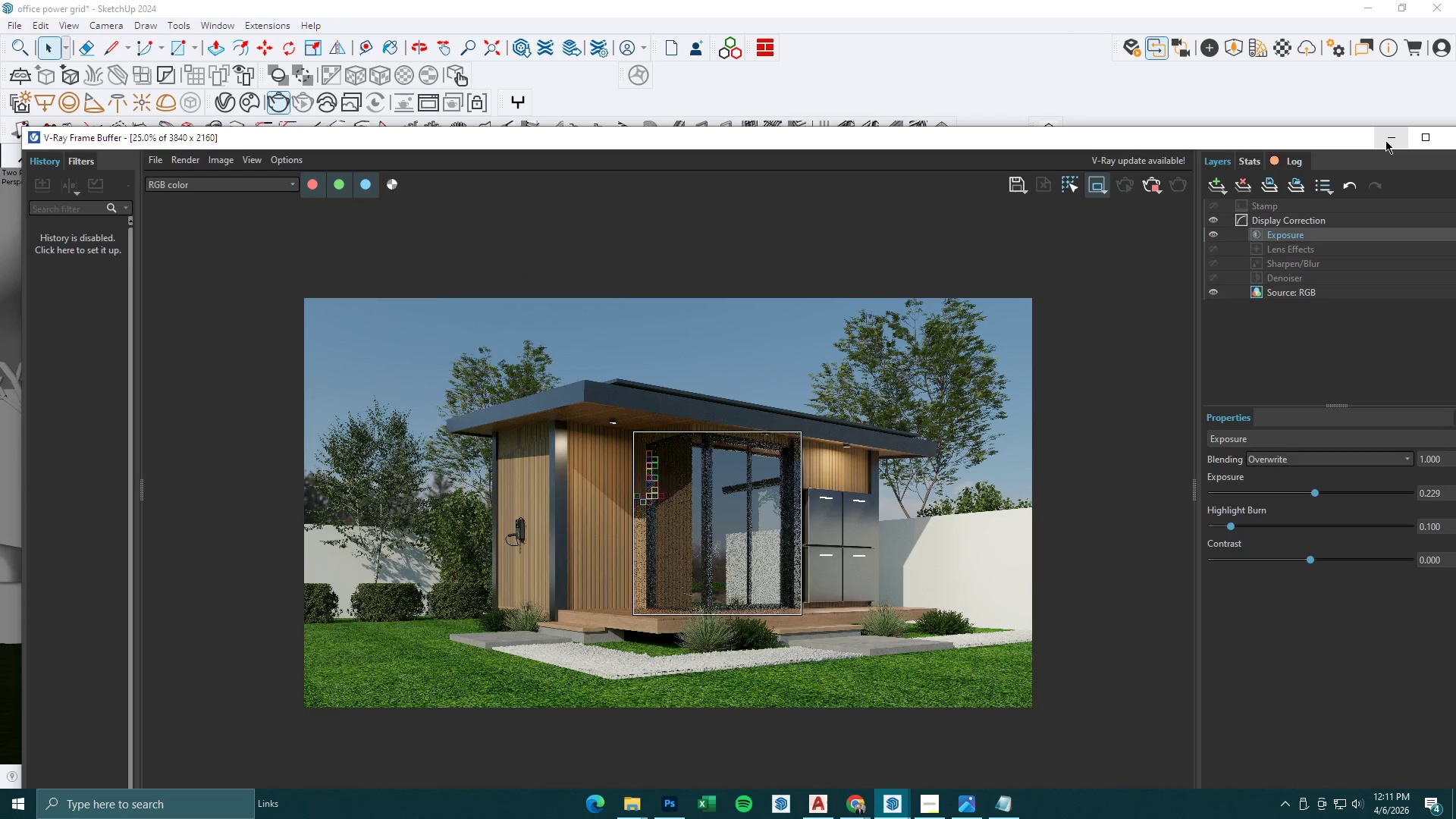 
left_click([1385, 140])
 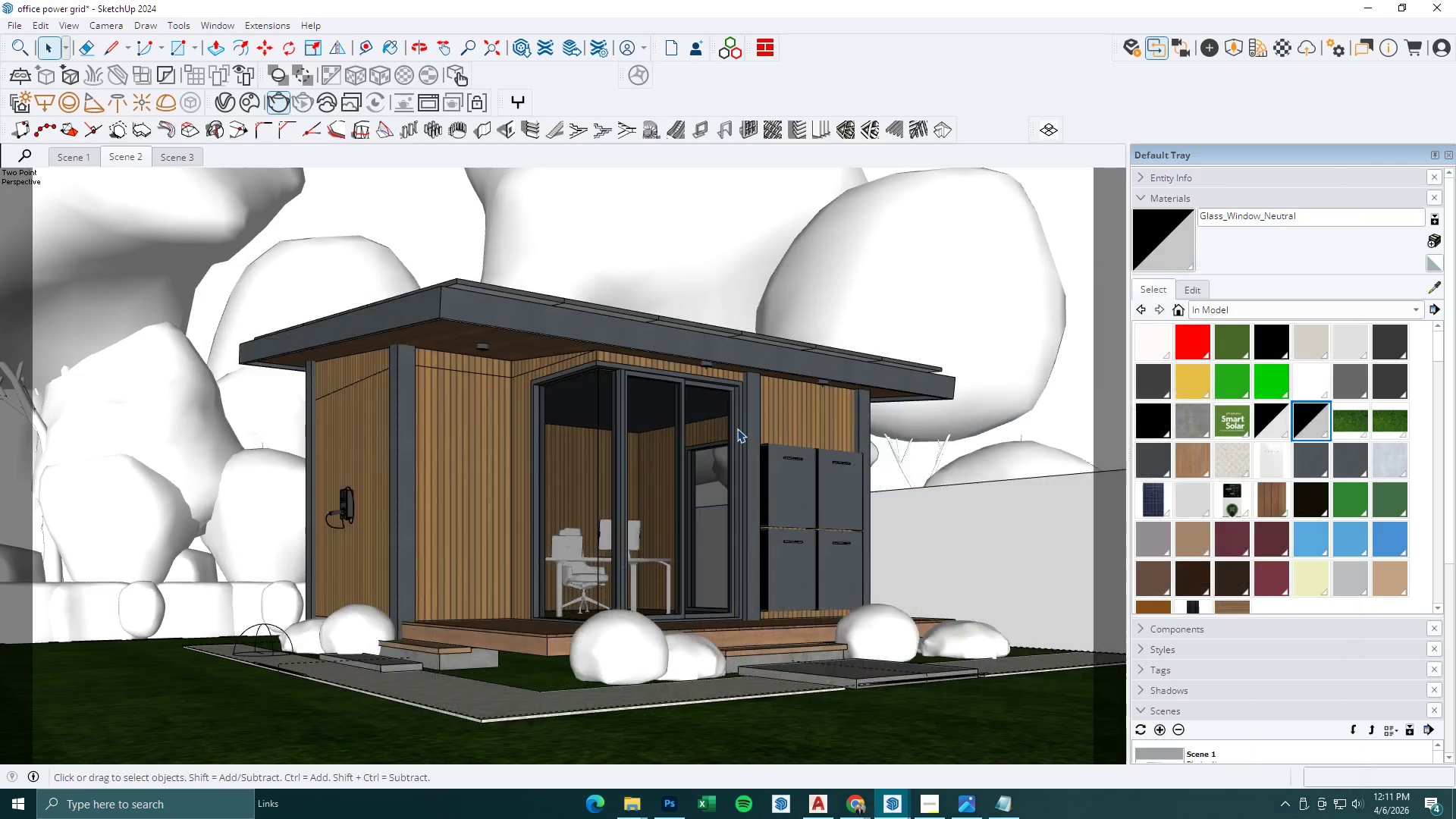 
scroll: coordinate [723, 440], scroll_direction: down, amount: 4.0
 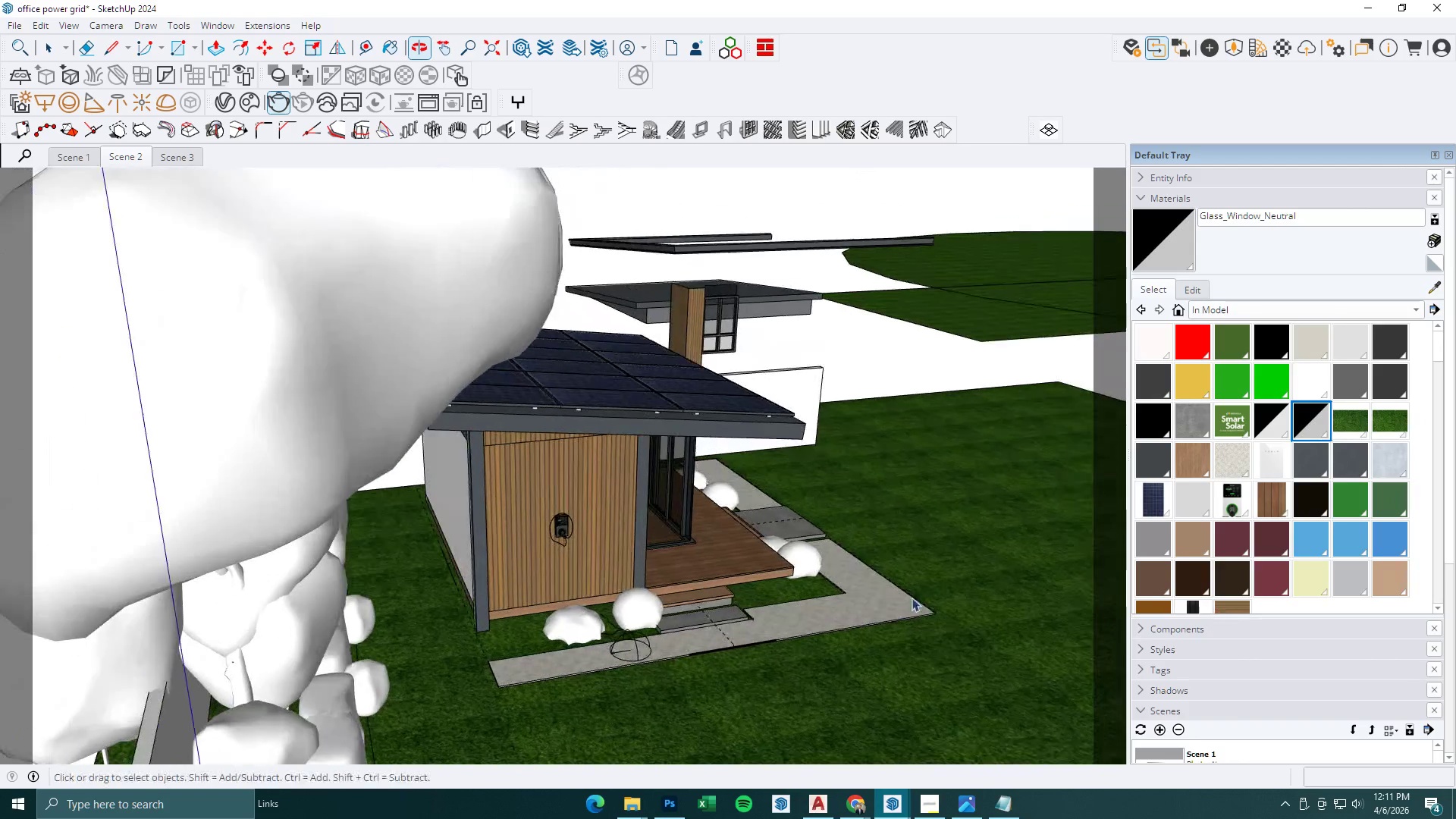 
key(Space)
 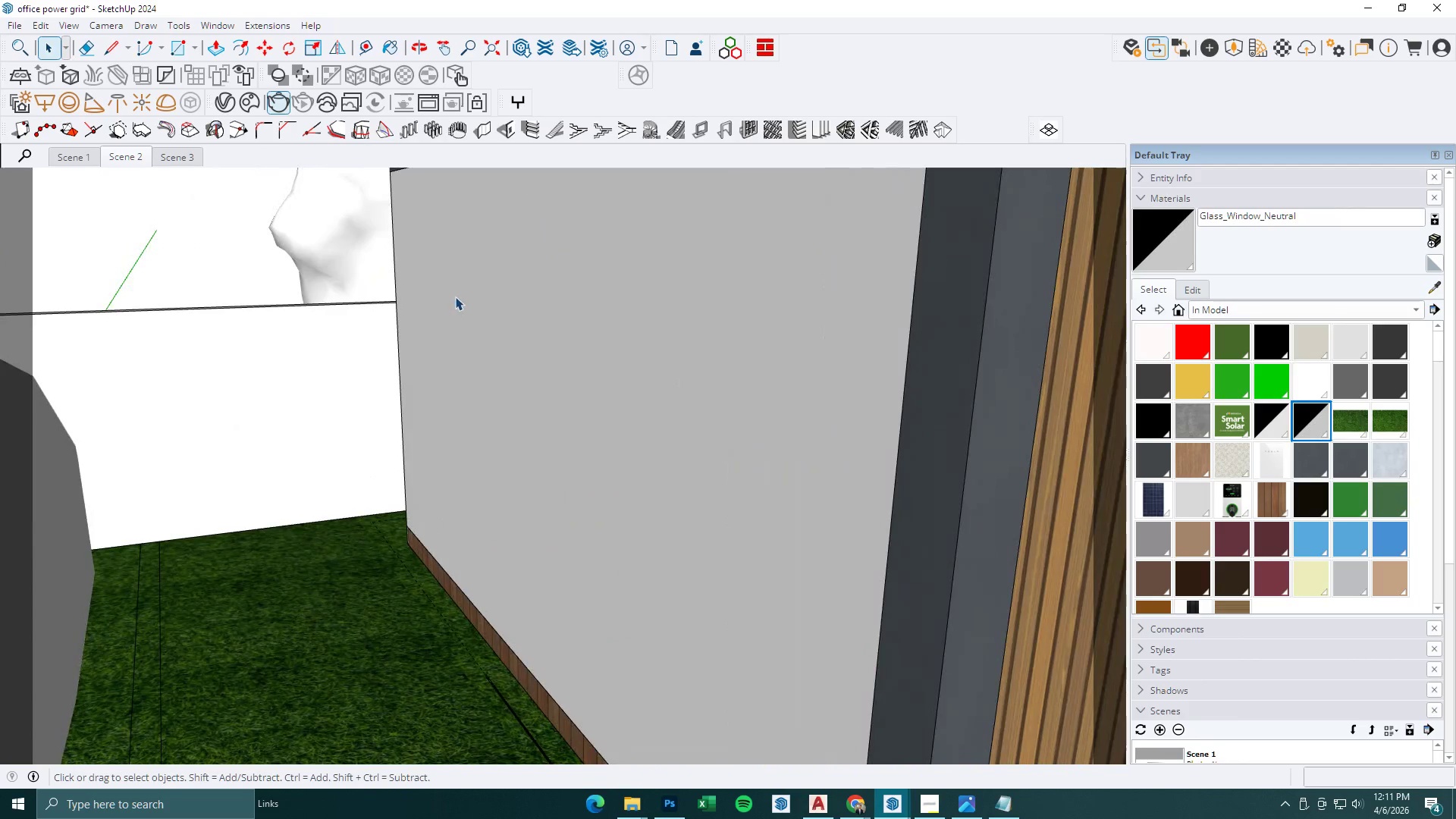 
scroll: coordinate [394, 401], scroll_direction: up, amount: 10.0
 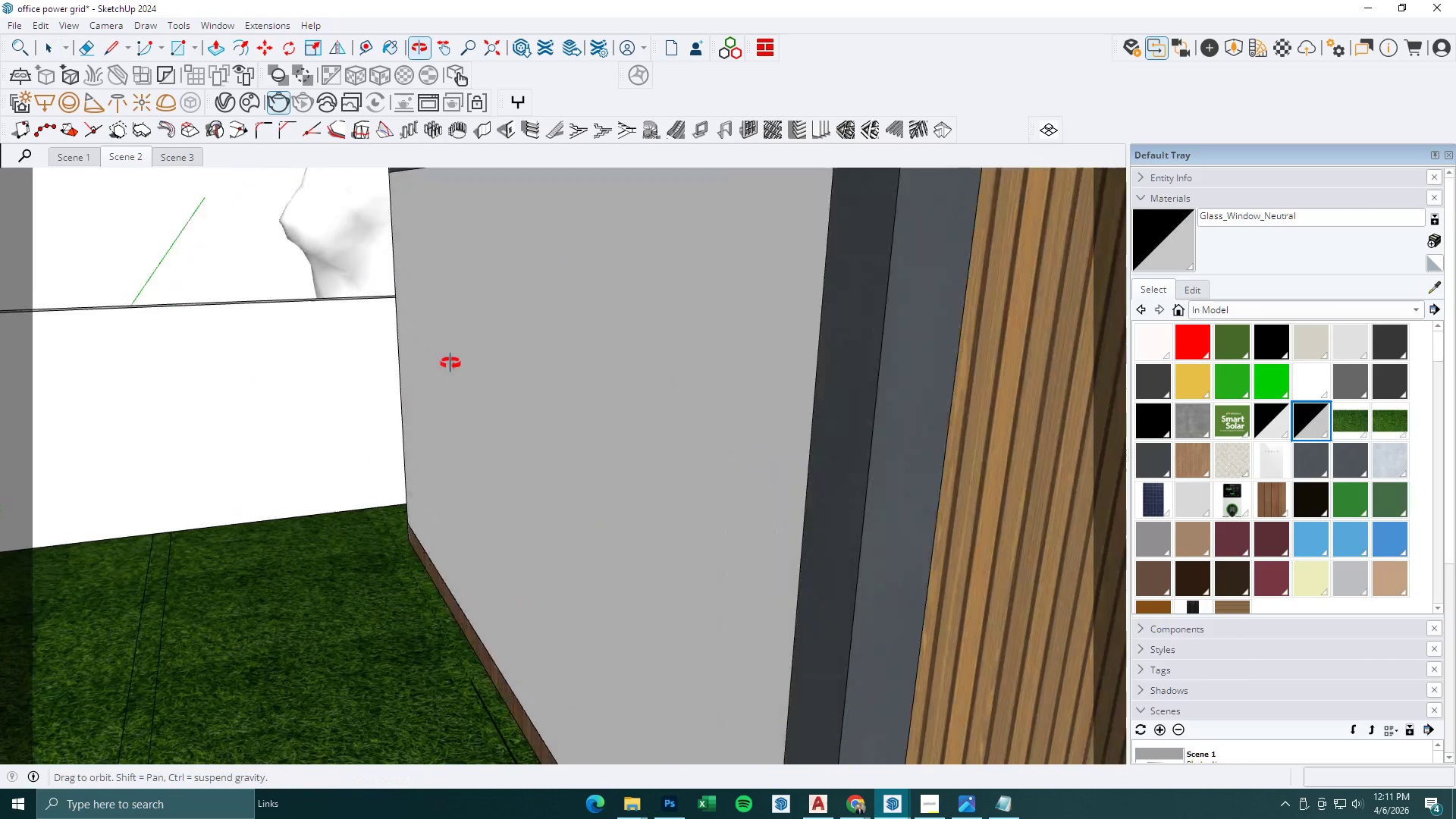 
double_click([455, 297])
 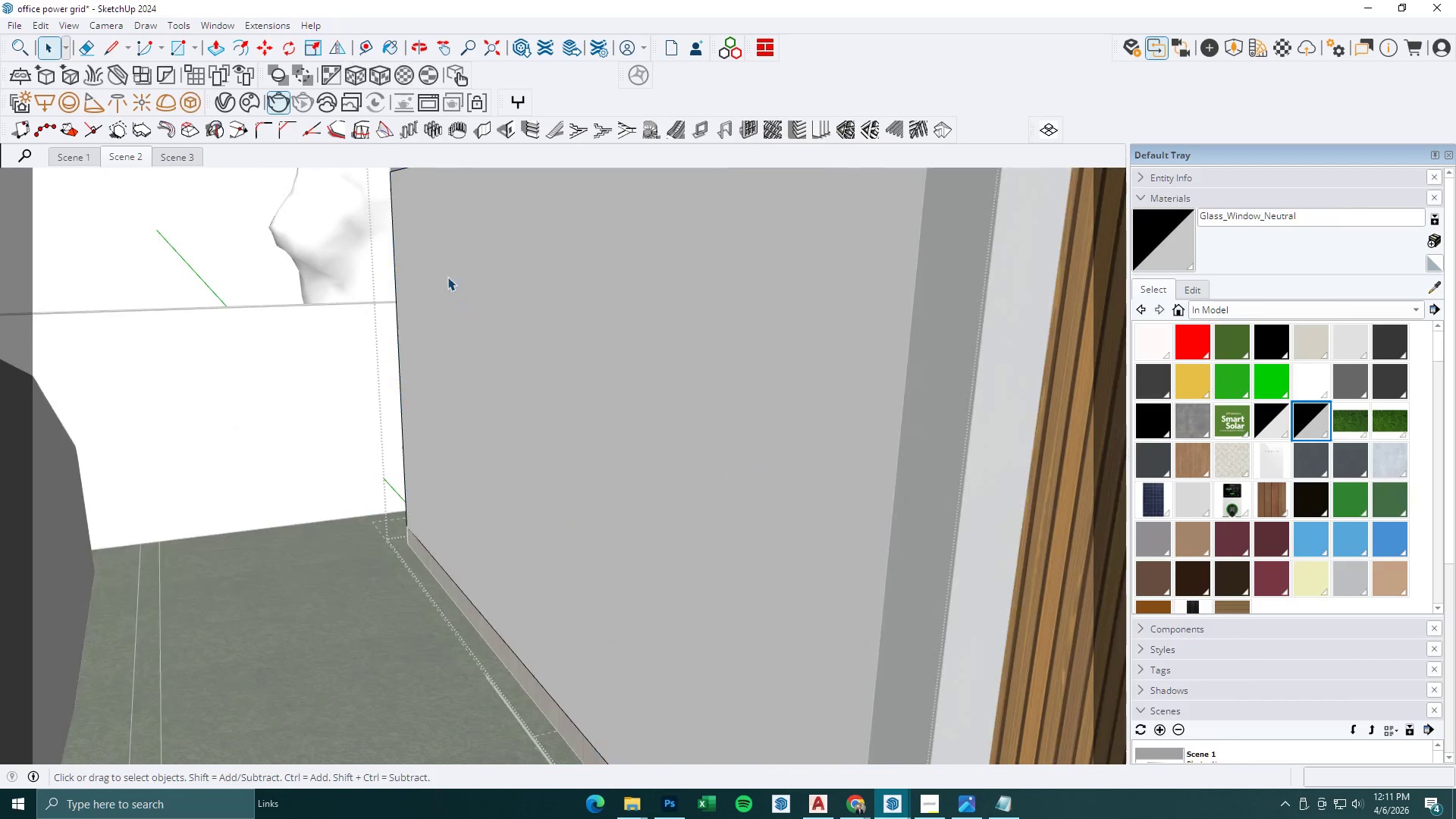 
key(R)
 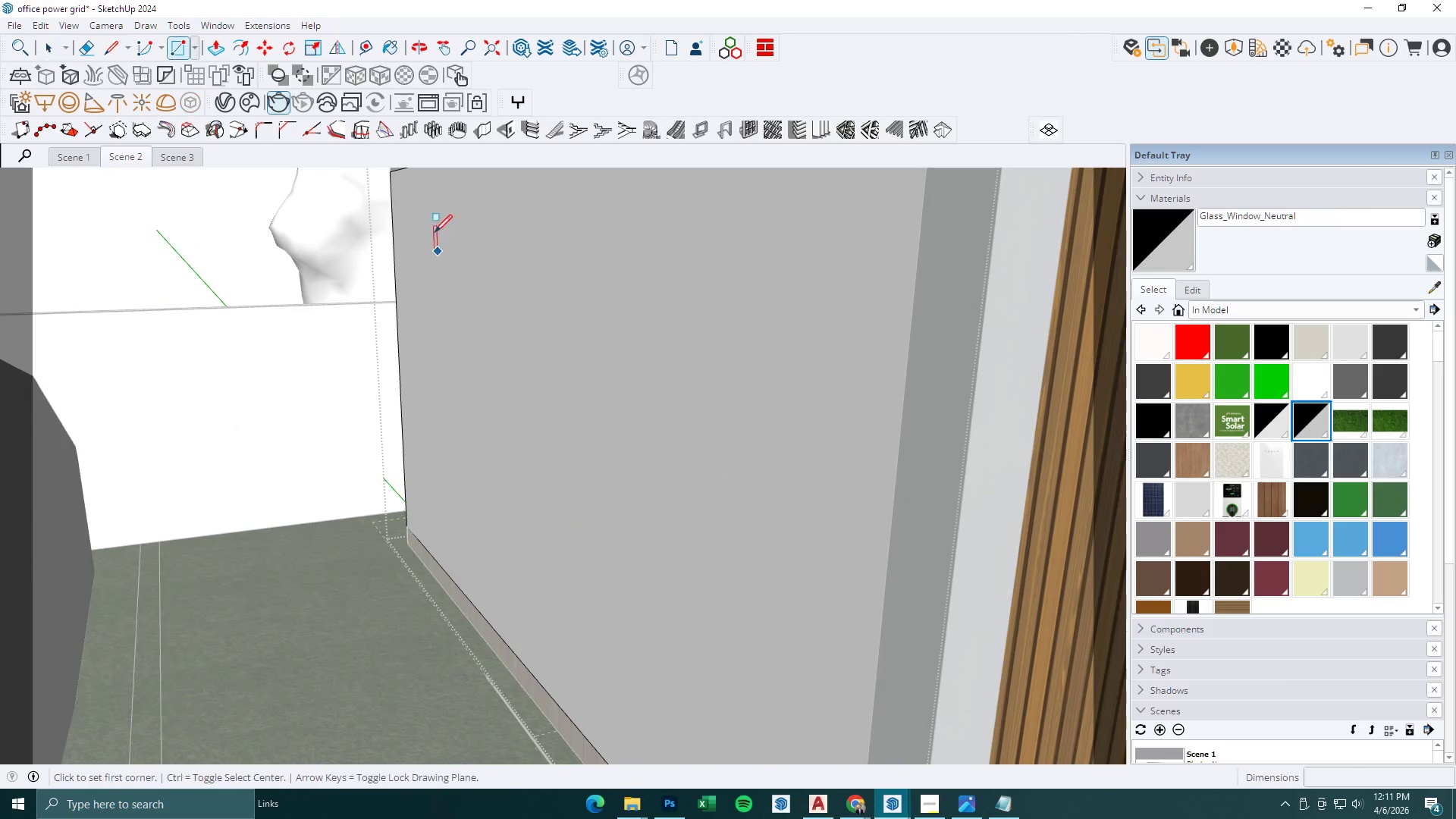 
left_click_drag(start_coordinate=[435, 232], to_coordinate=[435, 236])
 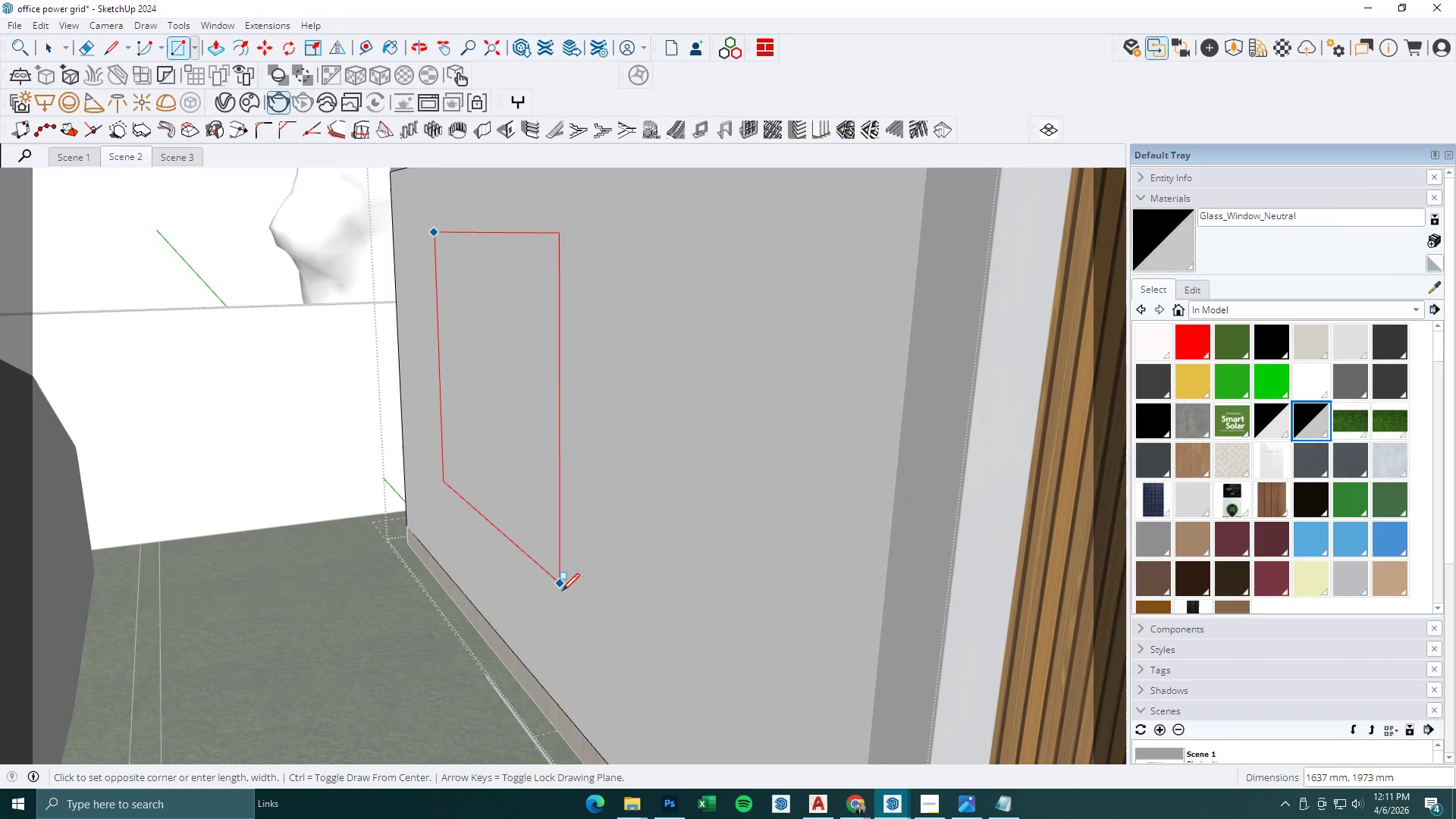 
key(BracketLeft)
 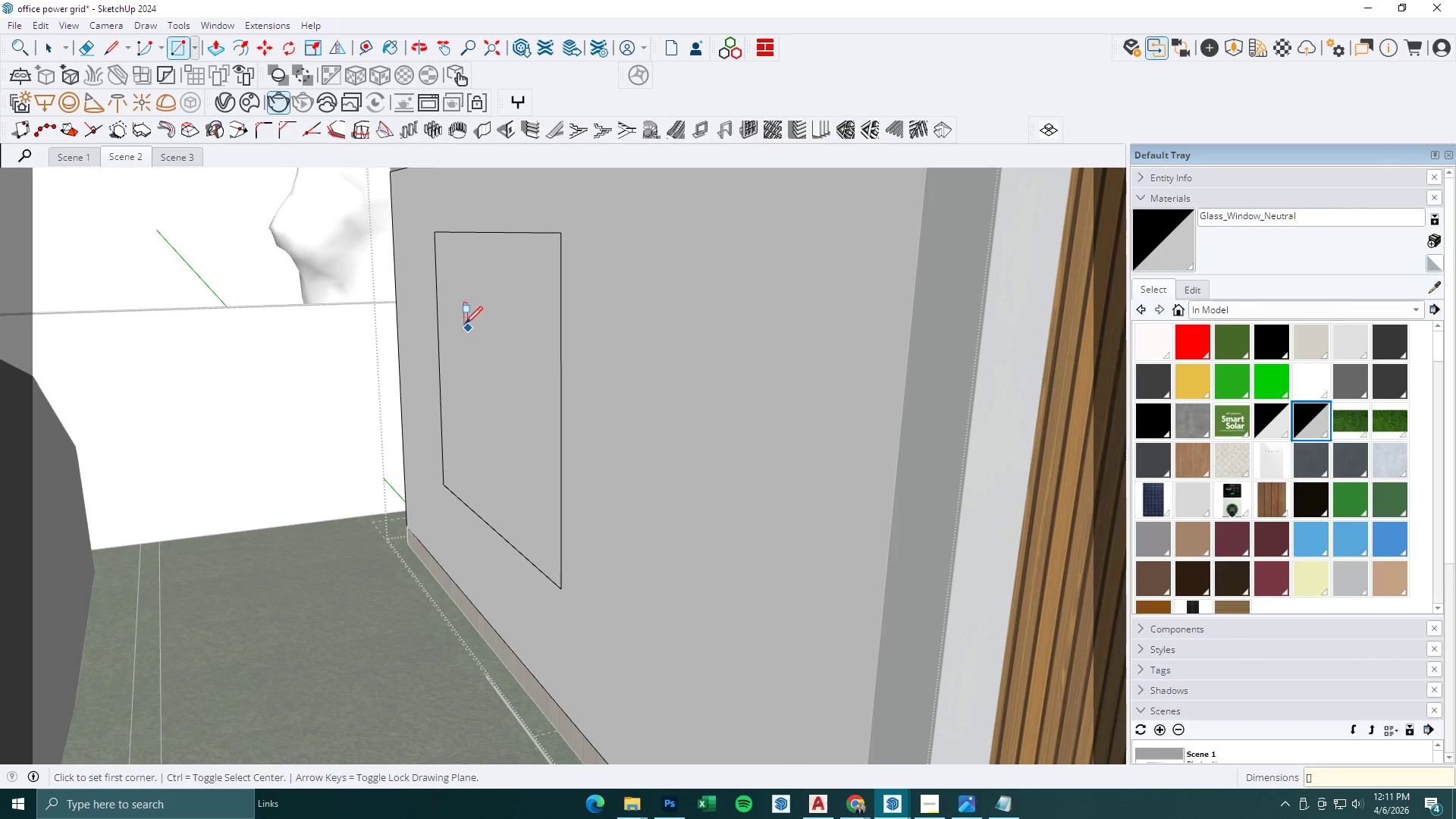 
key(P)
 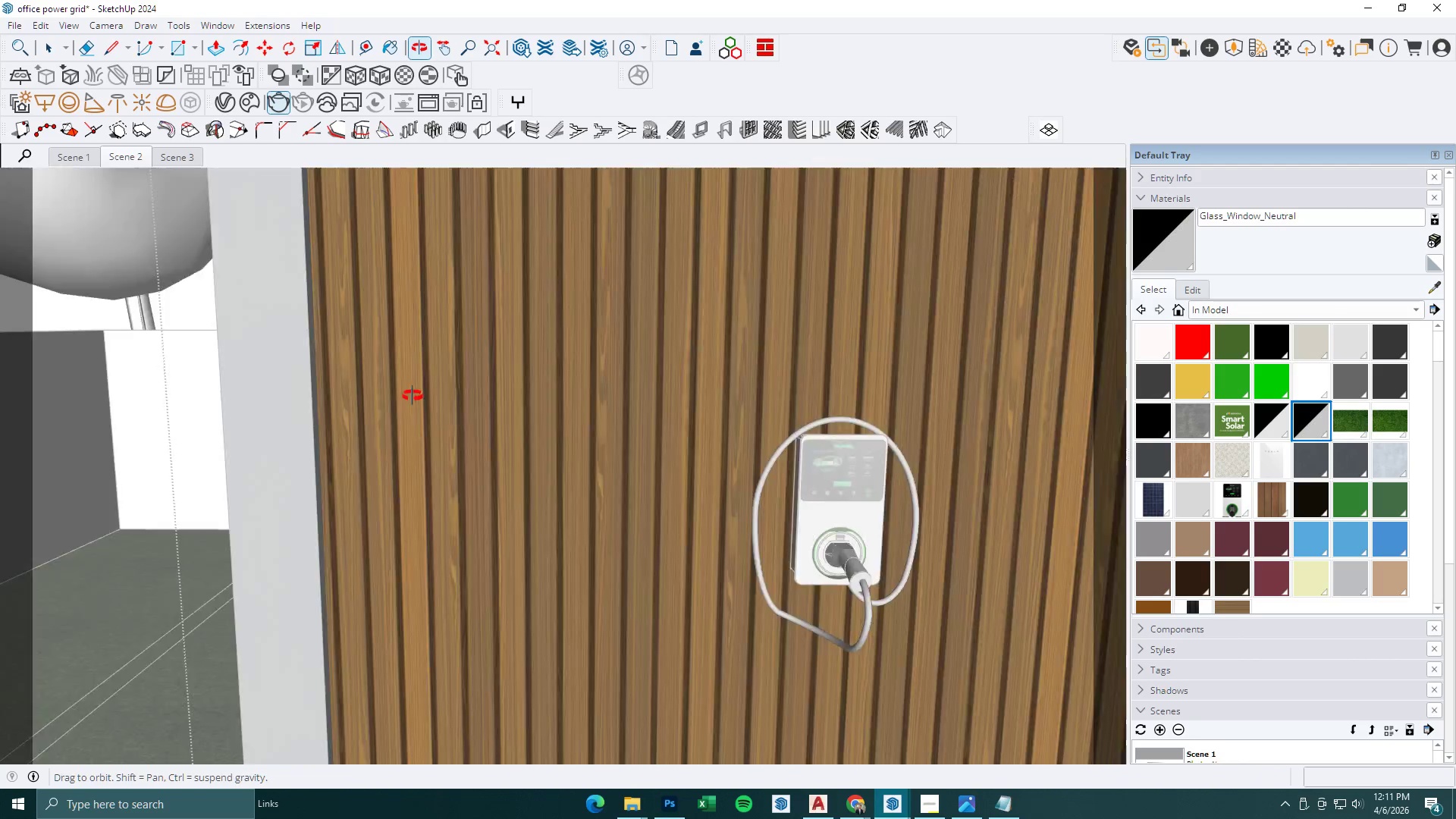 
key(Space)
 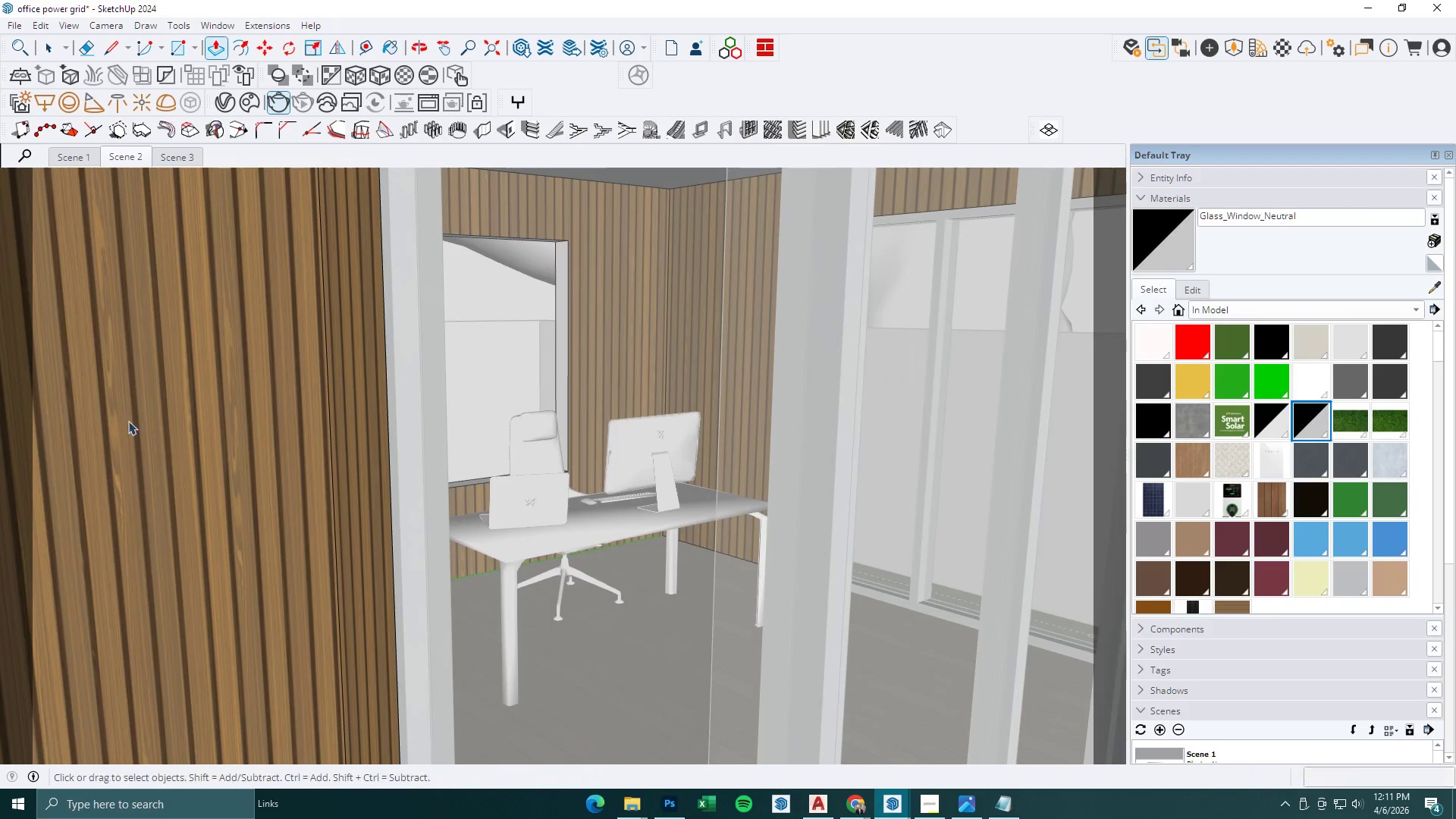 
key(Escape)
 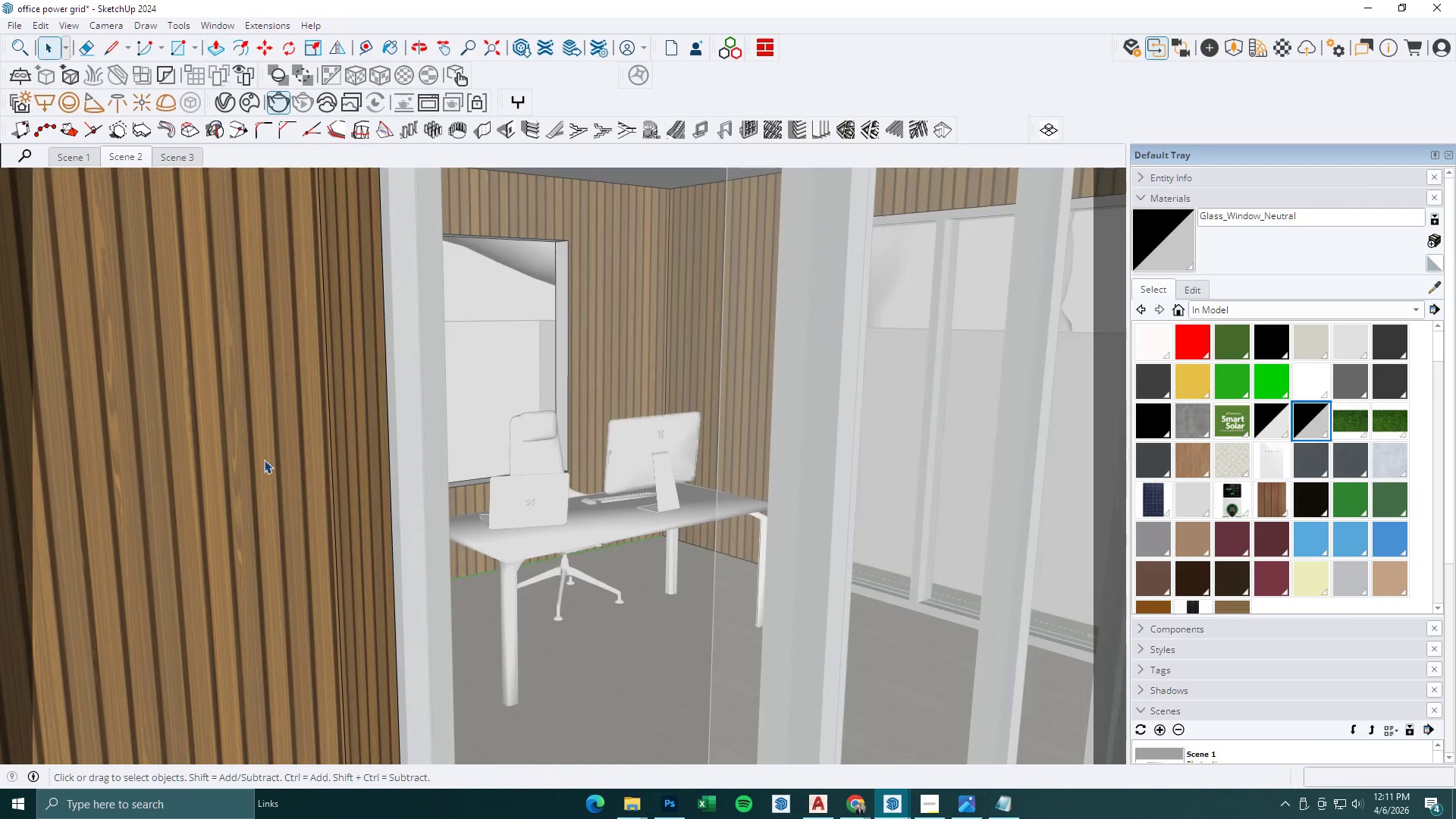 
key(Escape)
 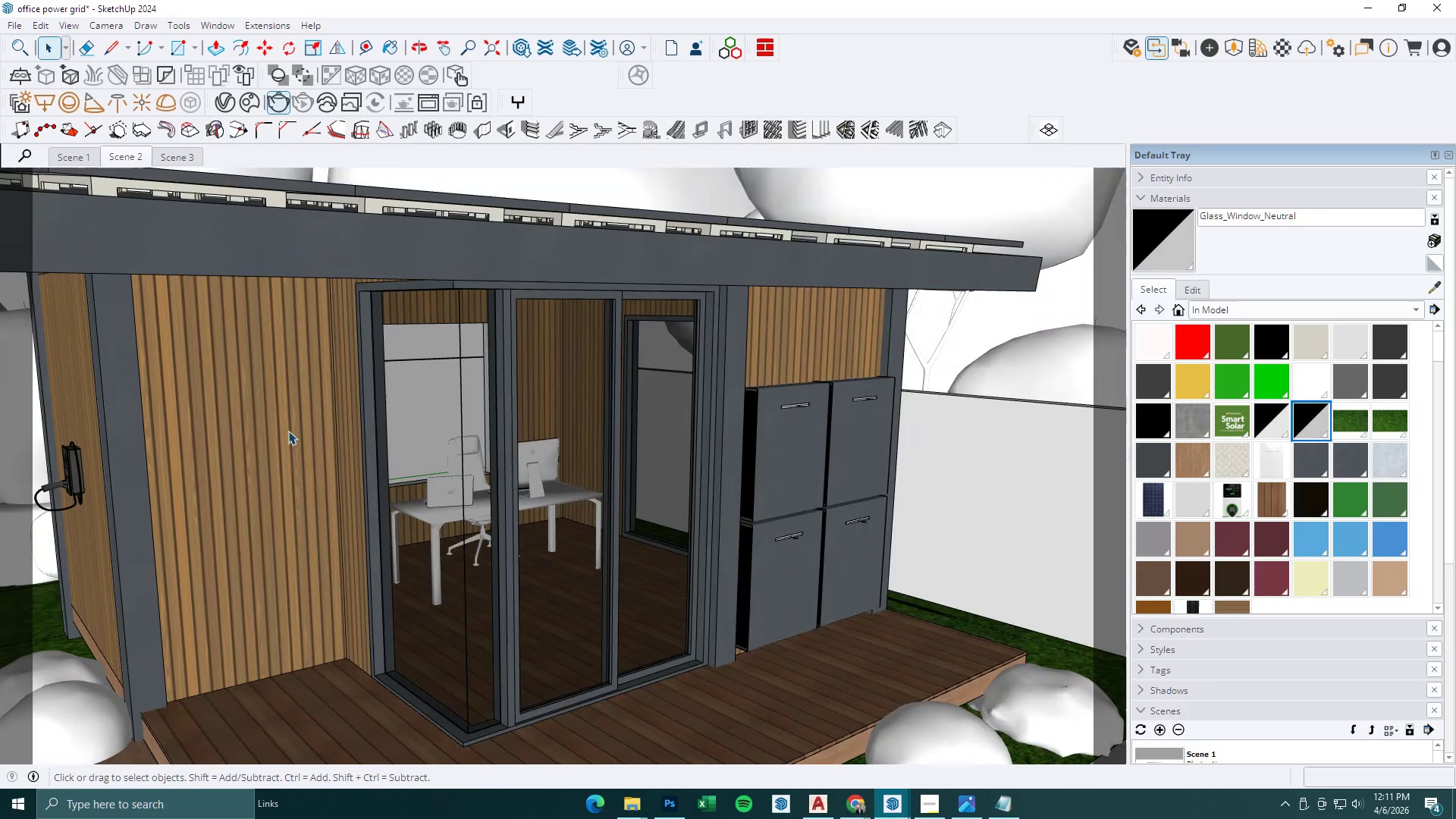 
key(Escape)
 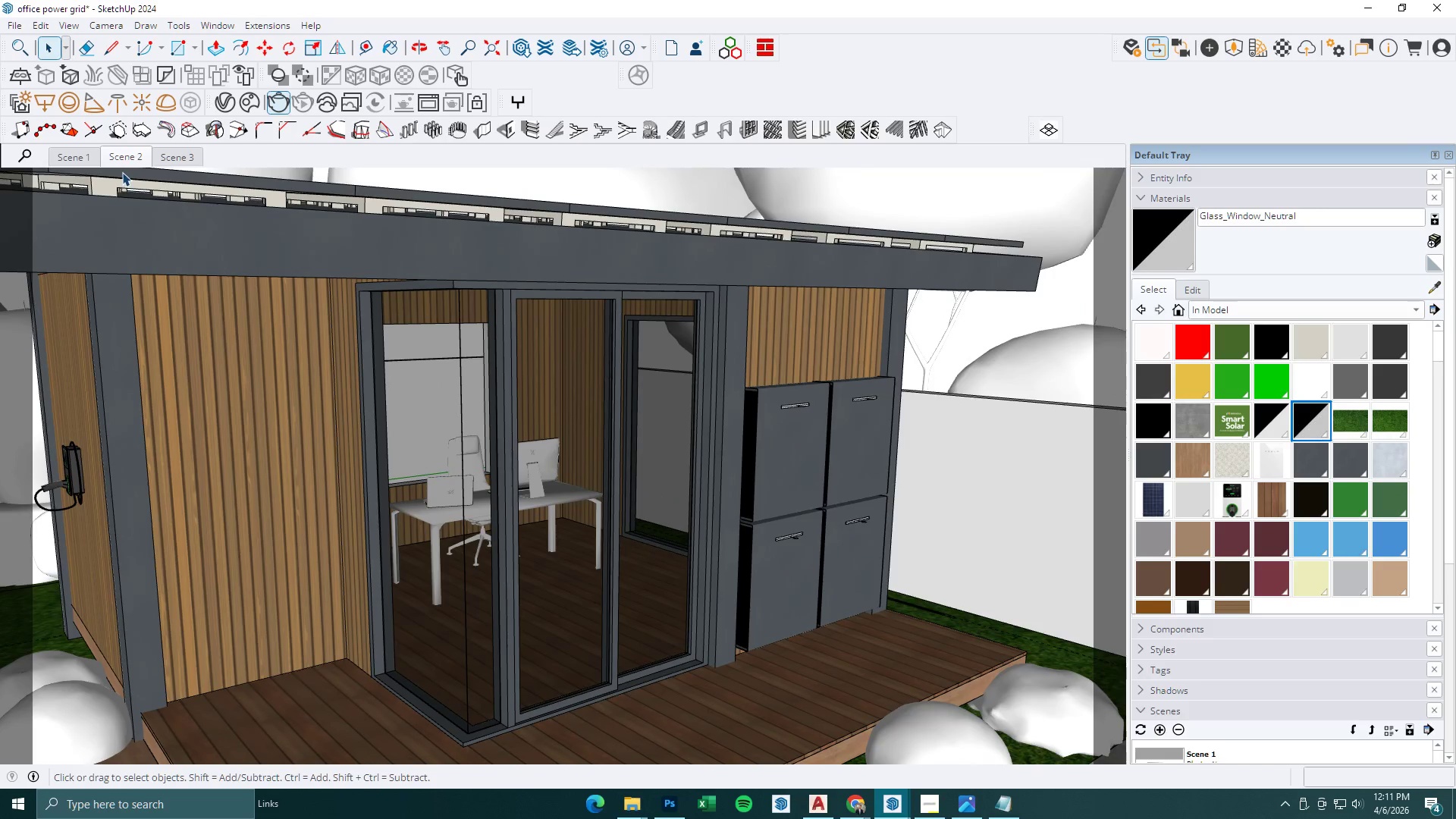 
scroll: coordinate [386, 484], scroll_direction: down, amount: 9.0
 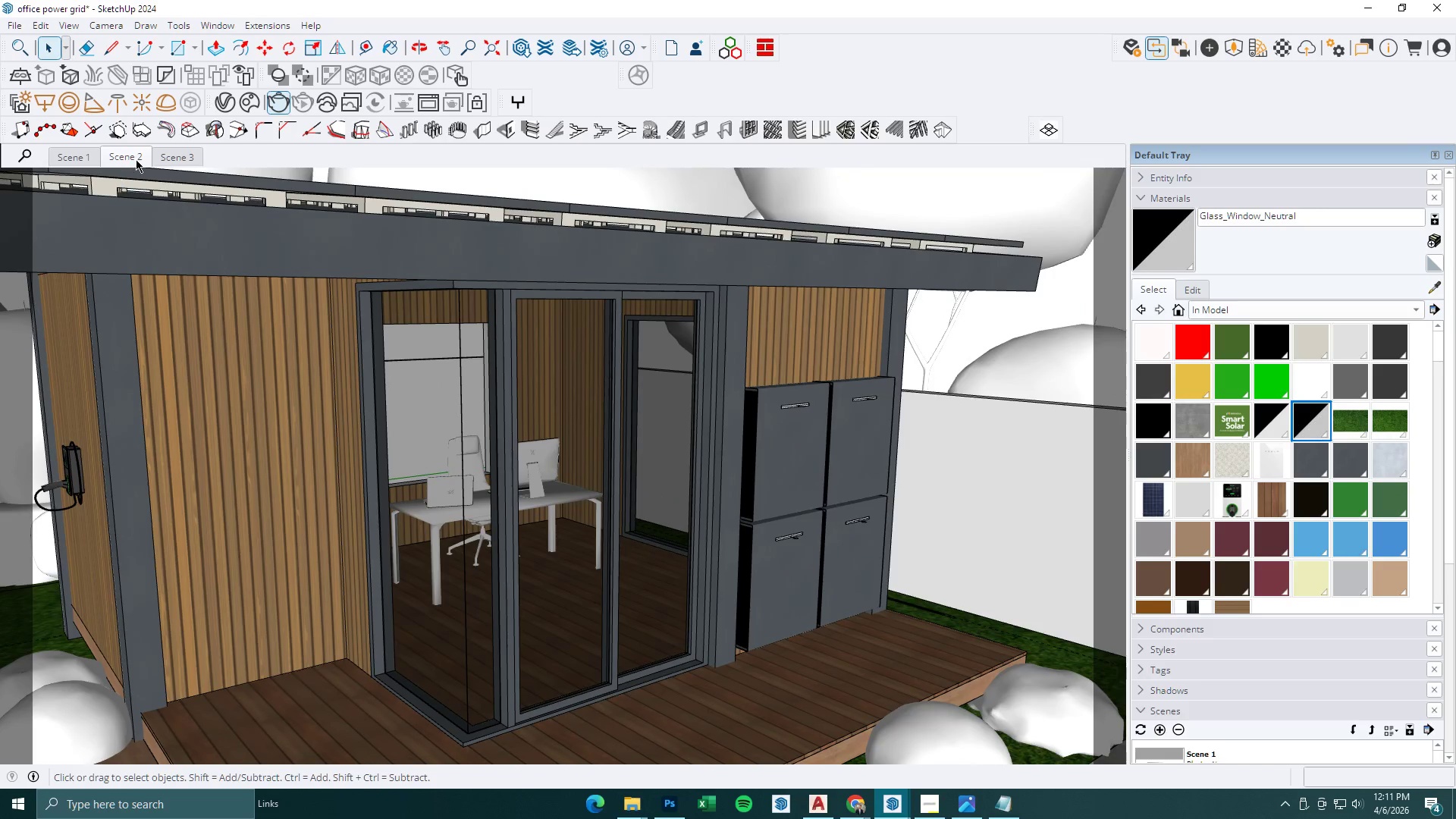 
key(Escape)
 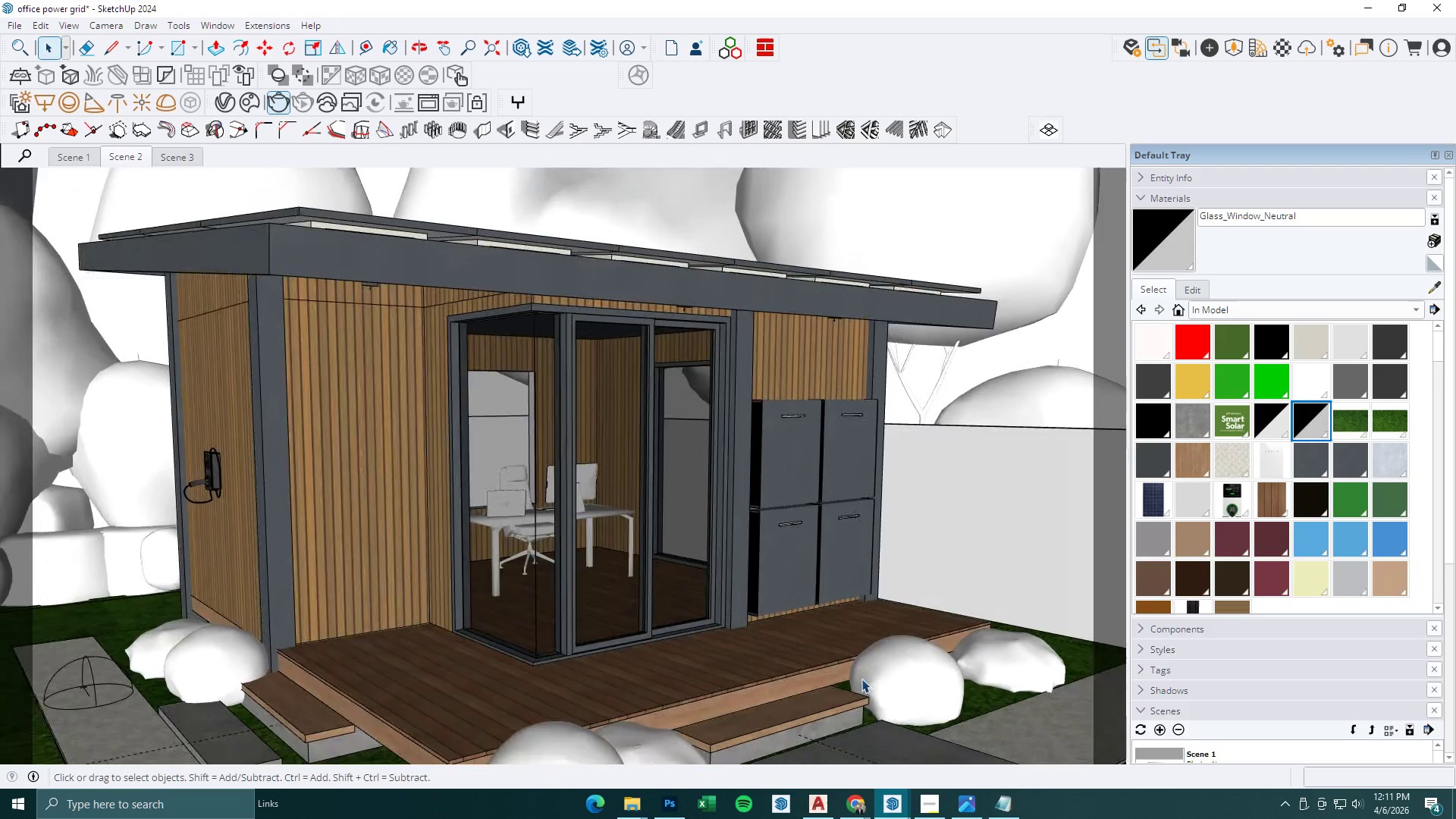 
left_click([888, 799])
 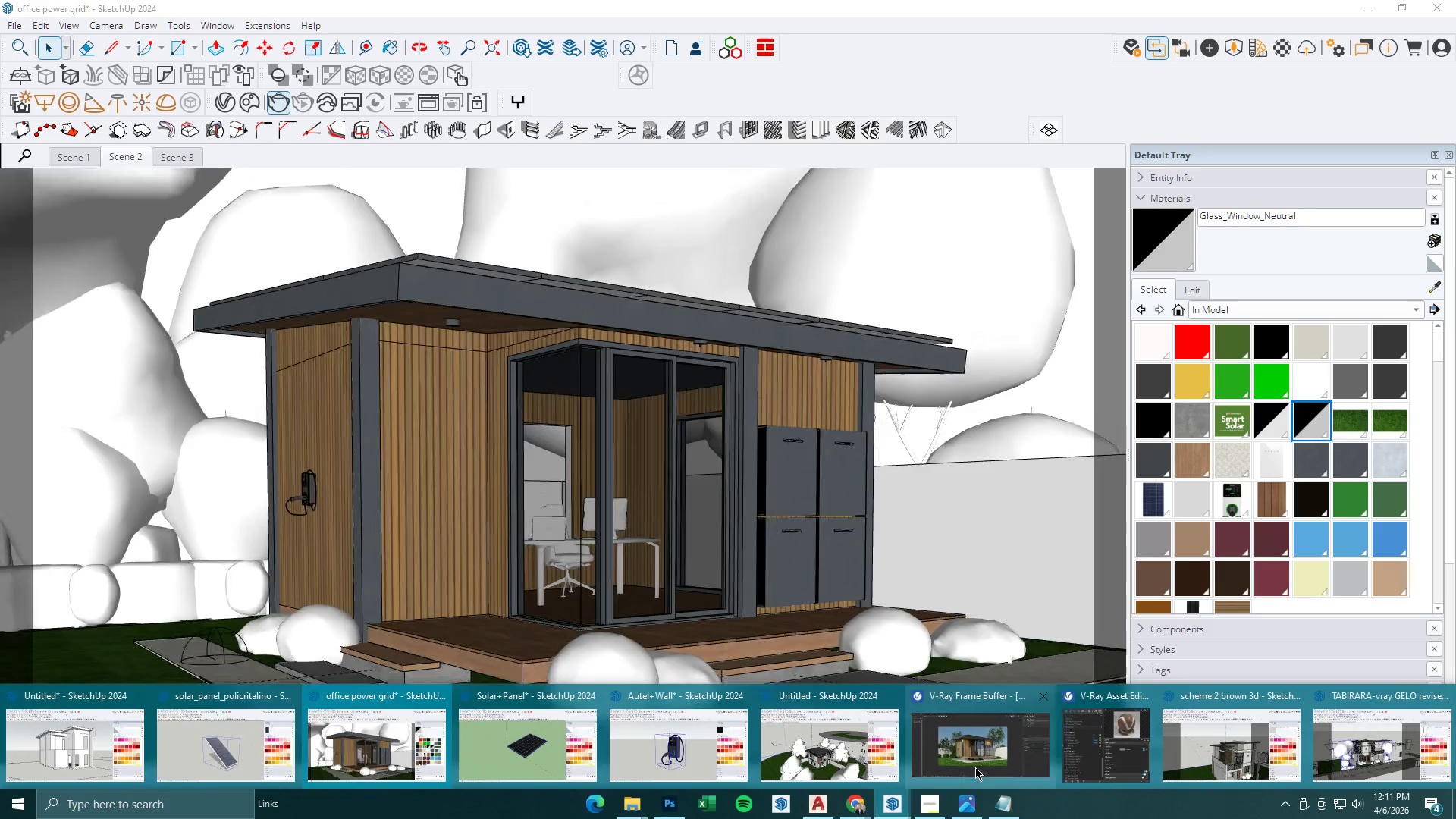 
left_click([1003, 761])
 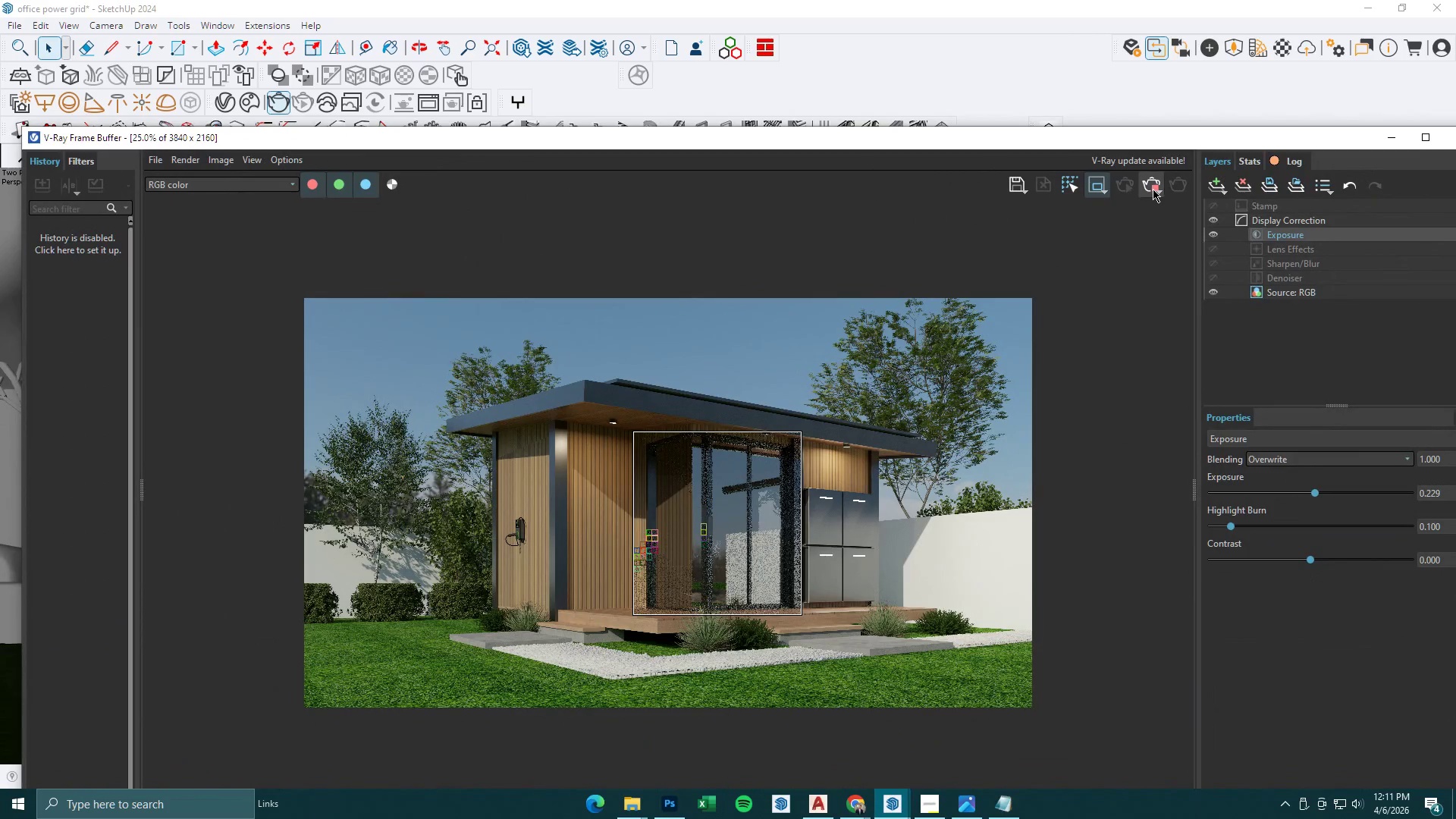 
double_click([1178, 186])
 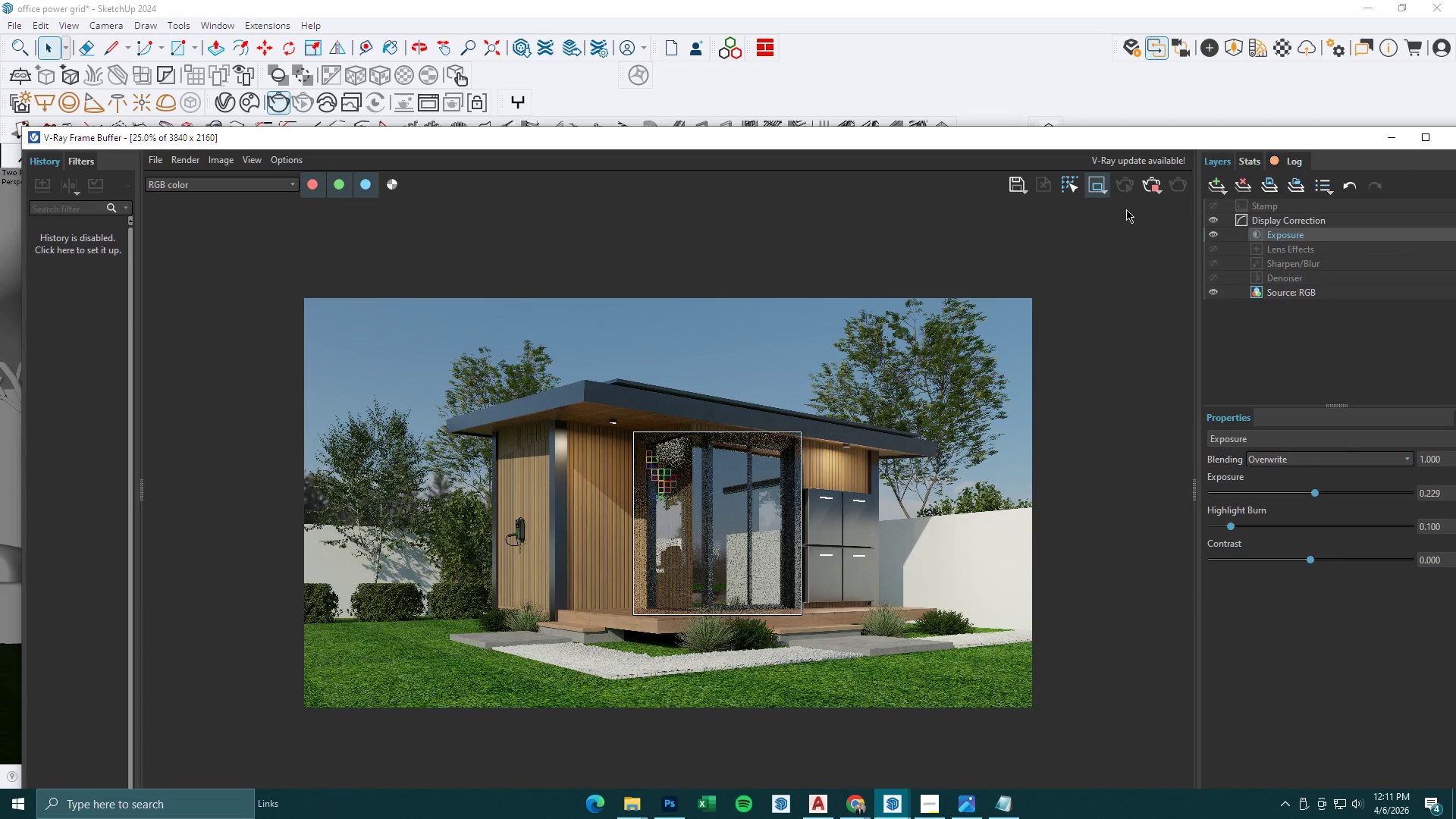 
wait(6.03)
 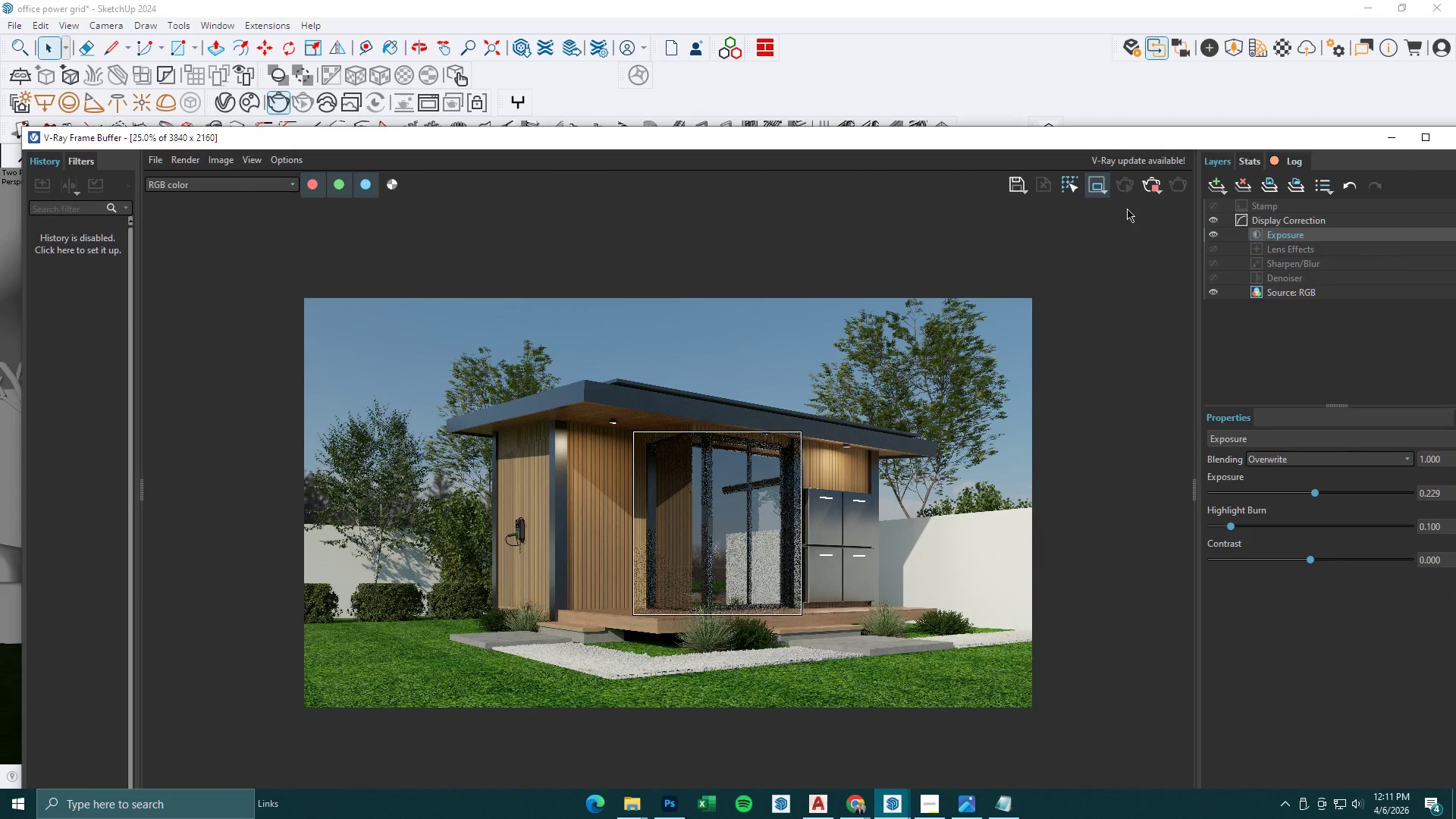 
left_click([1160, 185])
 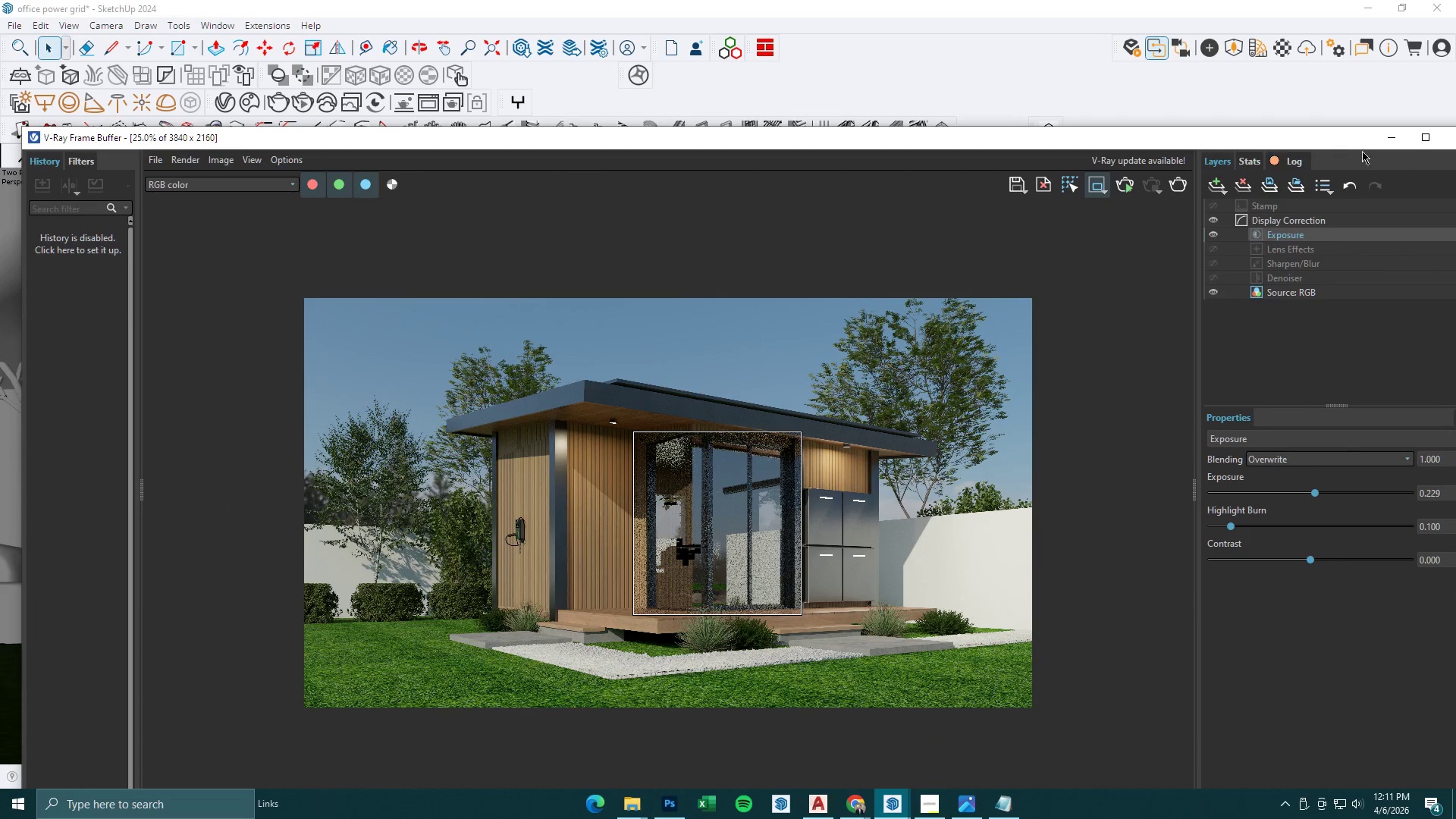 
left_click([1379, 137])
 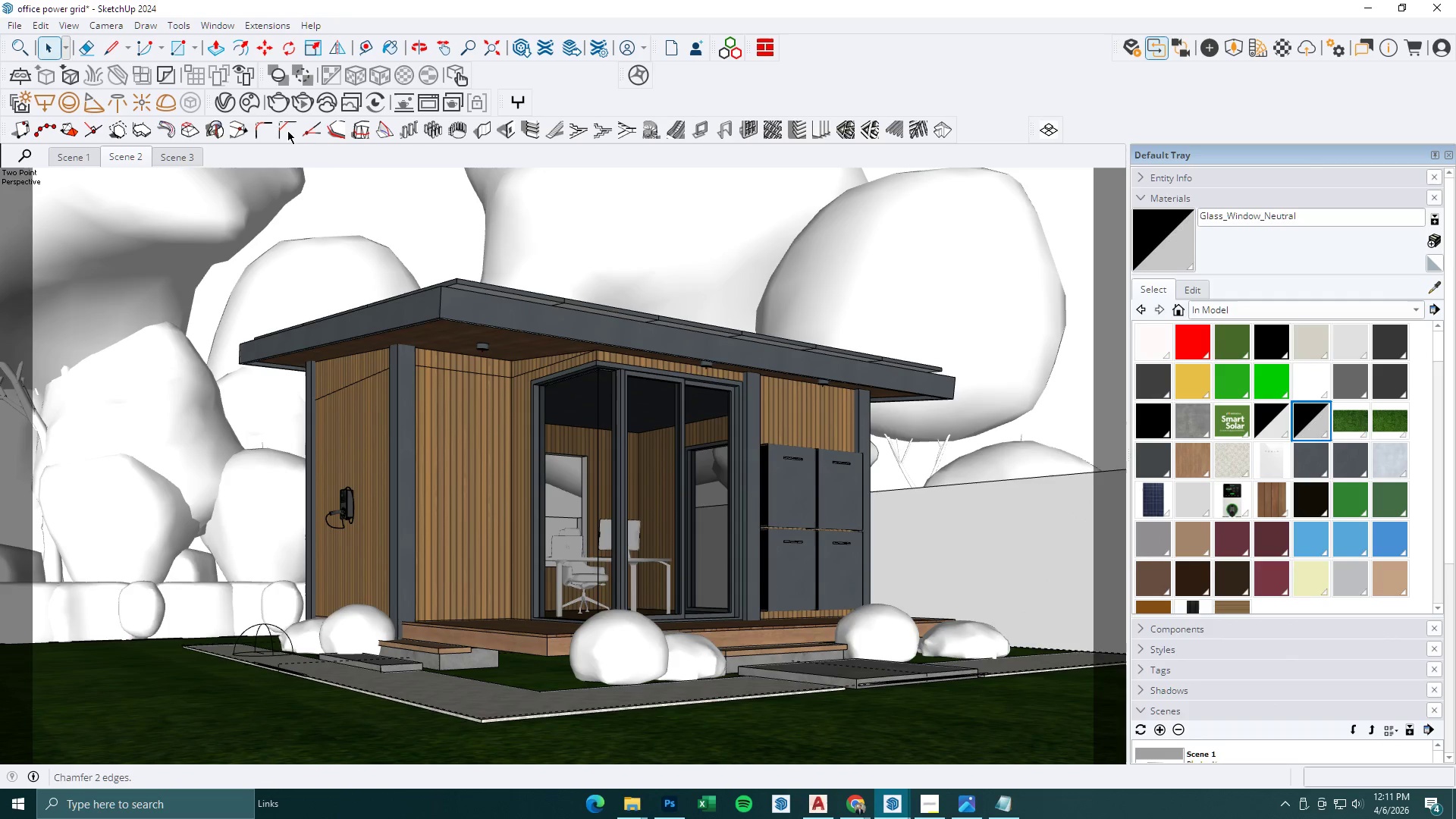 
left_click([254, 101])
 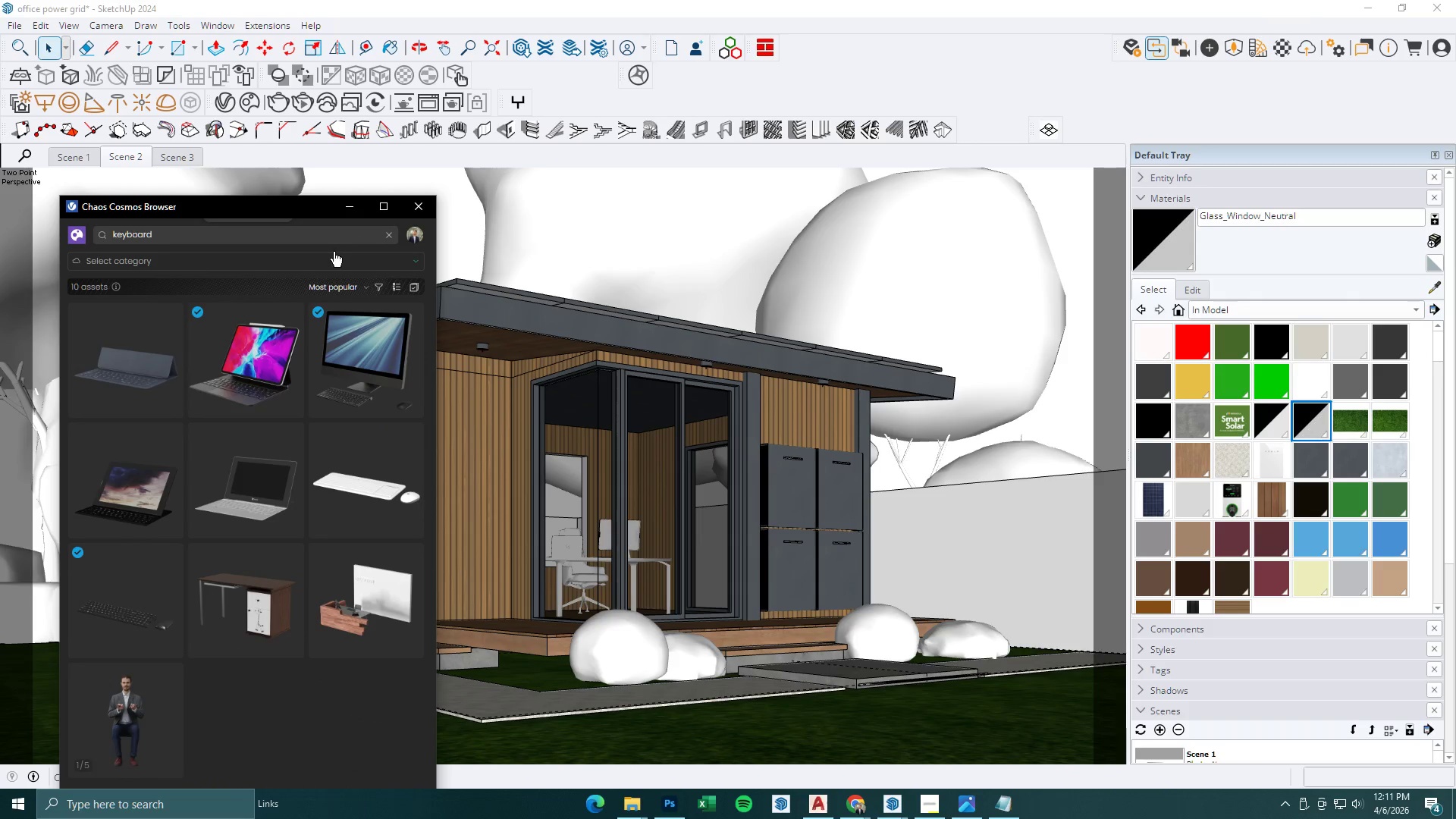 
left_click([390, 232])
 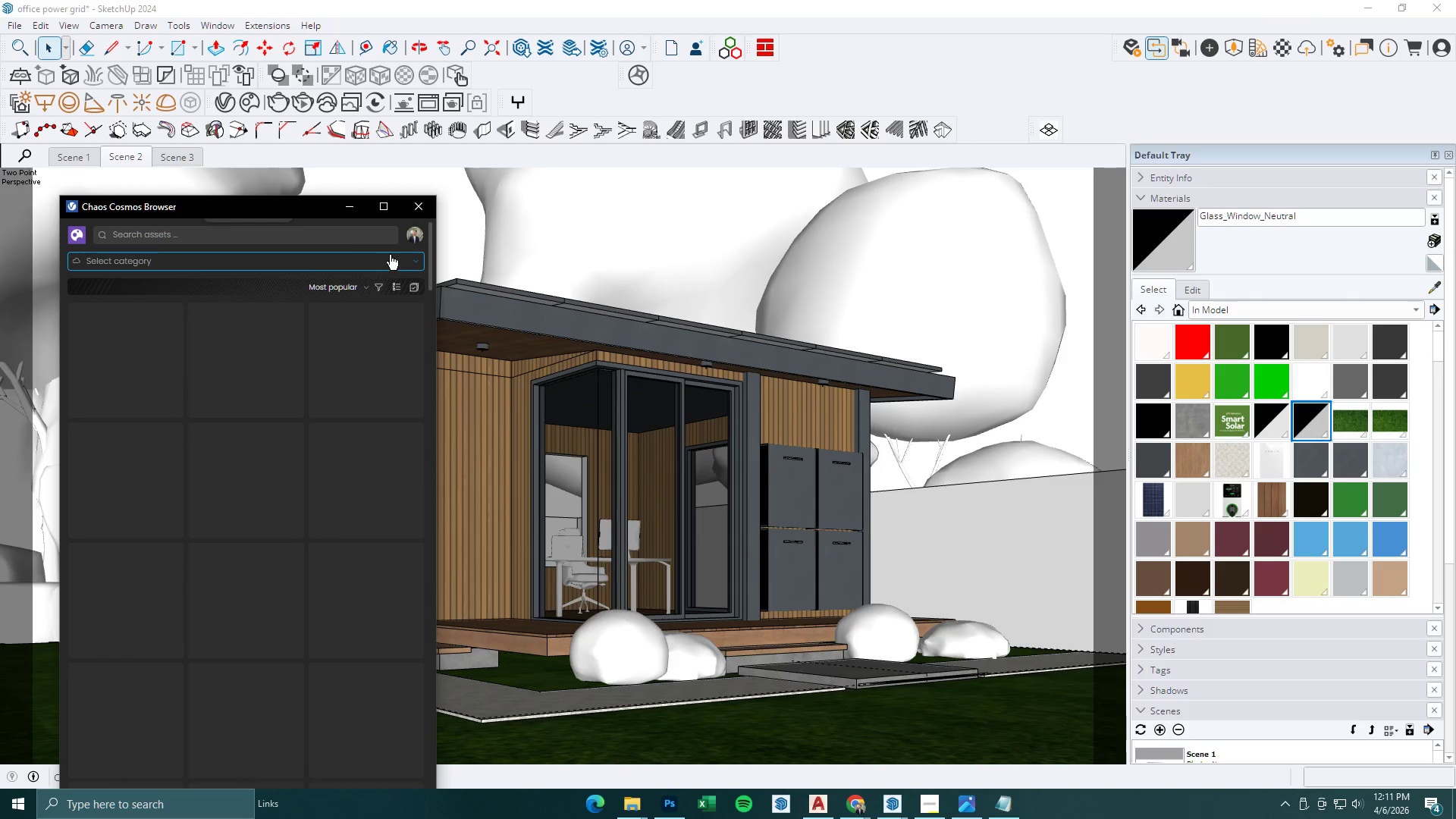 
left_click([391, 260])
 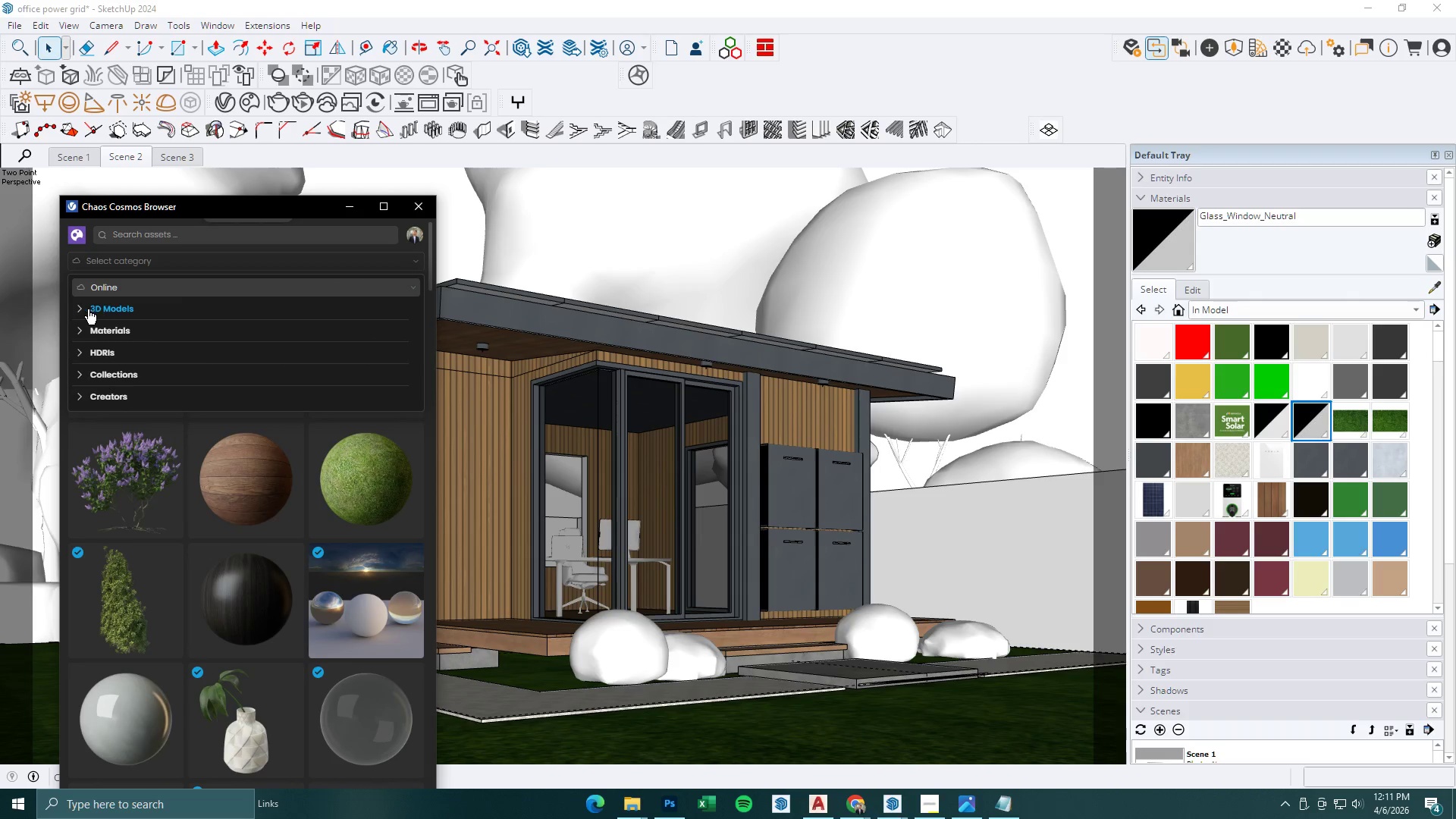 
left_click([79, 325])
 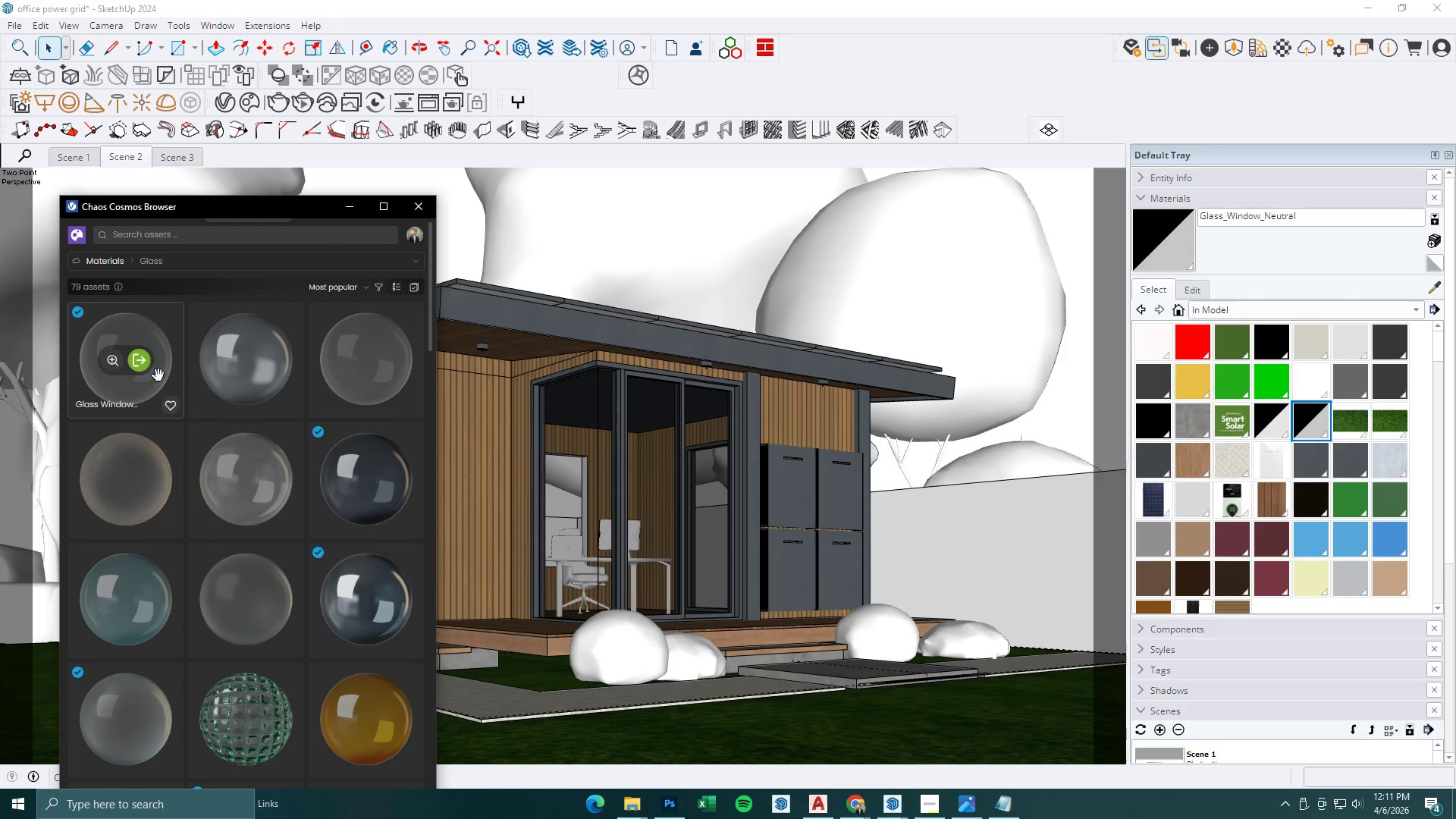 
wait(6.08)
 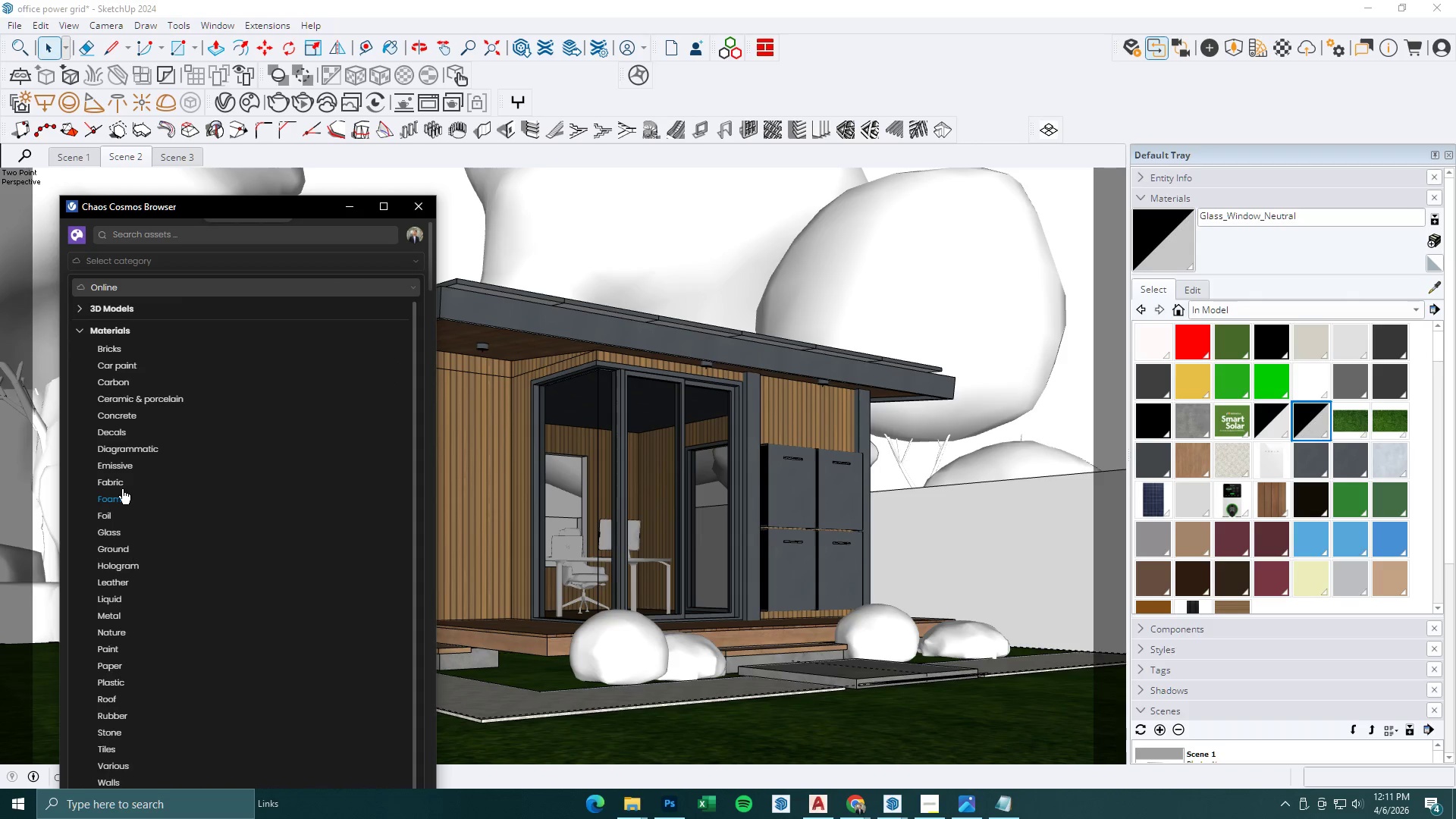 
left_click([199, 239])
 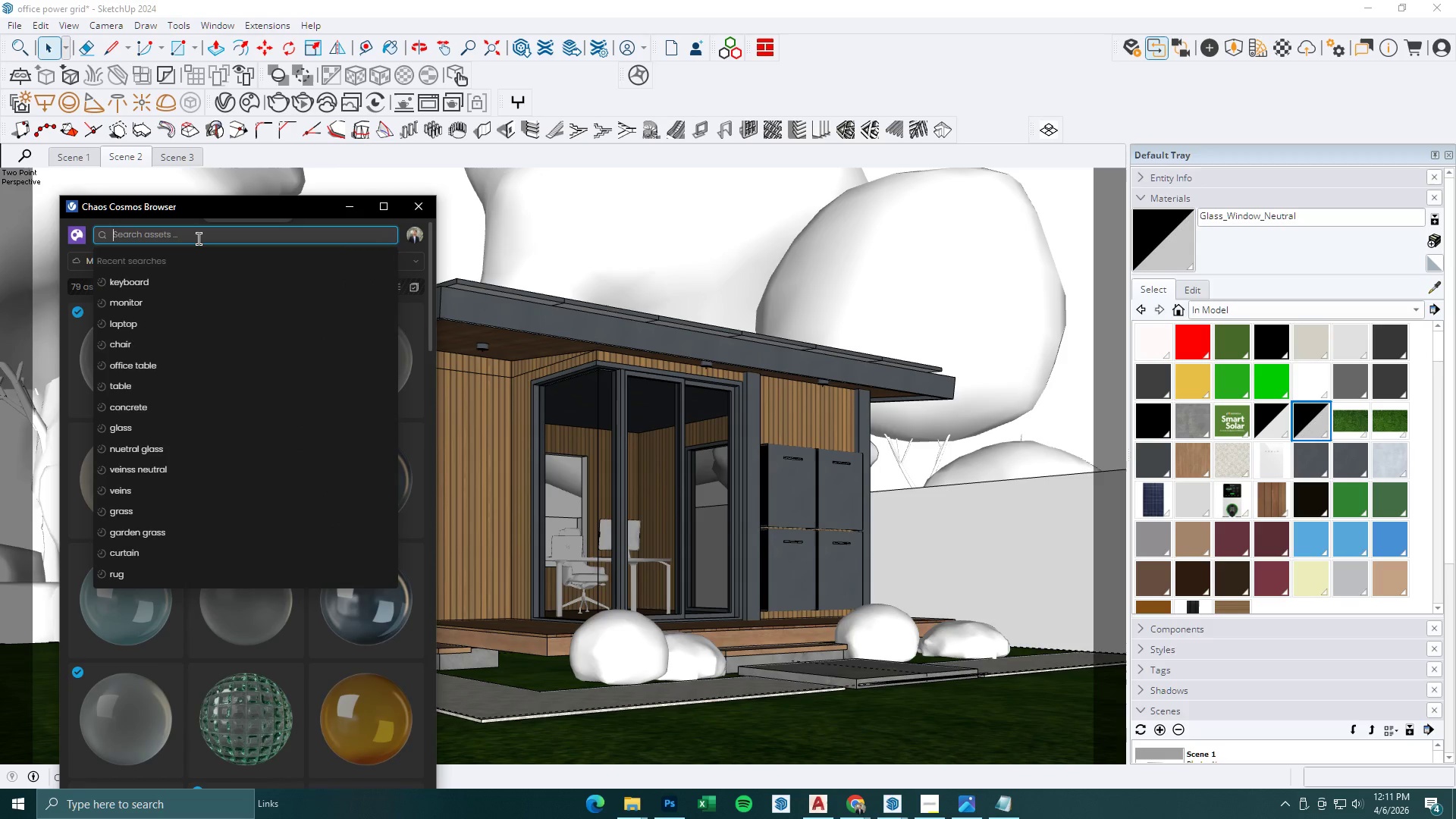 
type(clear glass)
 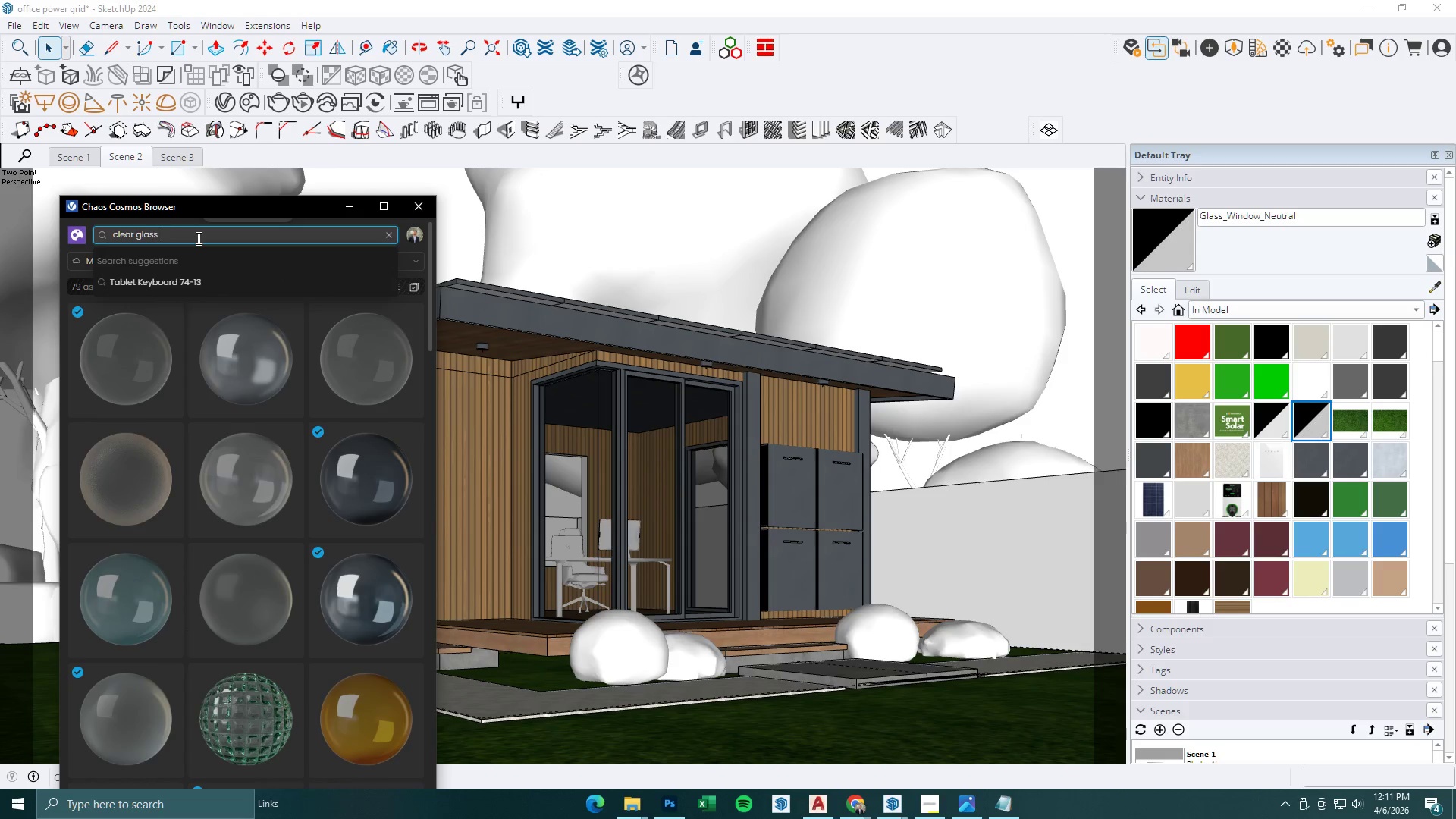 
key(Enter)
 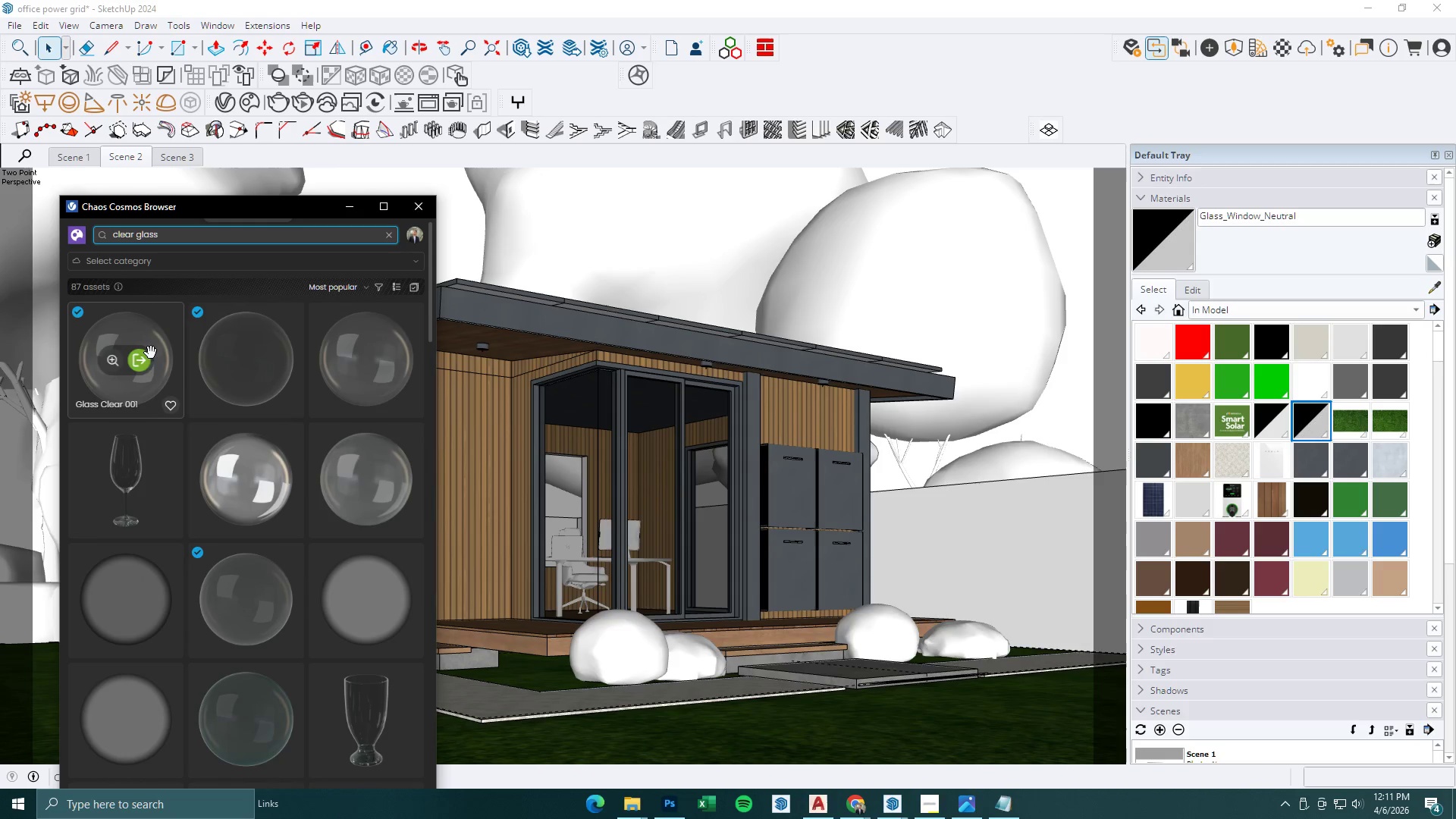 
left_click([136, 361])
 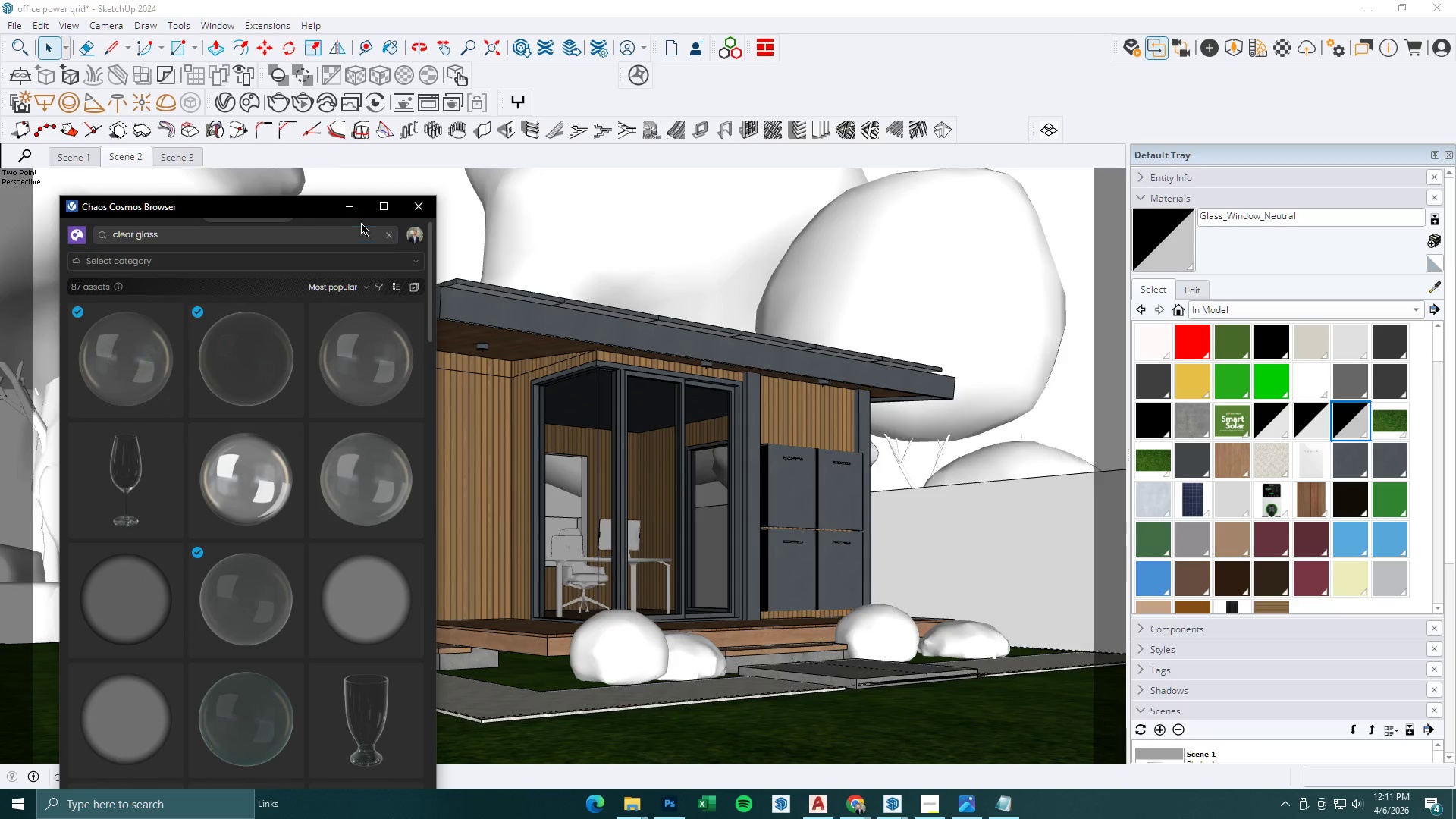 
left_click([350, 212])
 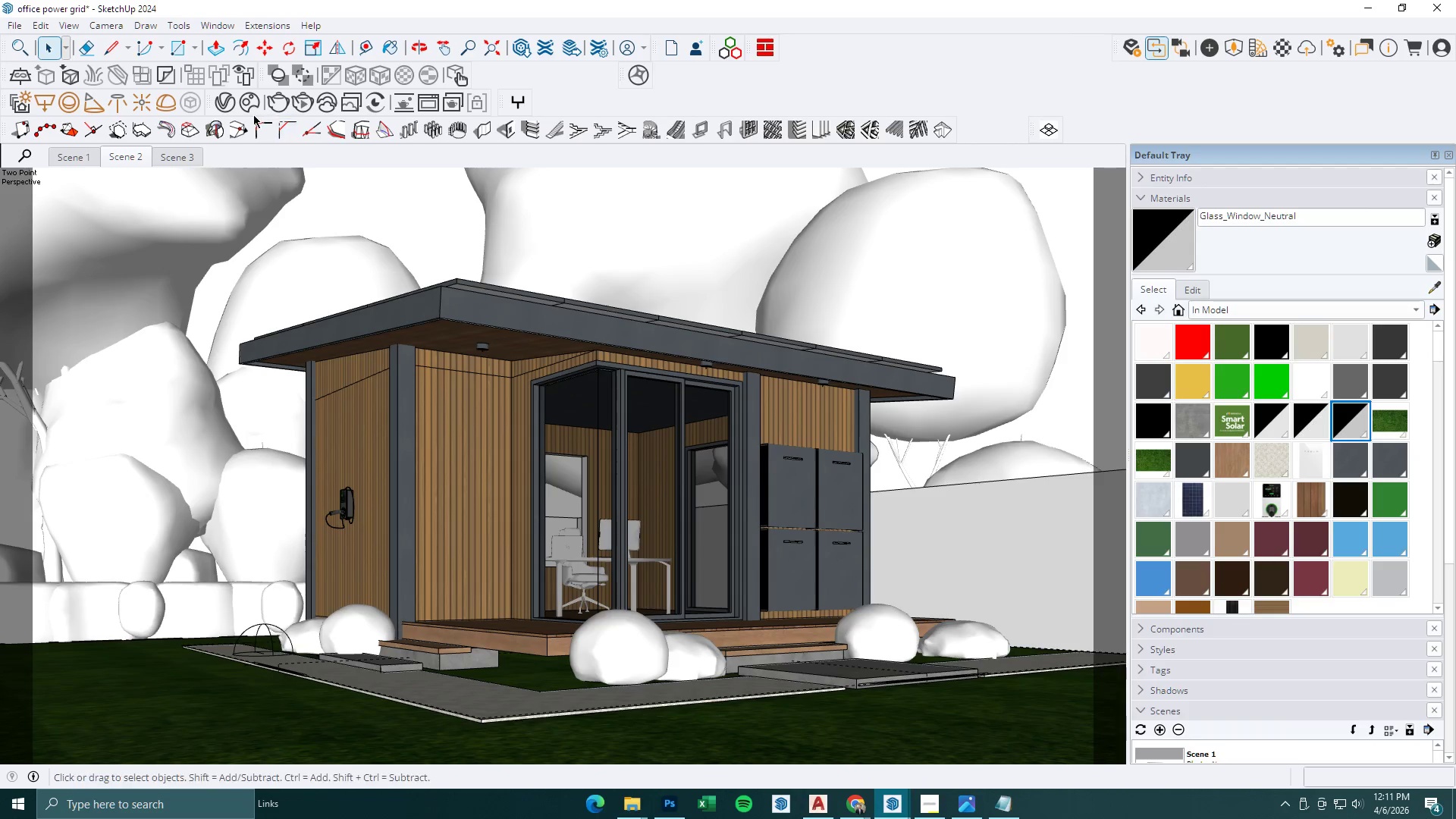 
left_click([228, 102])
 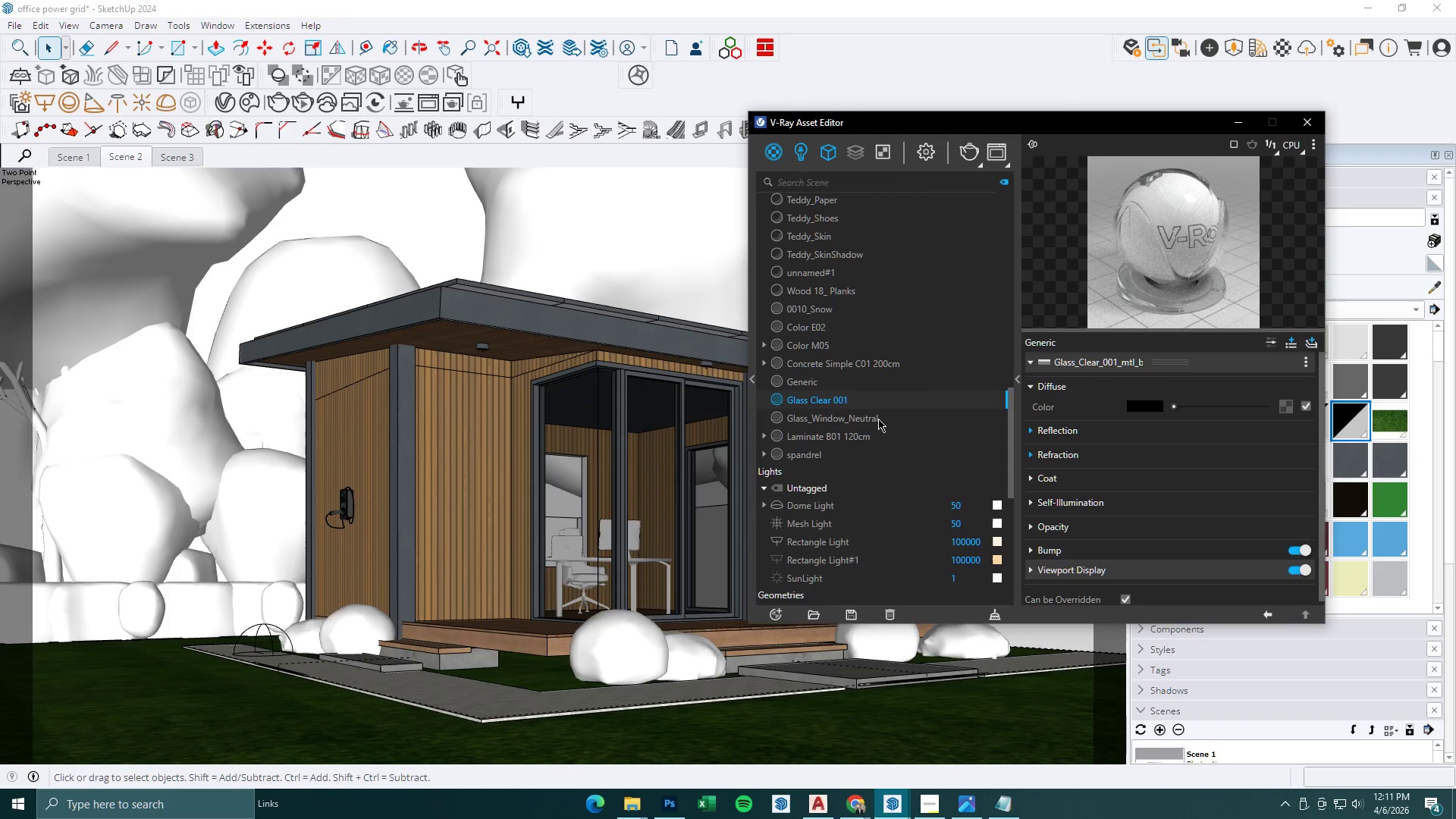 
left_click([832, 397])
 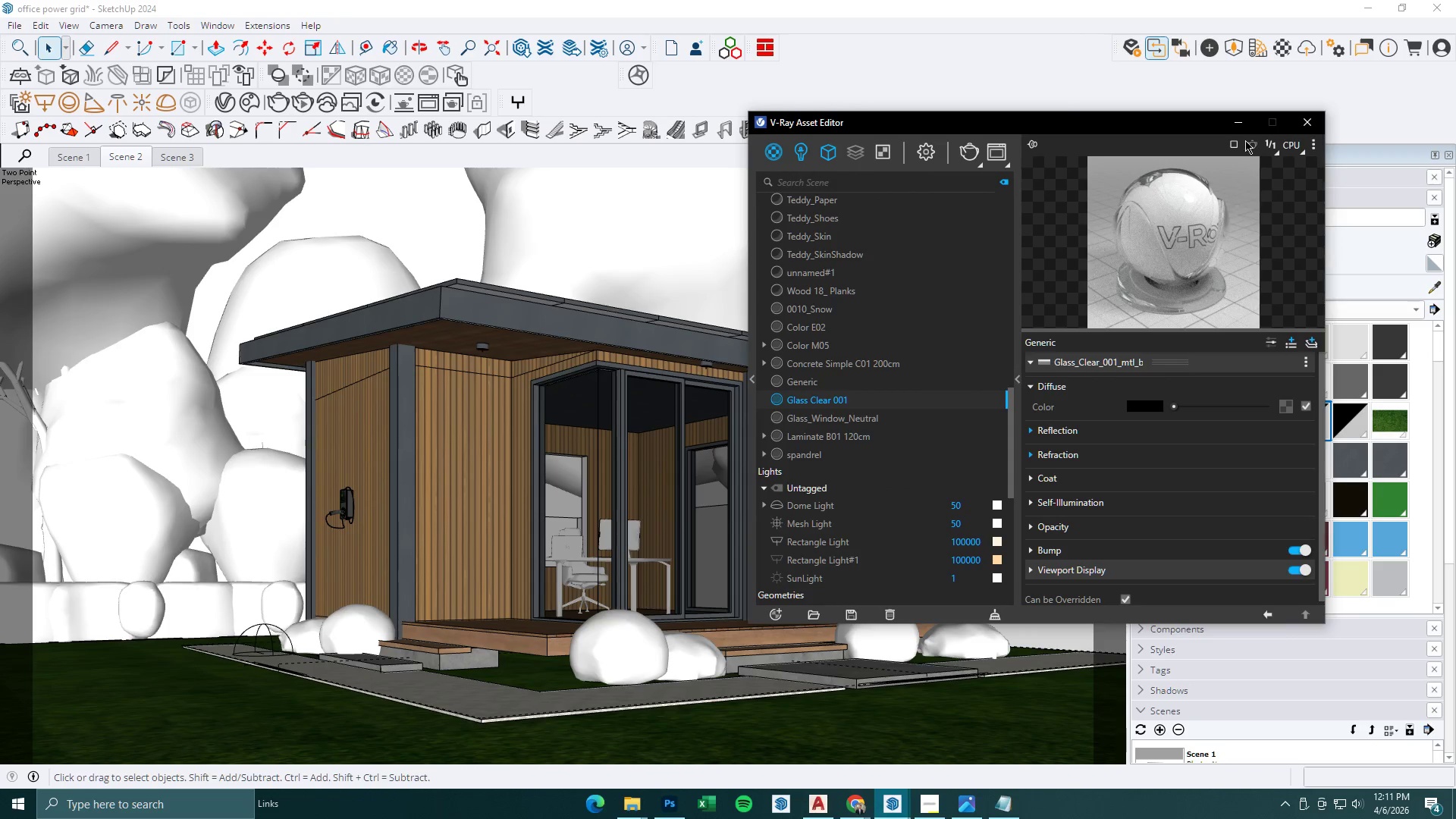 
left_click([1246, 111])
 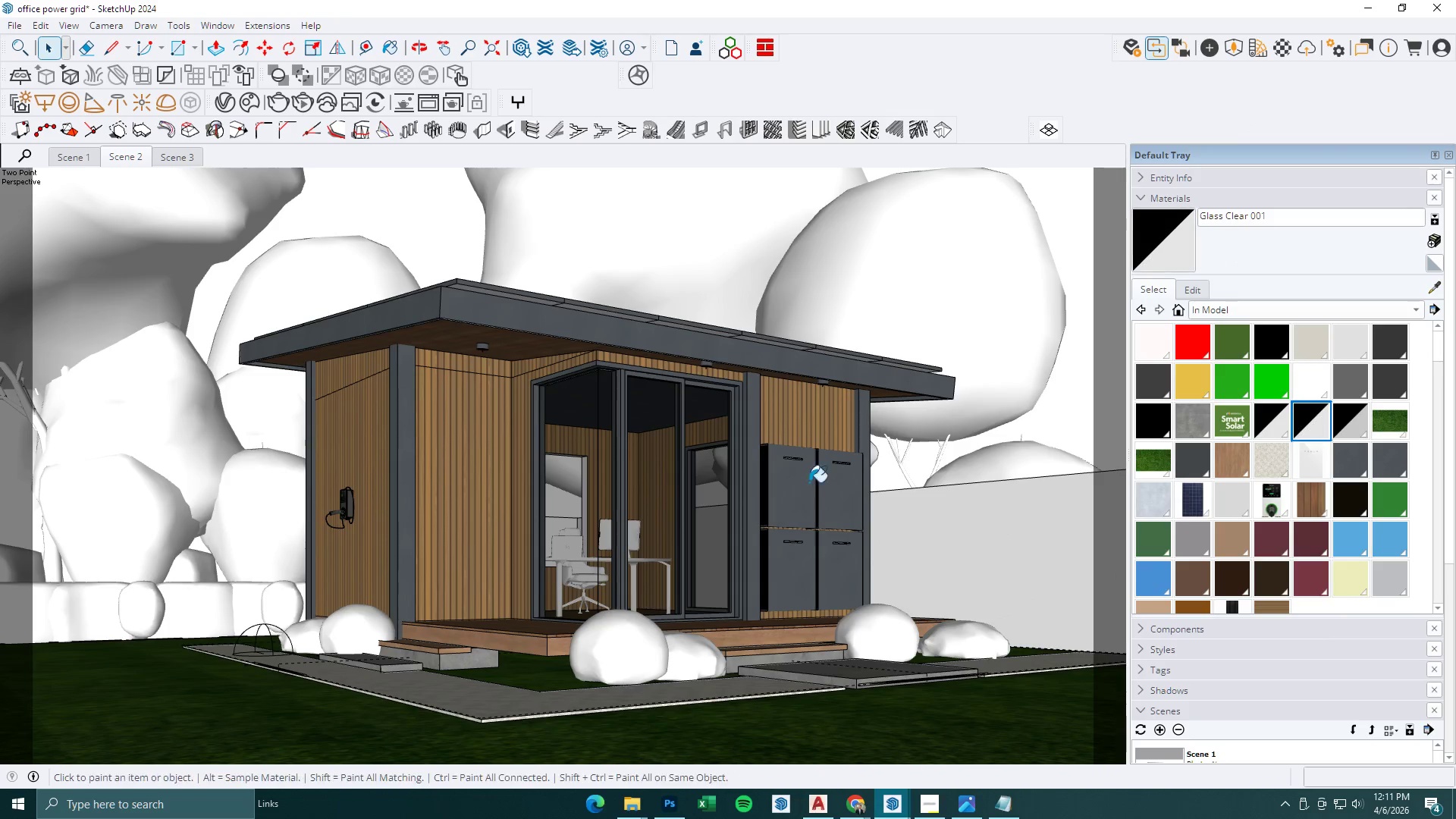 
key(Space)
 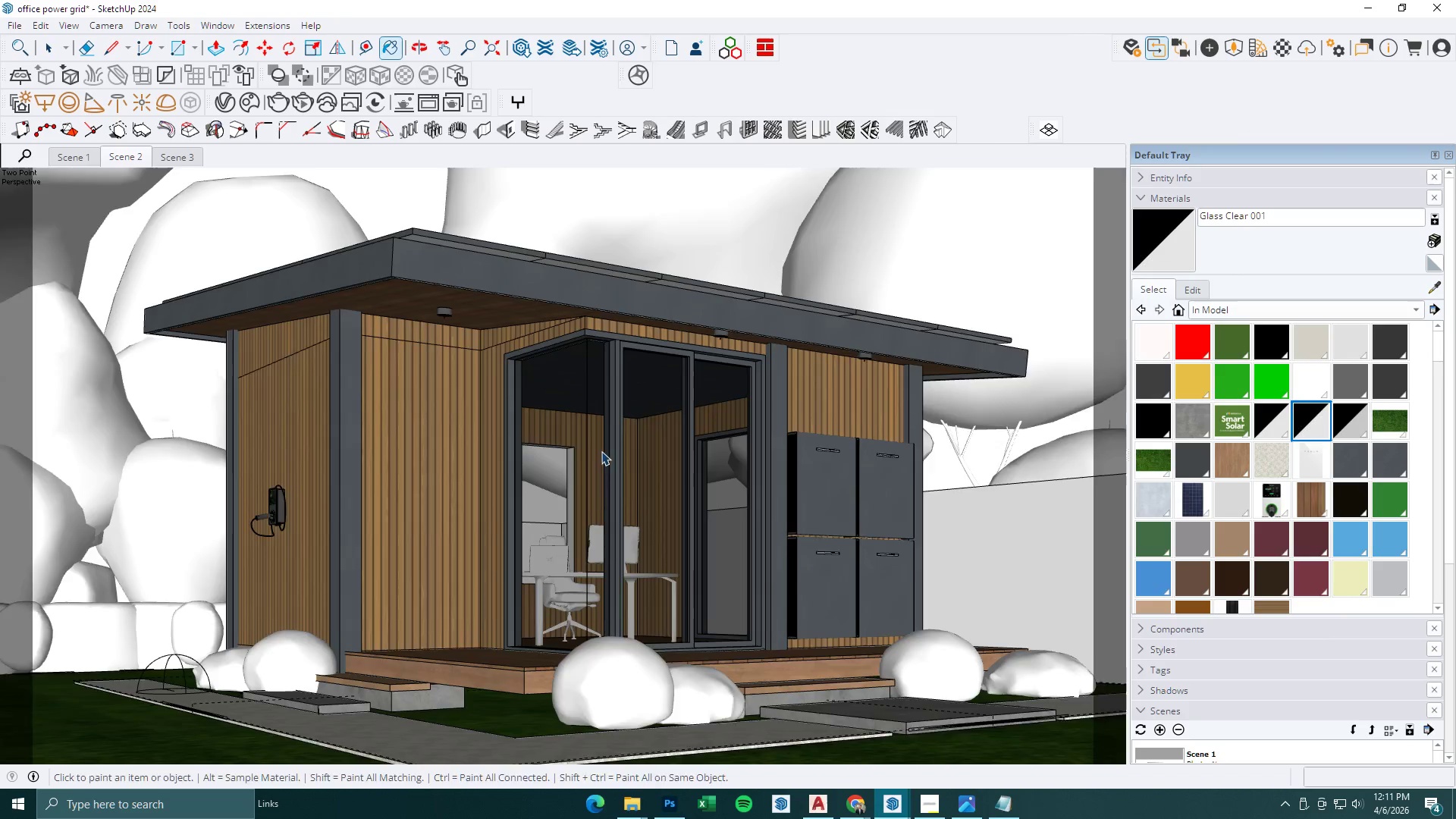 
key(Escape)
 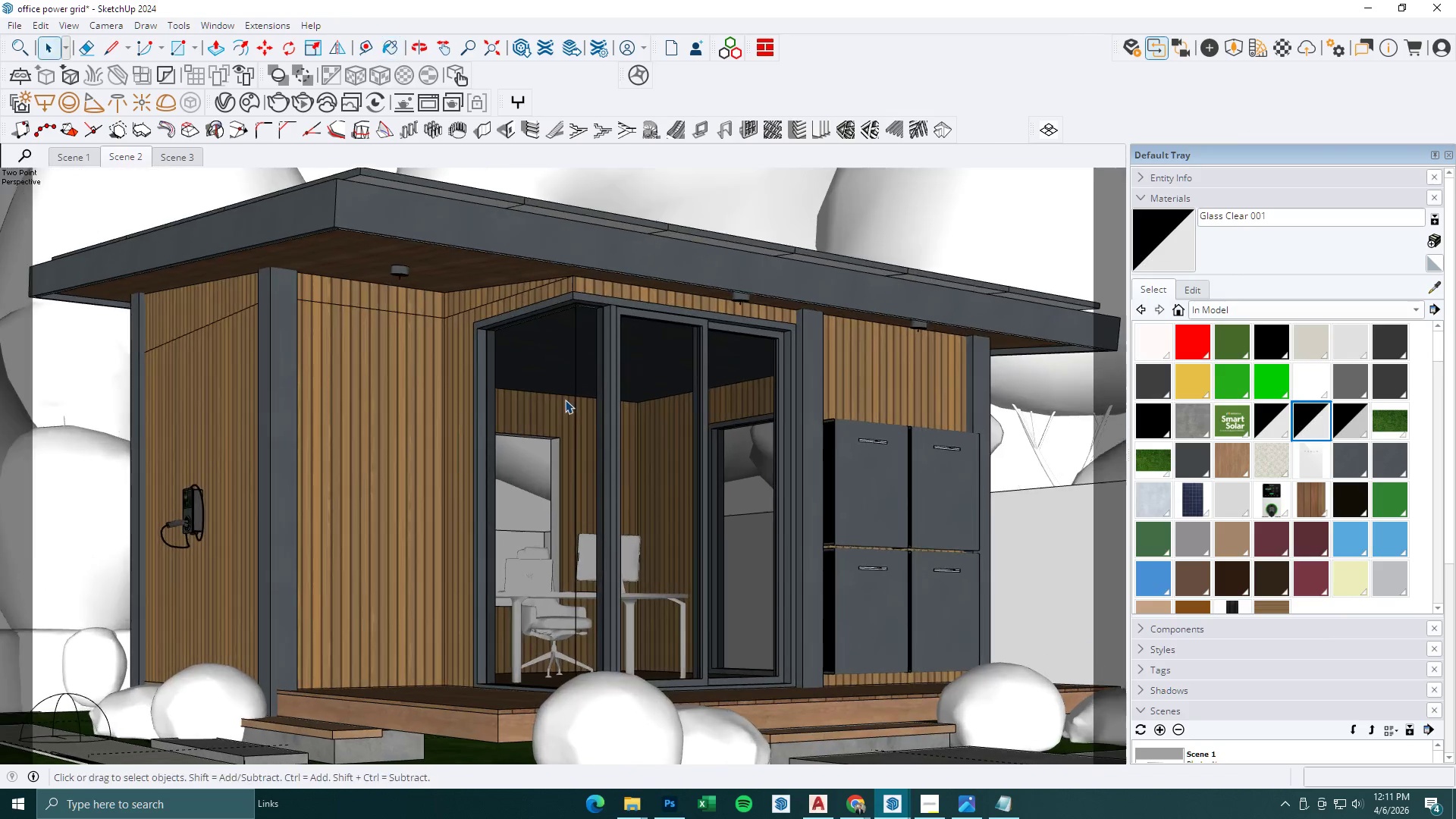 
left_click([565, 400])
 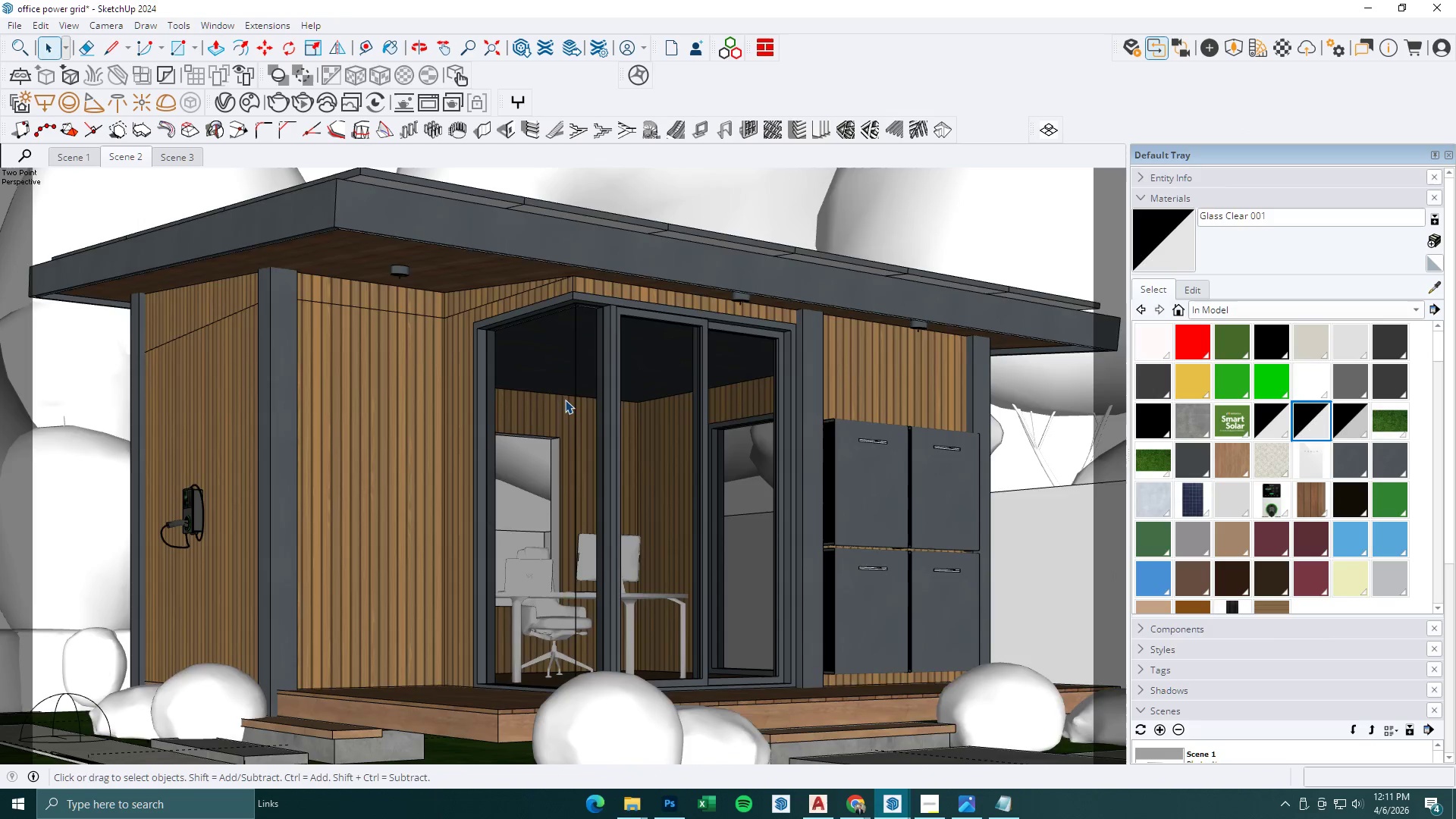 
double_click([565, 400])
 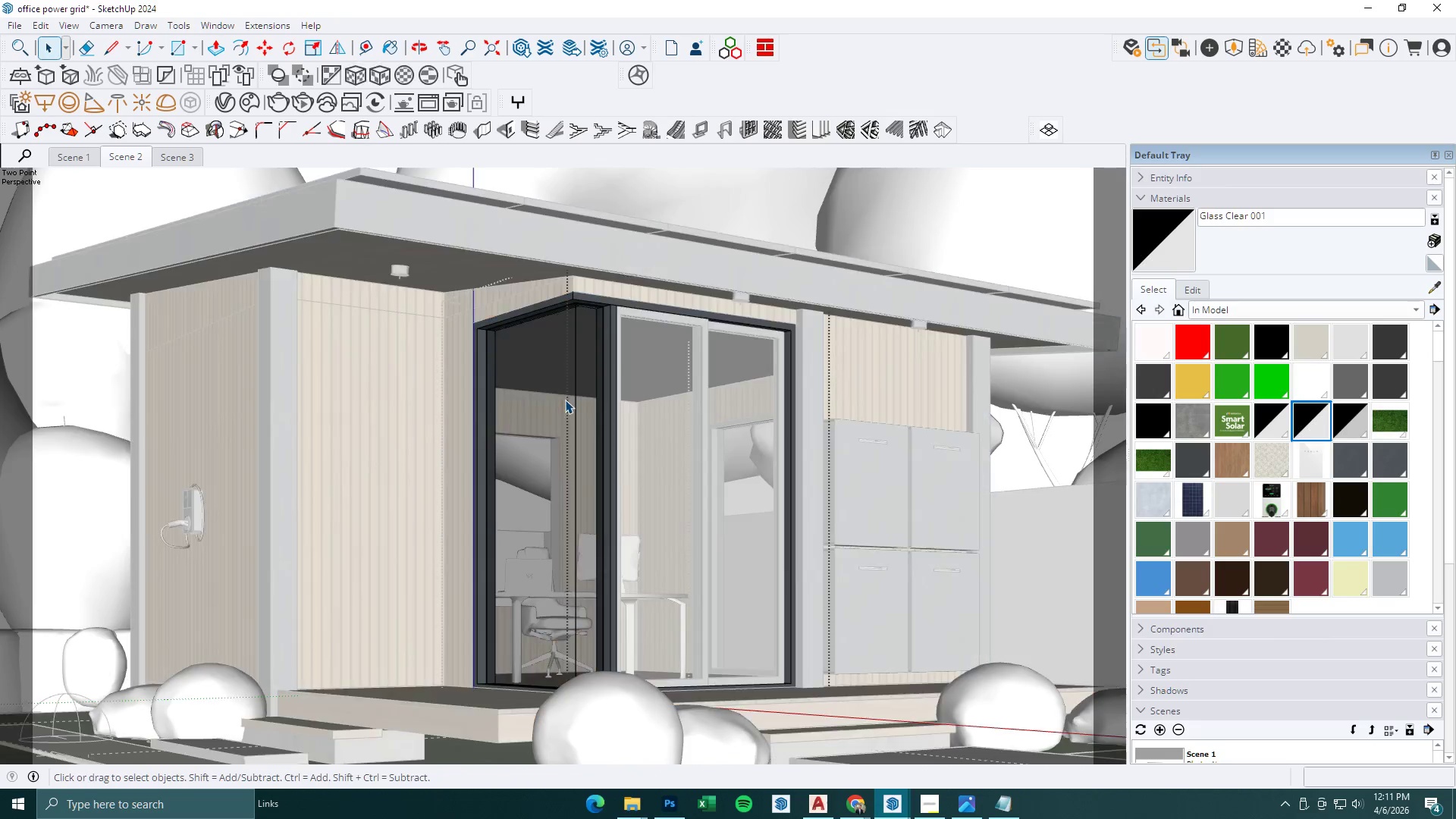 
scroll: coordinate [634, 486], scroll_direction: up, amount: 4.0
 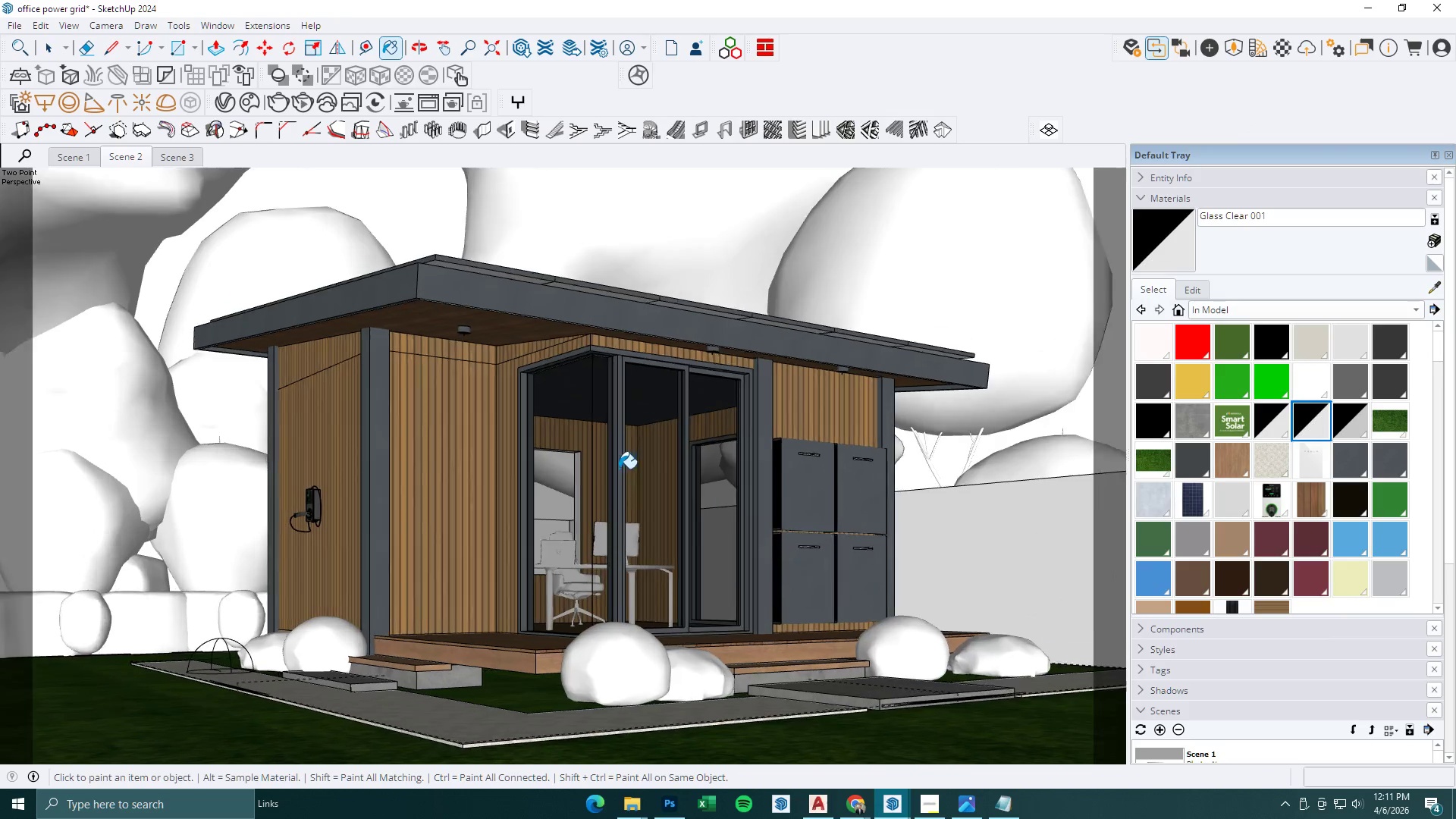 
triple_click([565, 400])
 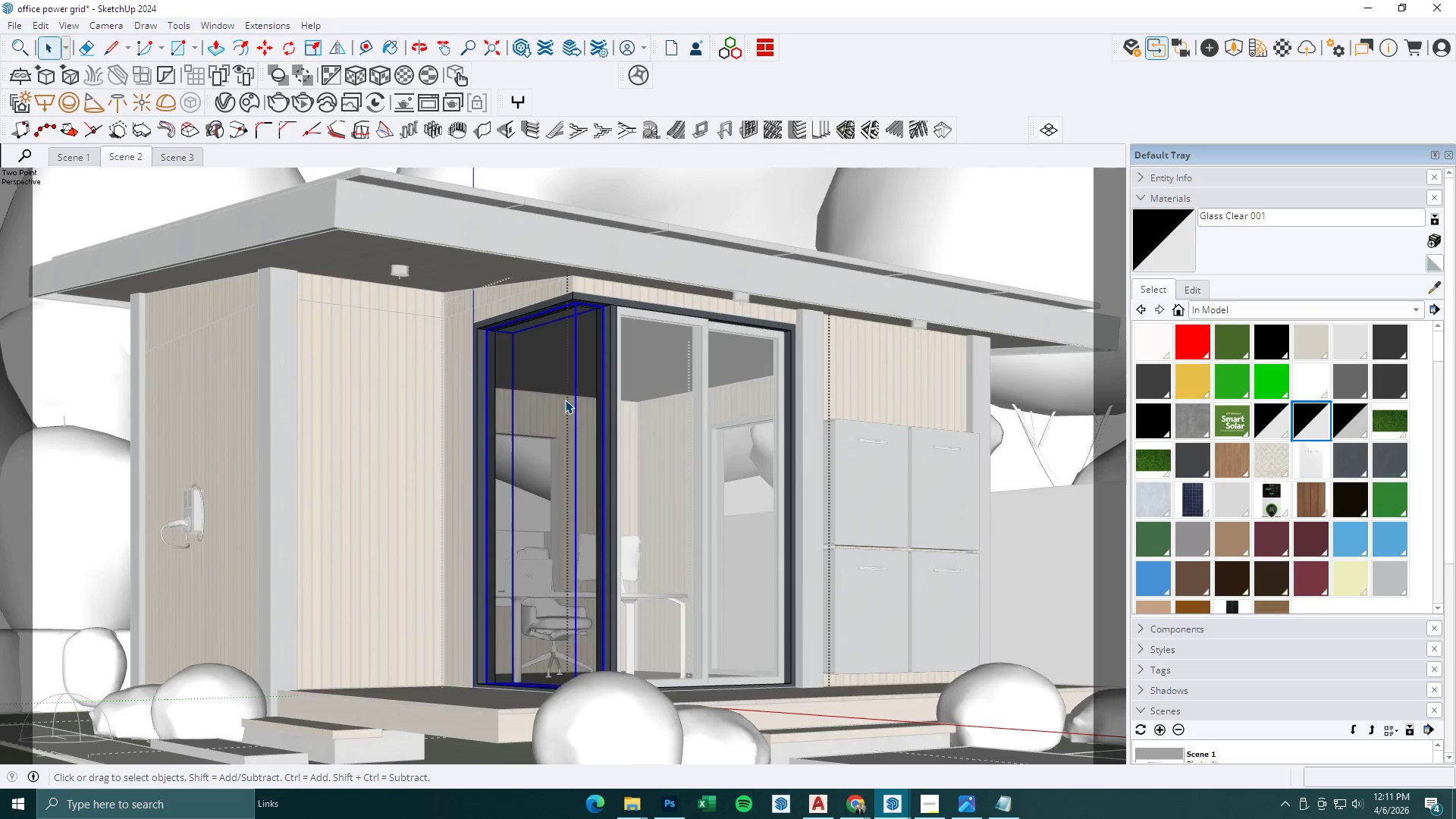 
triple_click([565, 400])
 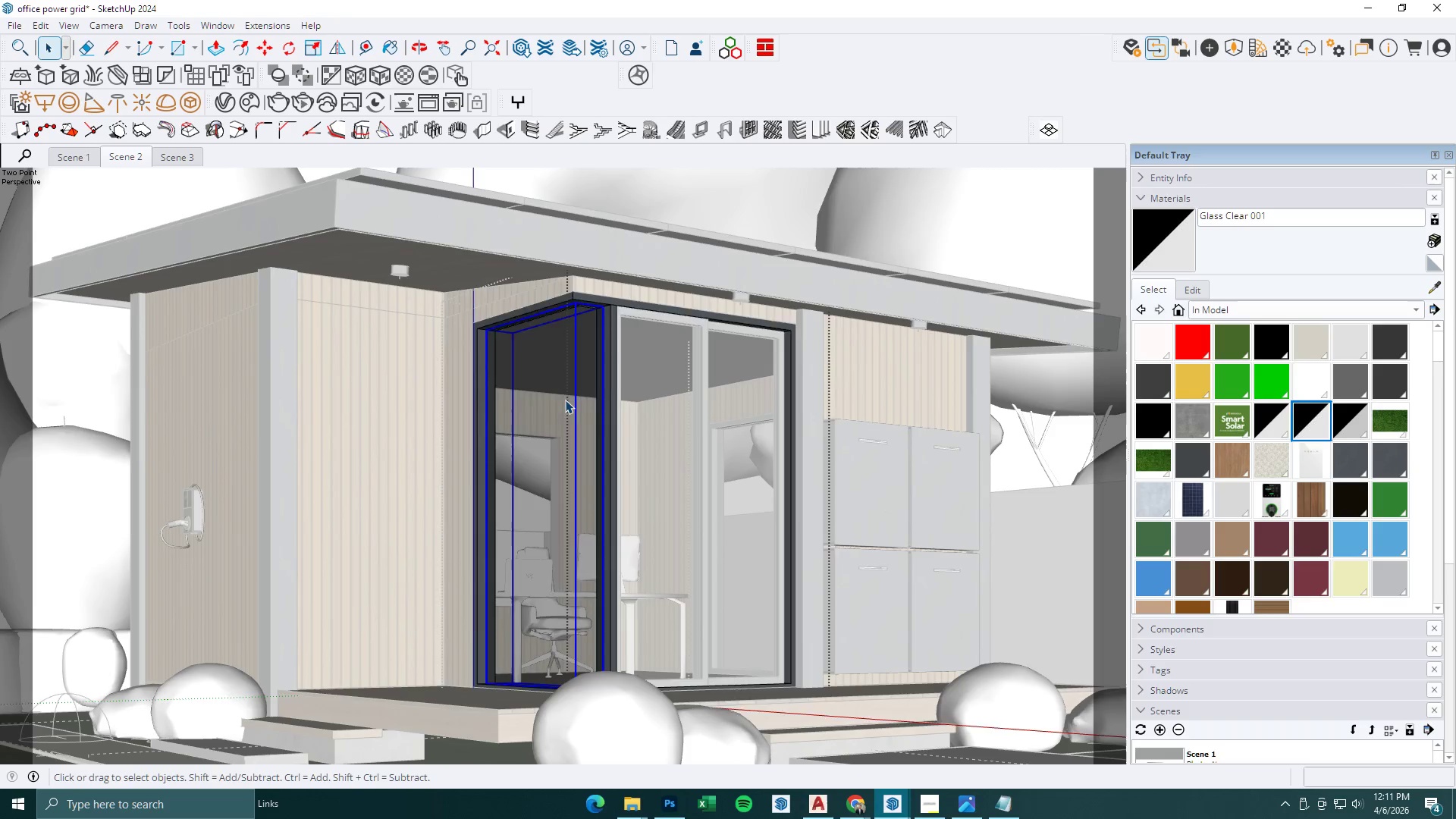 
triple_click([565, 400])
 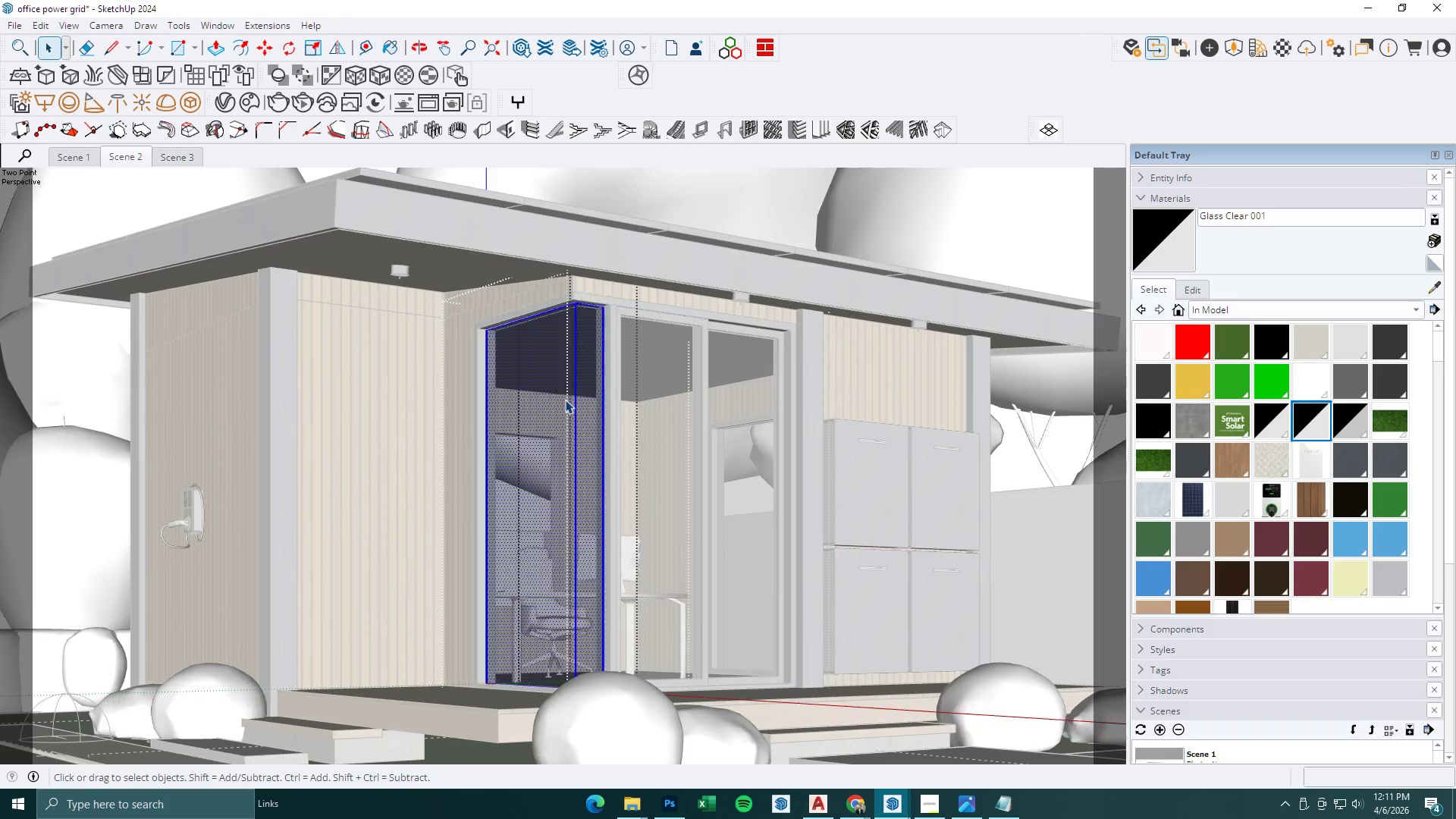 
triple_click([565, 400])
 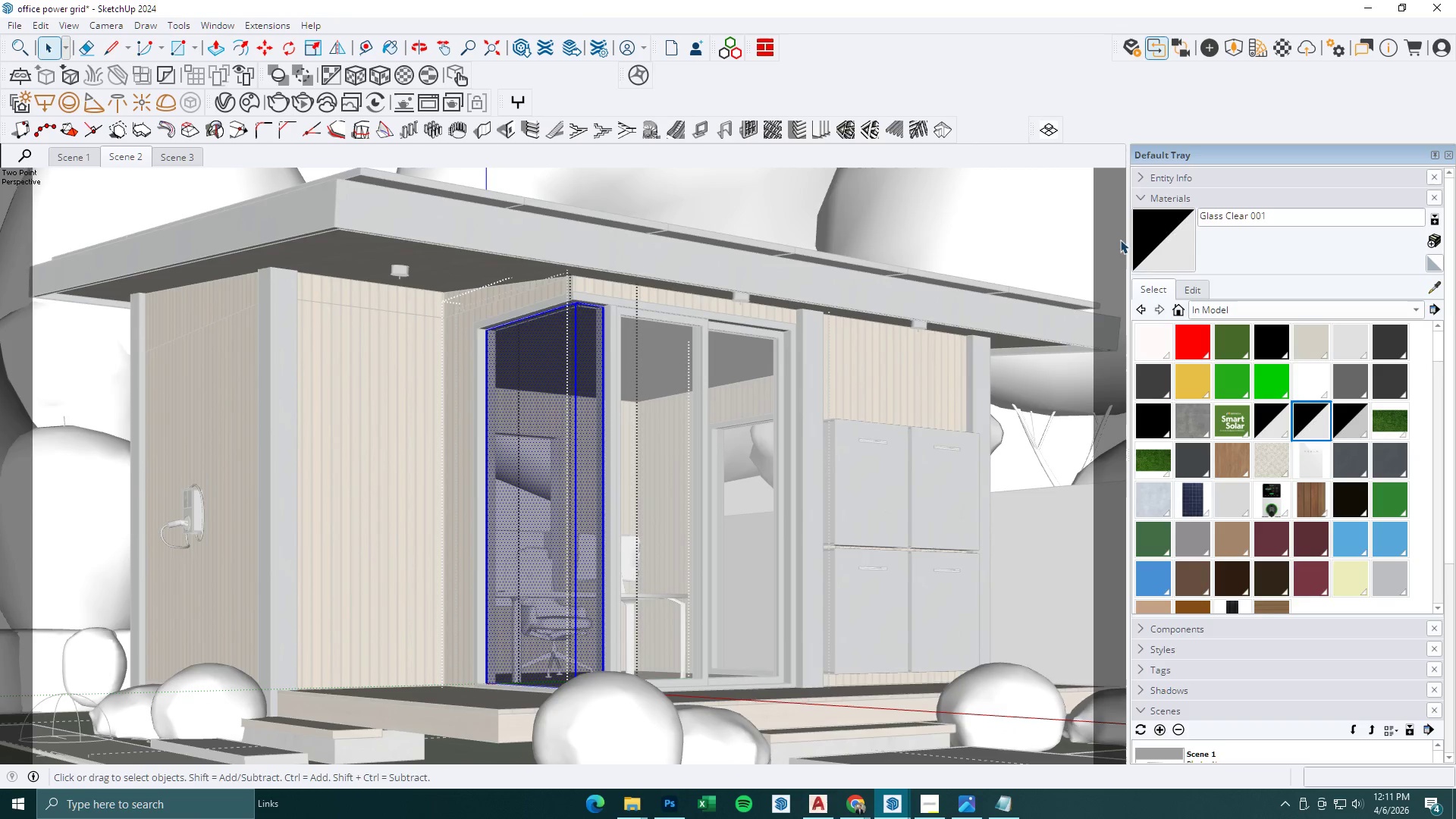 
left_click([1166, 233])
 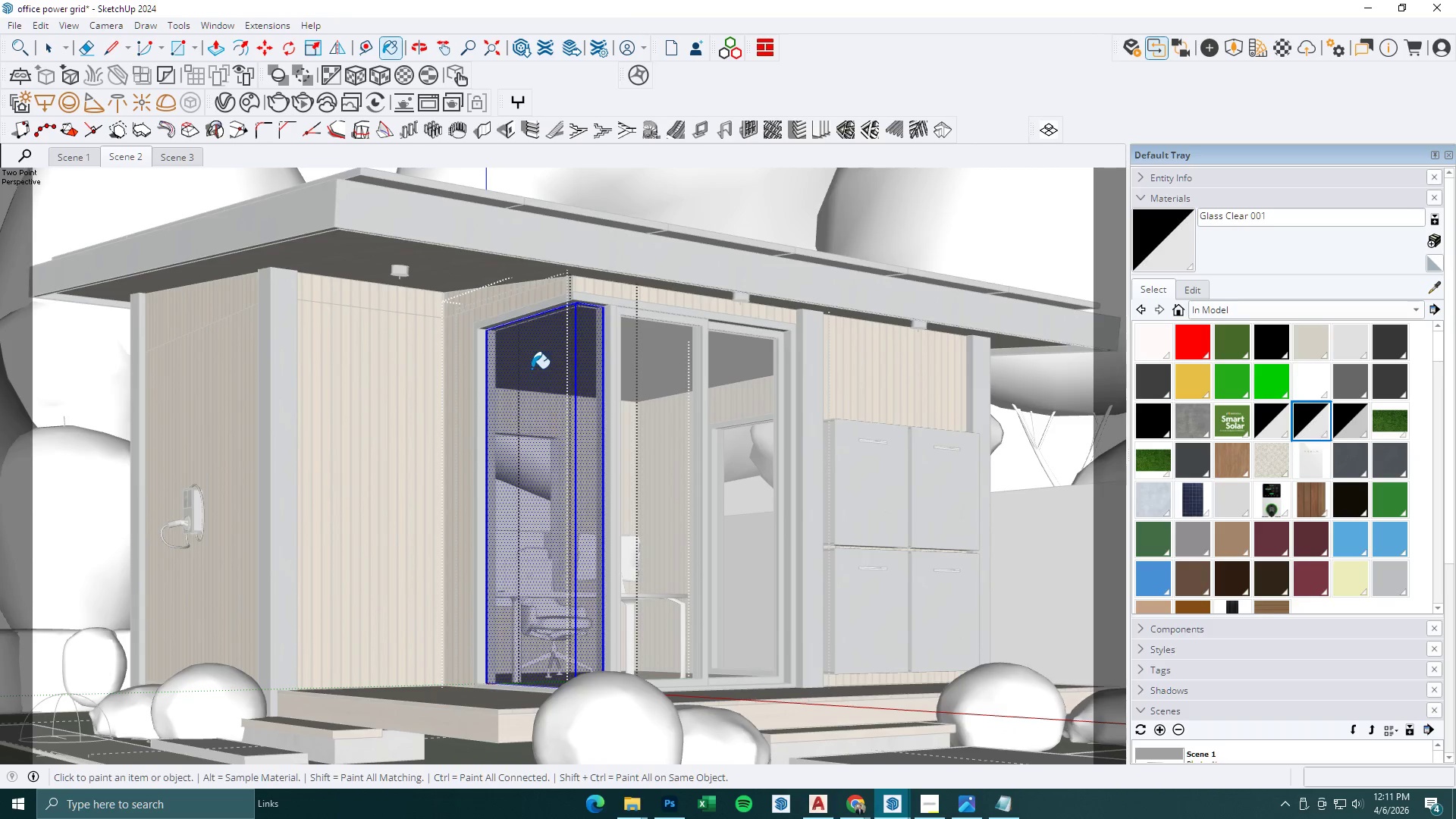 
key(Space)
 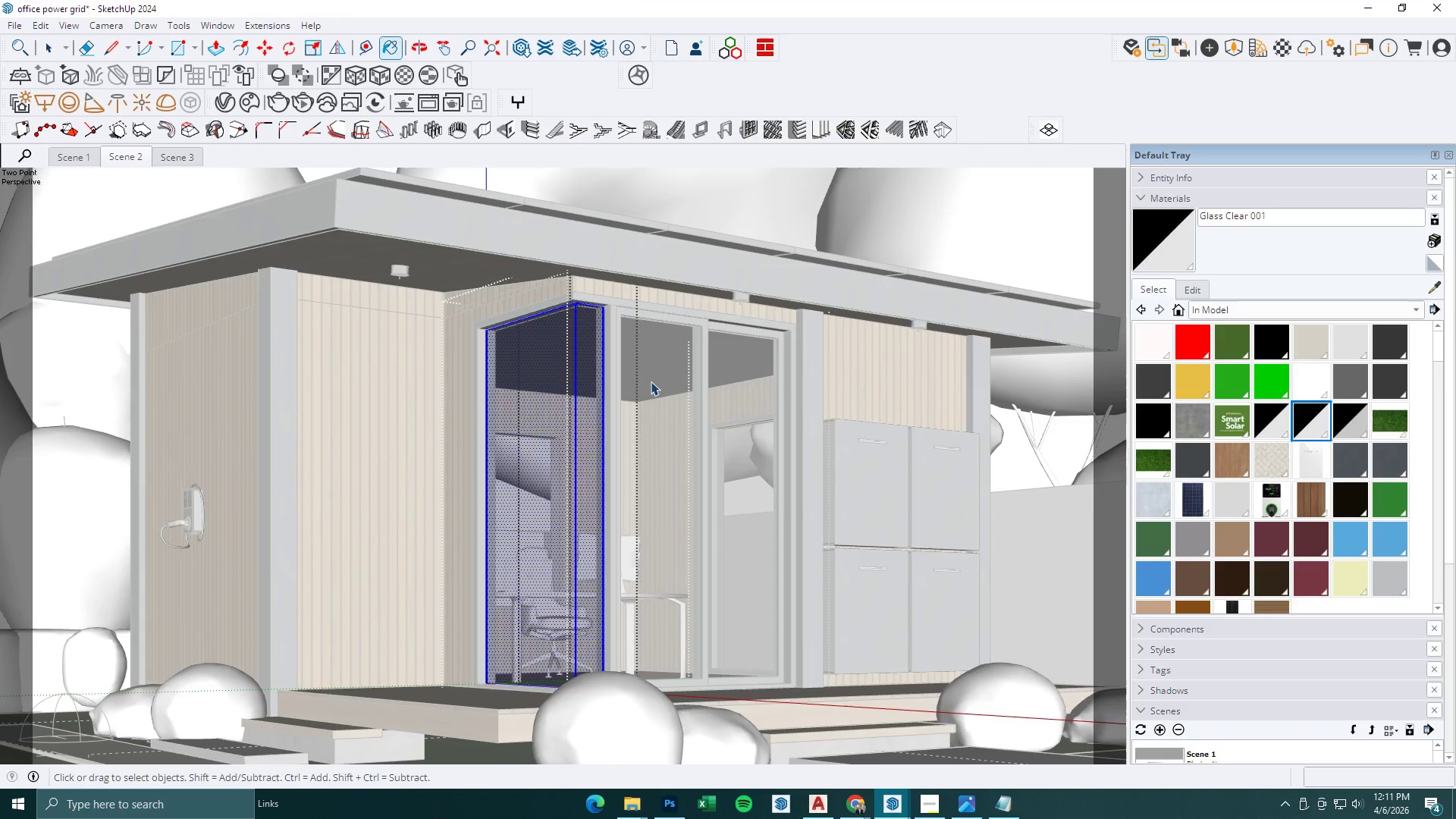 
key(Escape)
 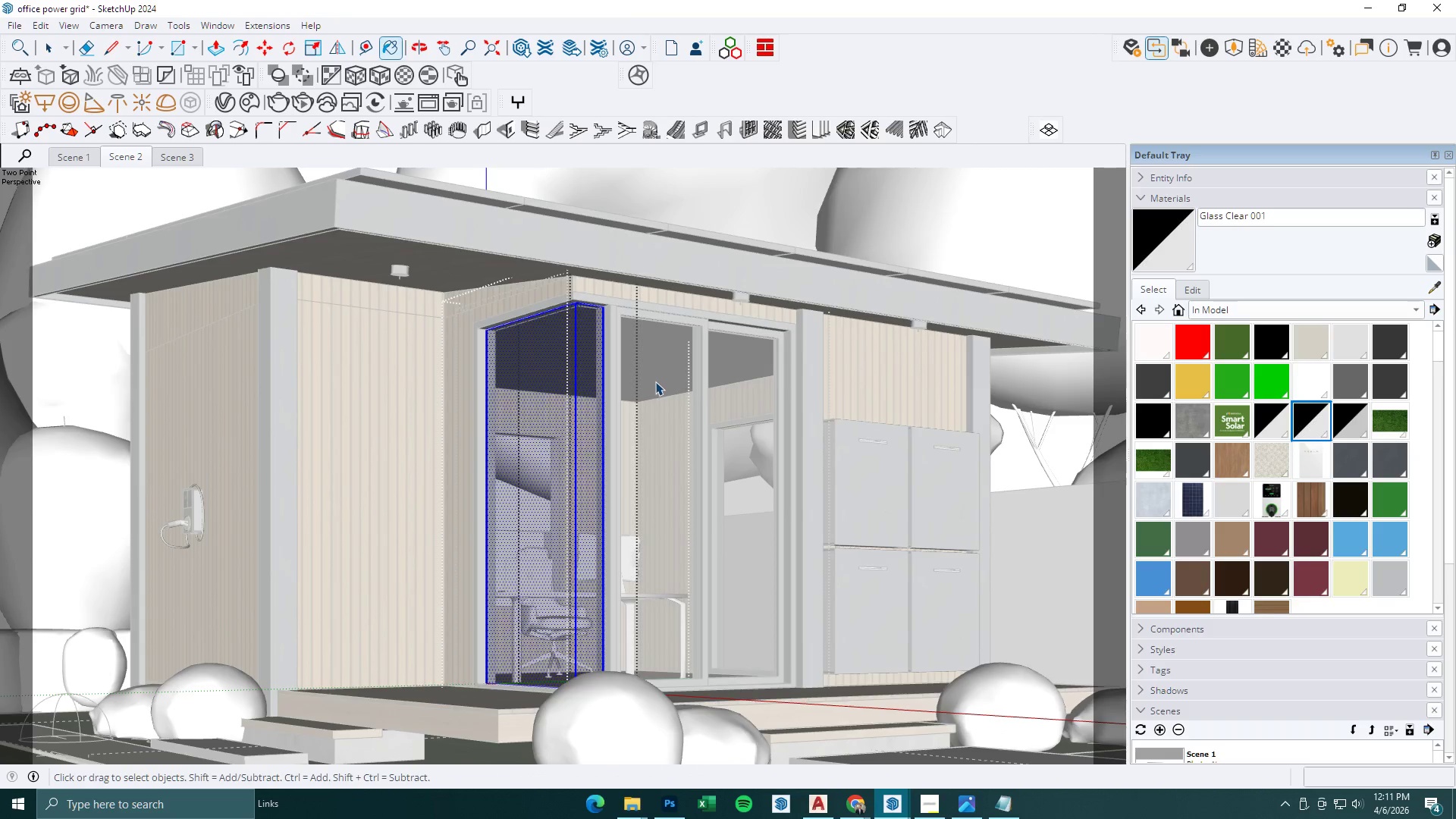 
left_click([655, 381])
 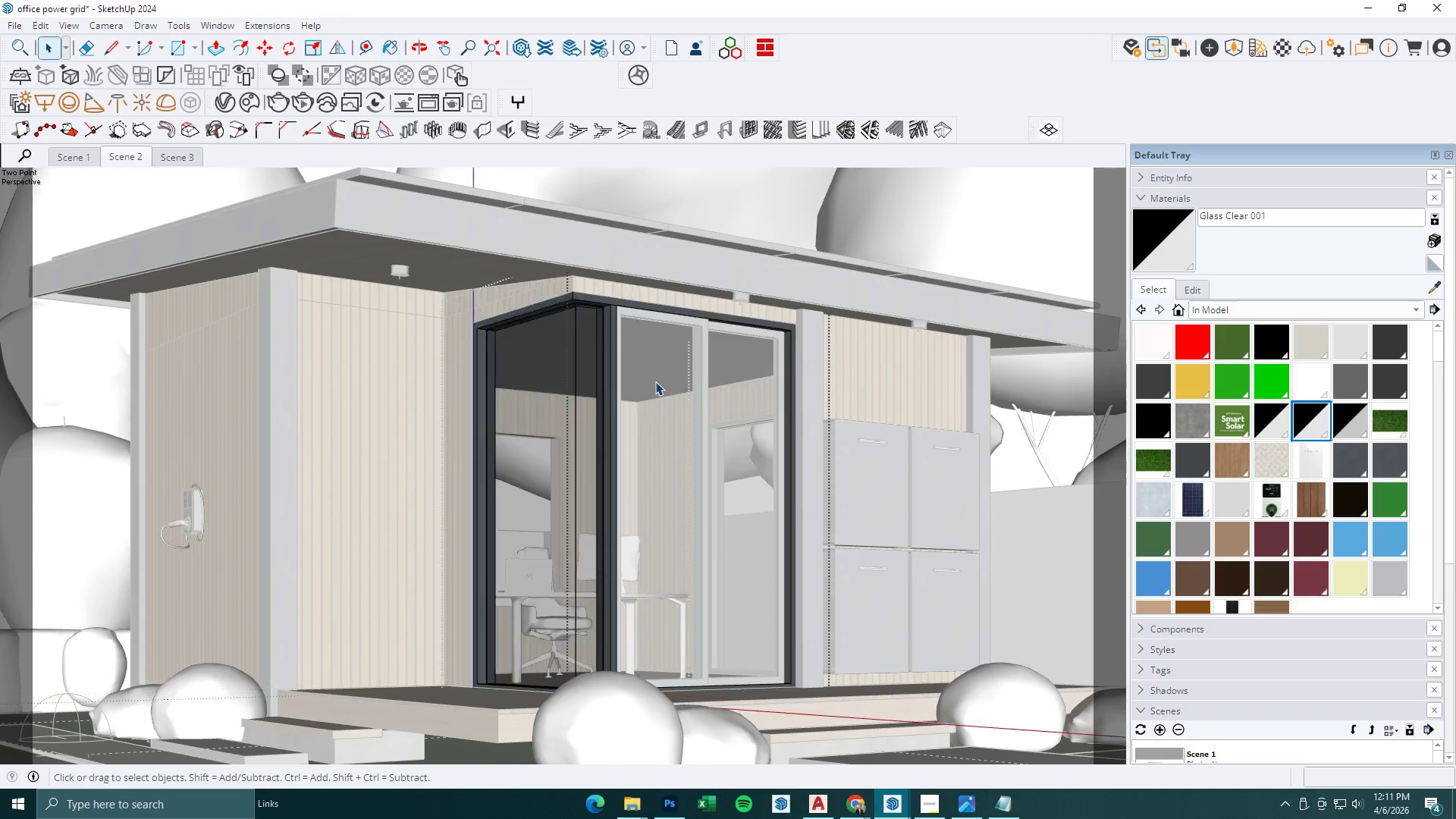 
double_click([655, 381])
 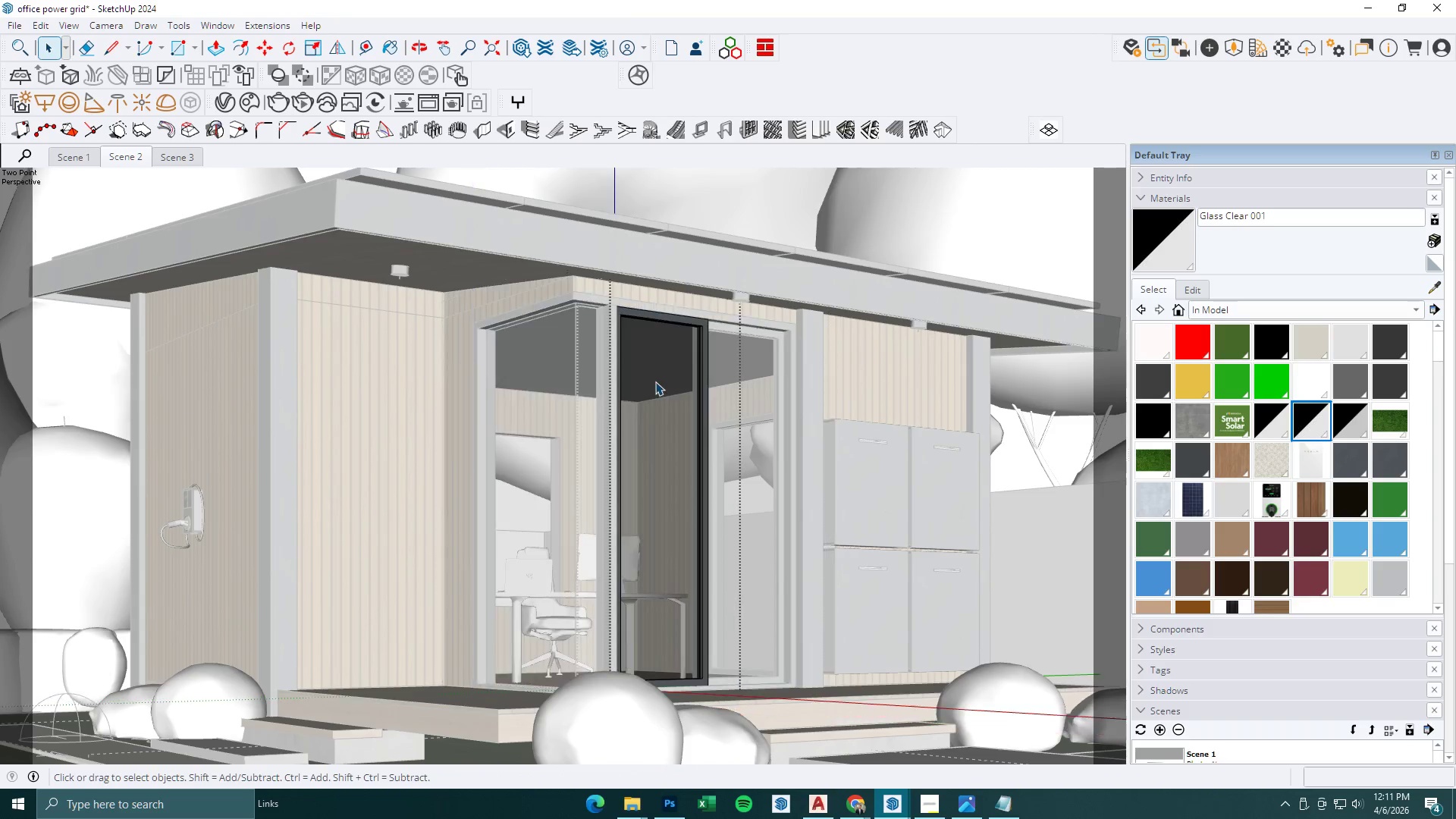 
triple_click([655, 381])
 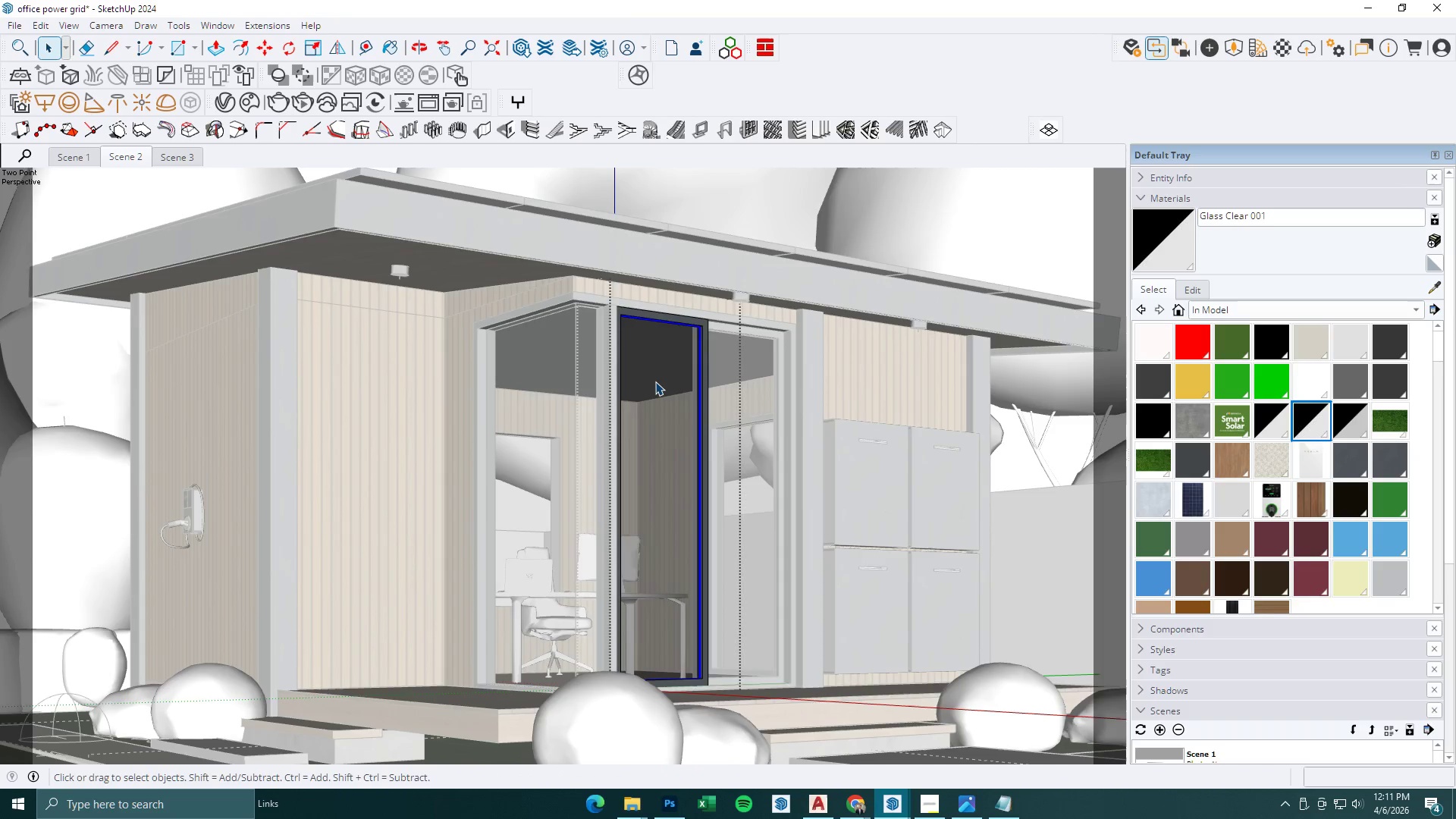 
triple_click([655, 381])
 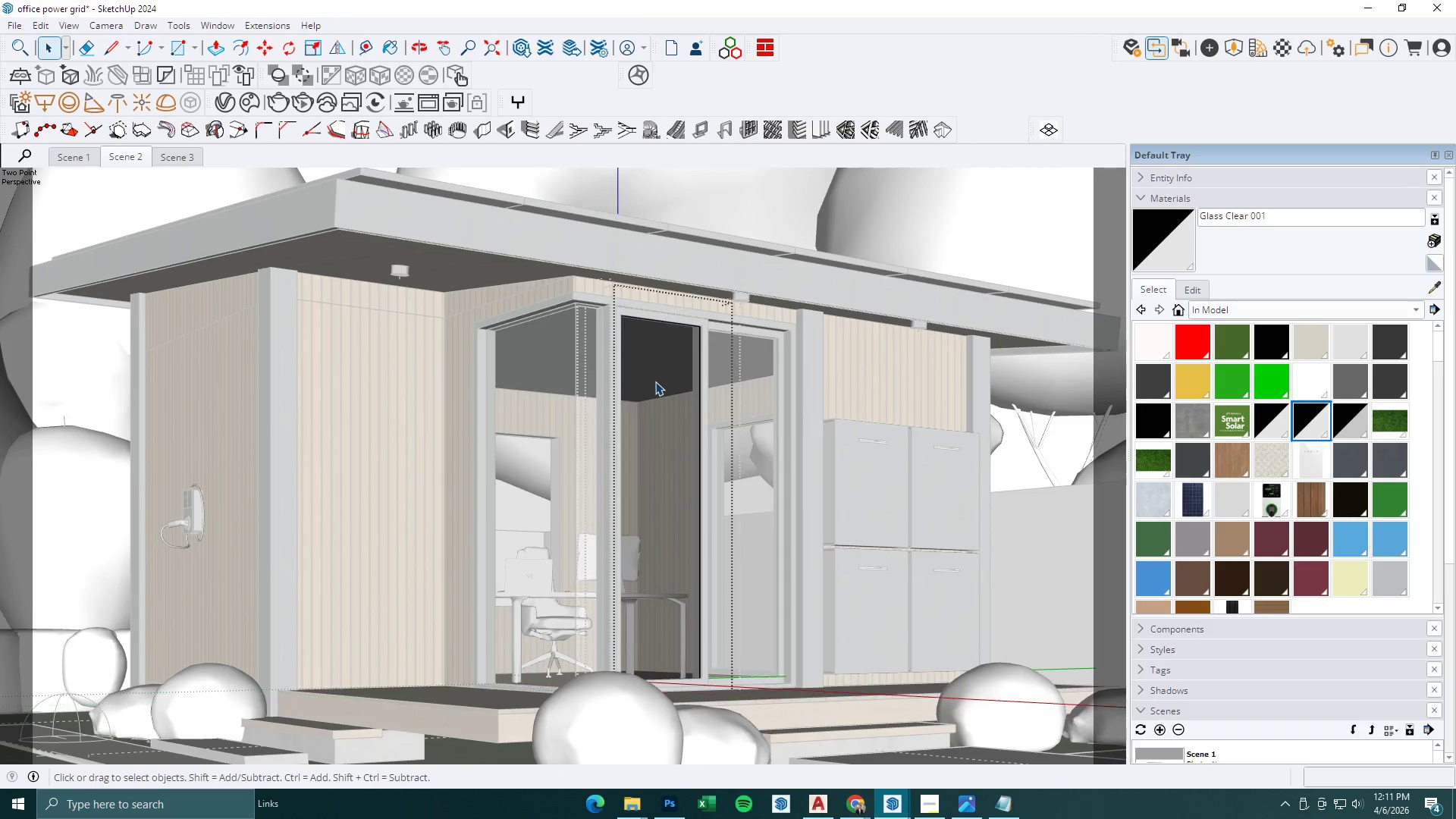 
triple_click([655, 381])
 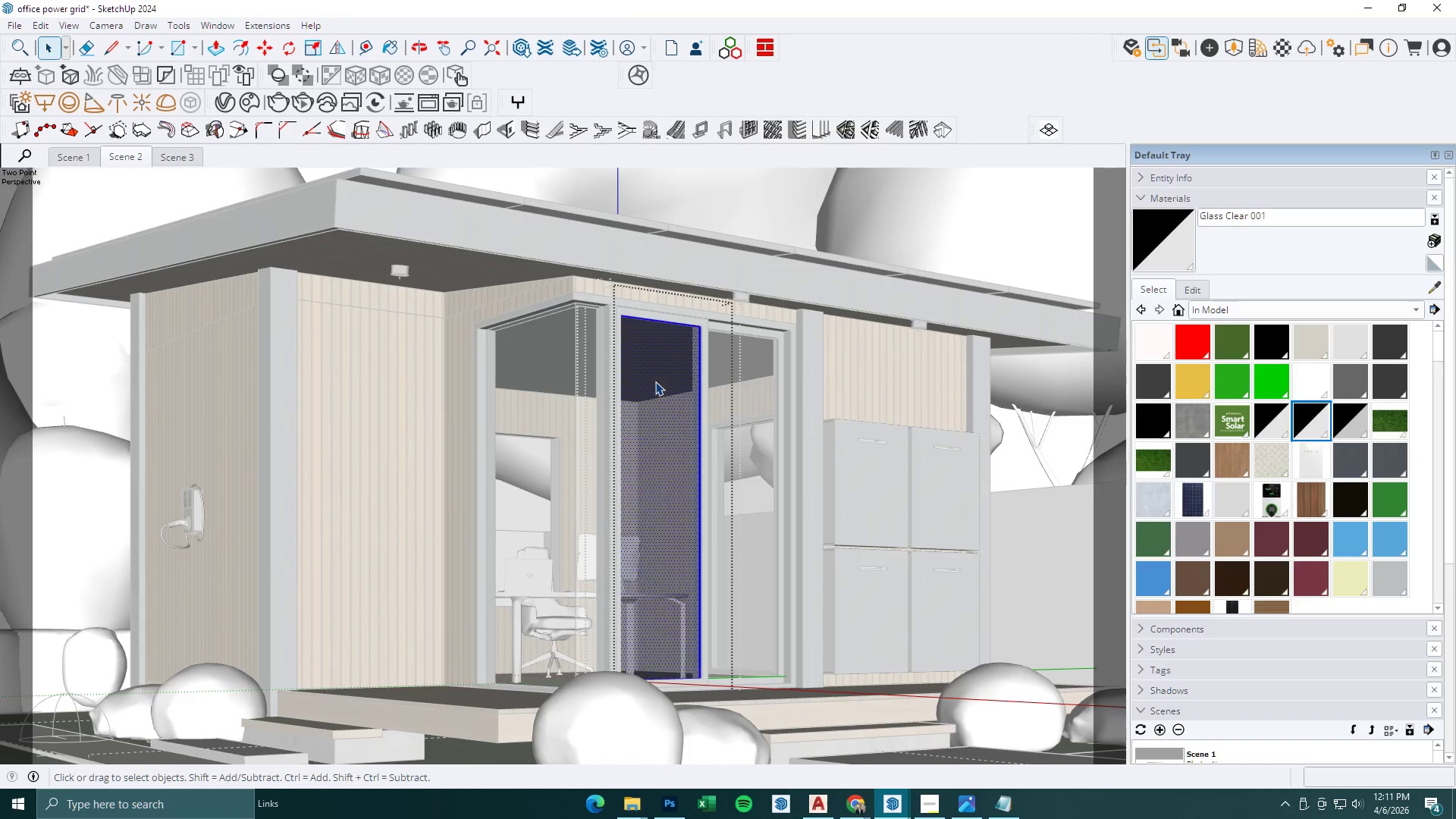 
triple_click([655, 381])
 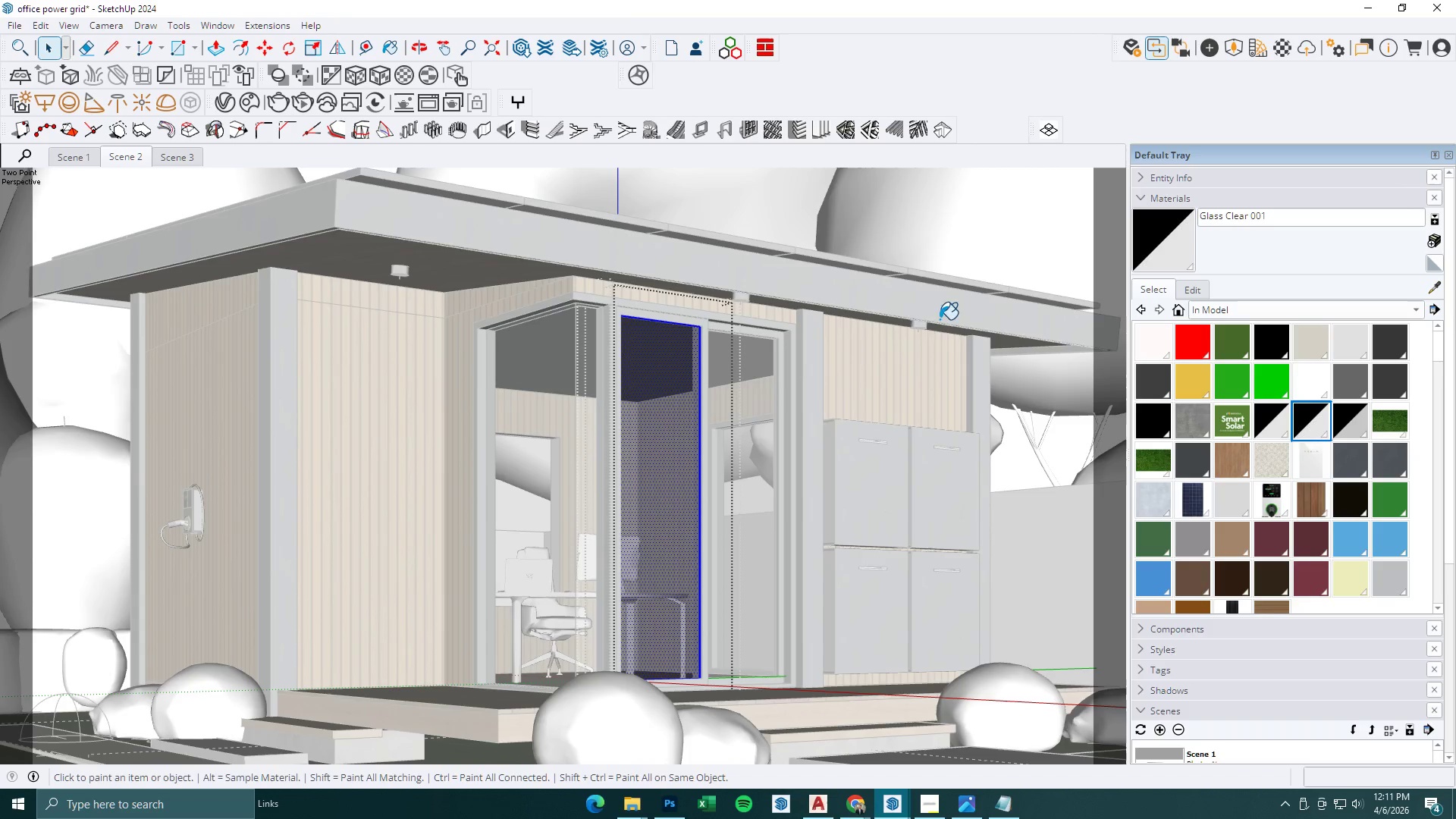 
double_click([661, 426])
 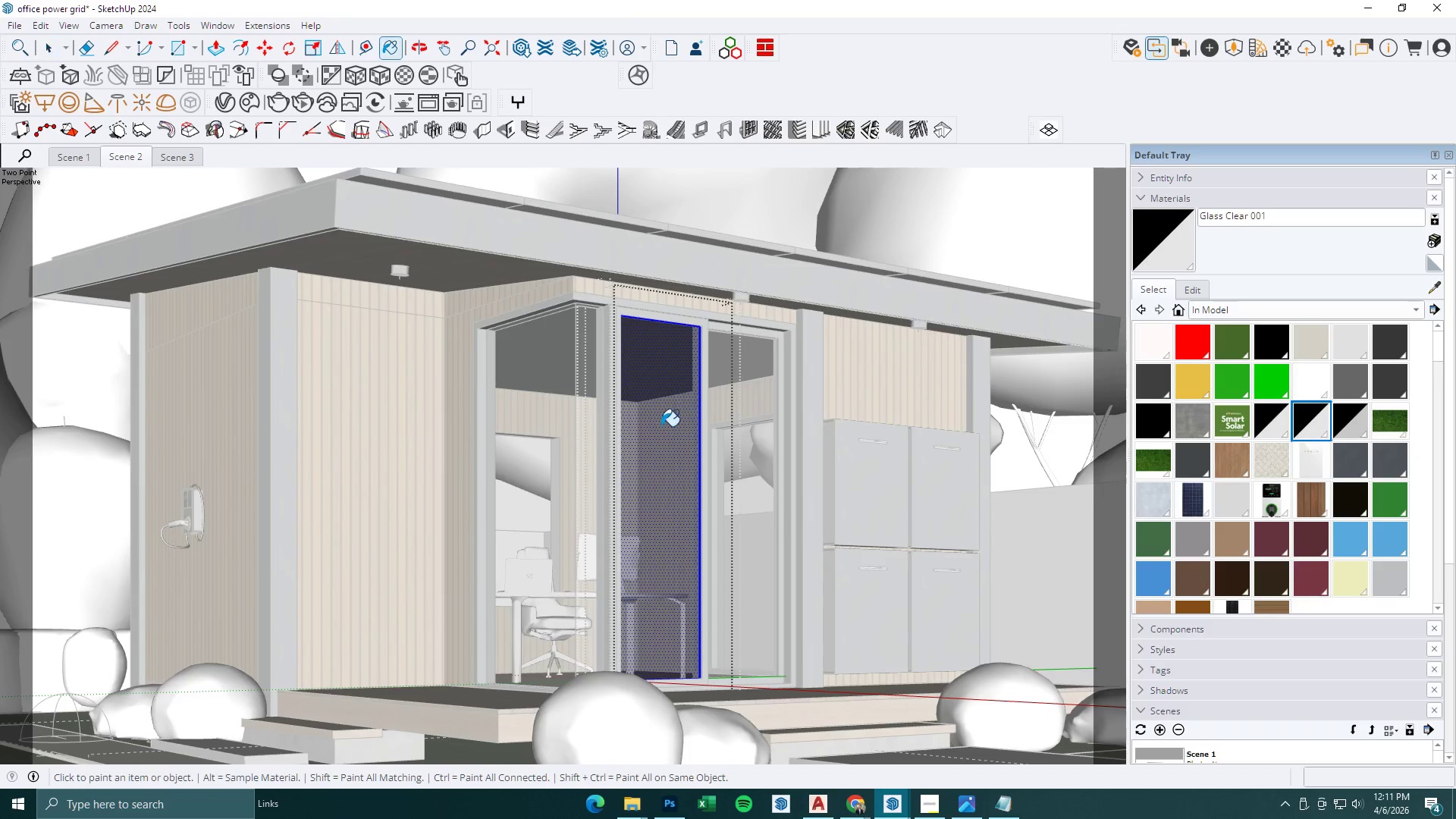 
key(Space)
 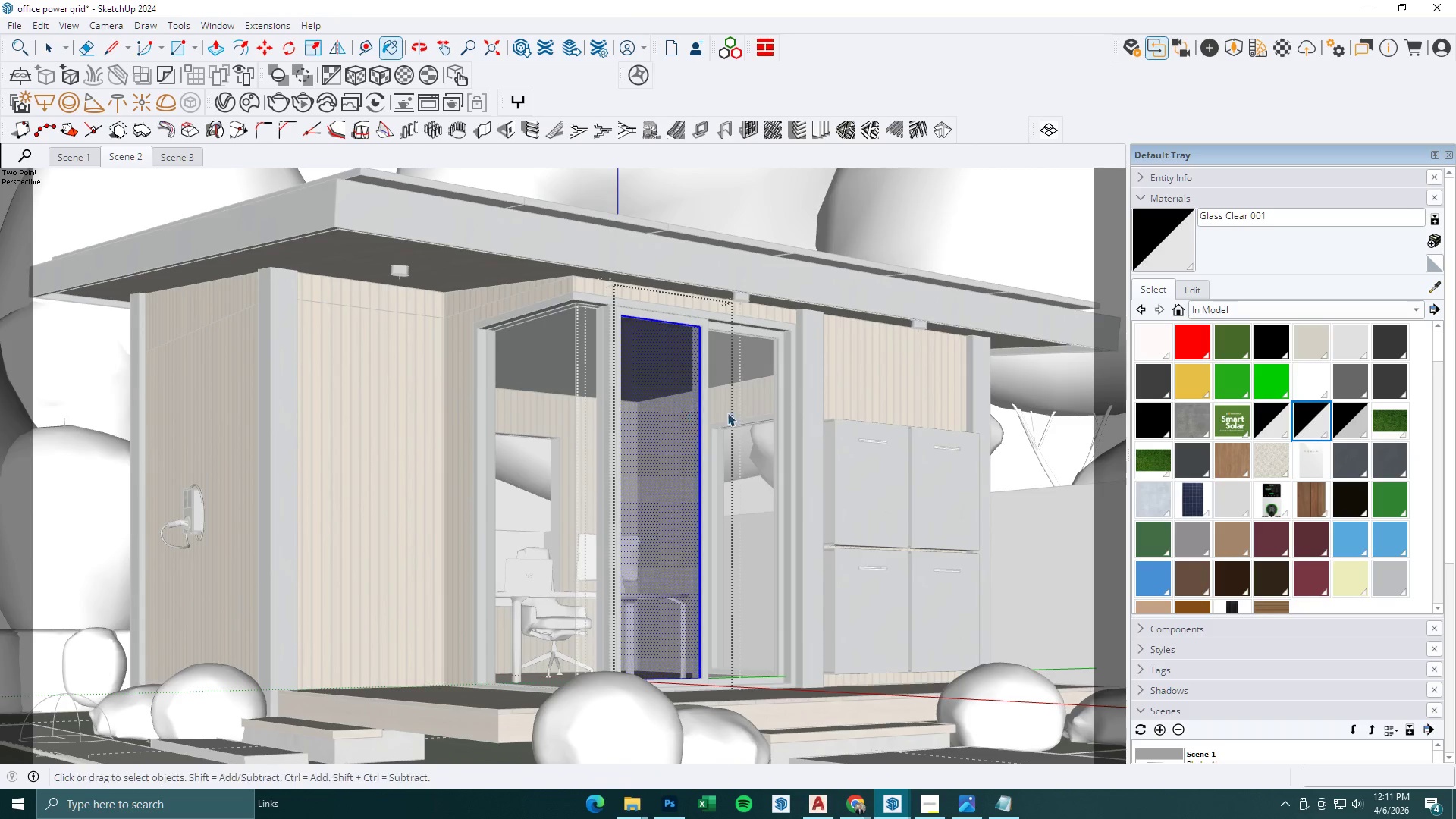 
key(Escape)
 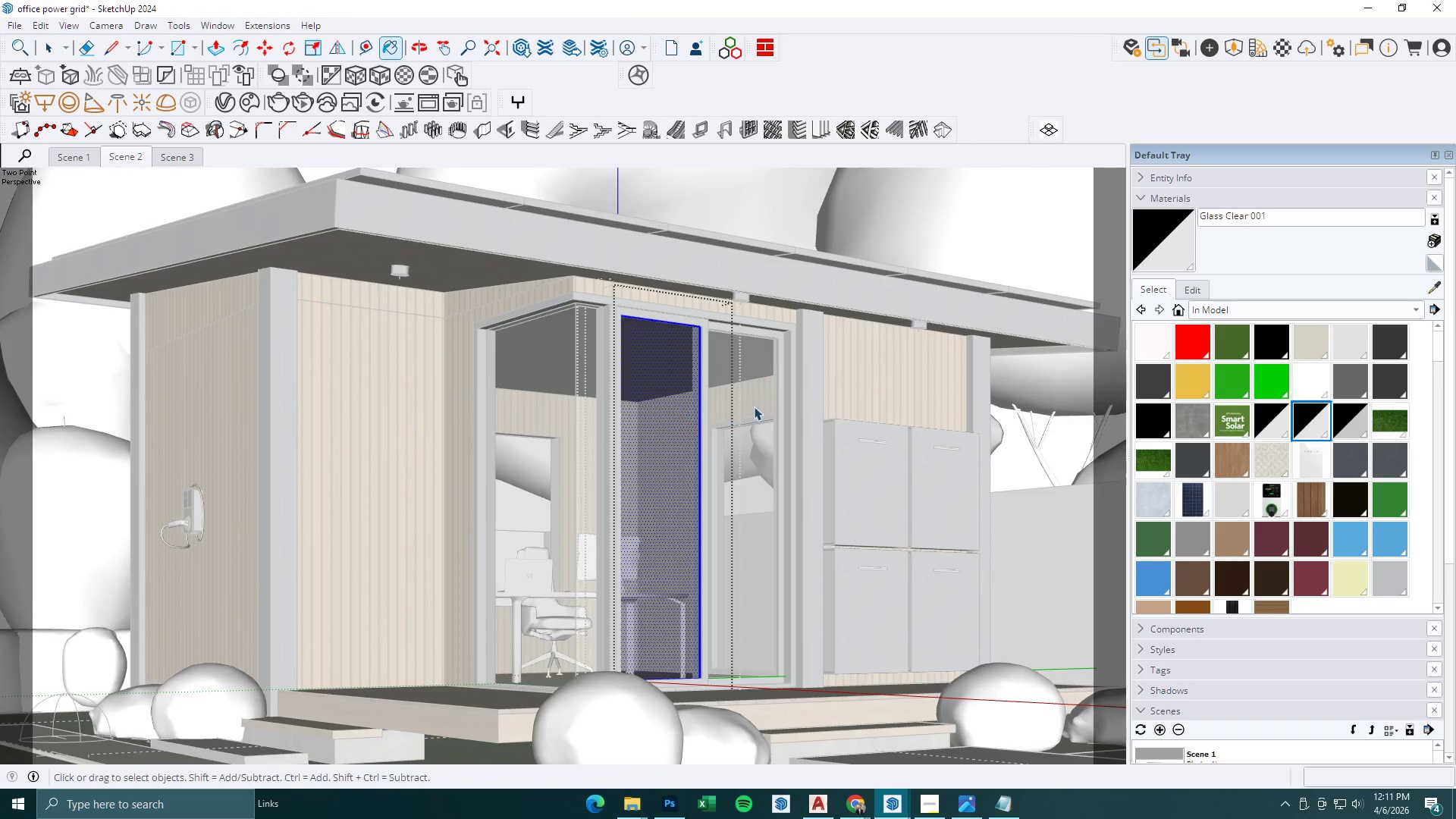 
triple_click([754, 406])
 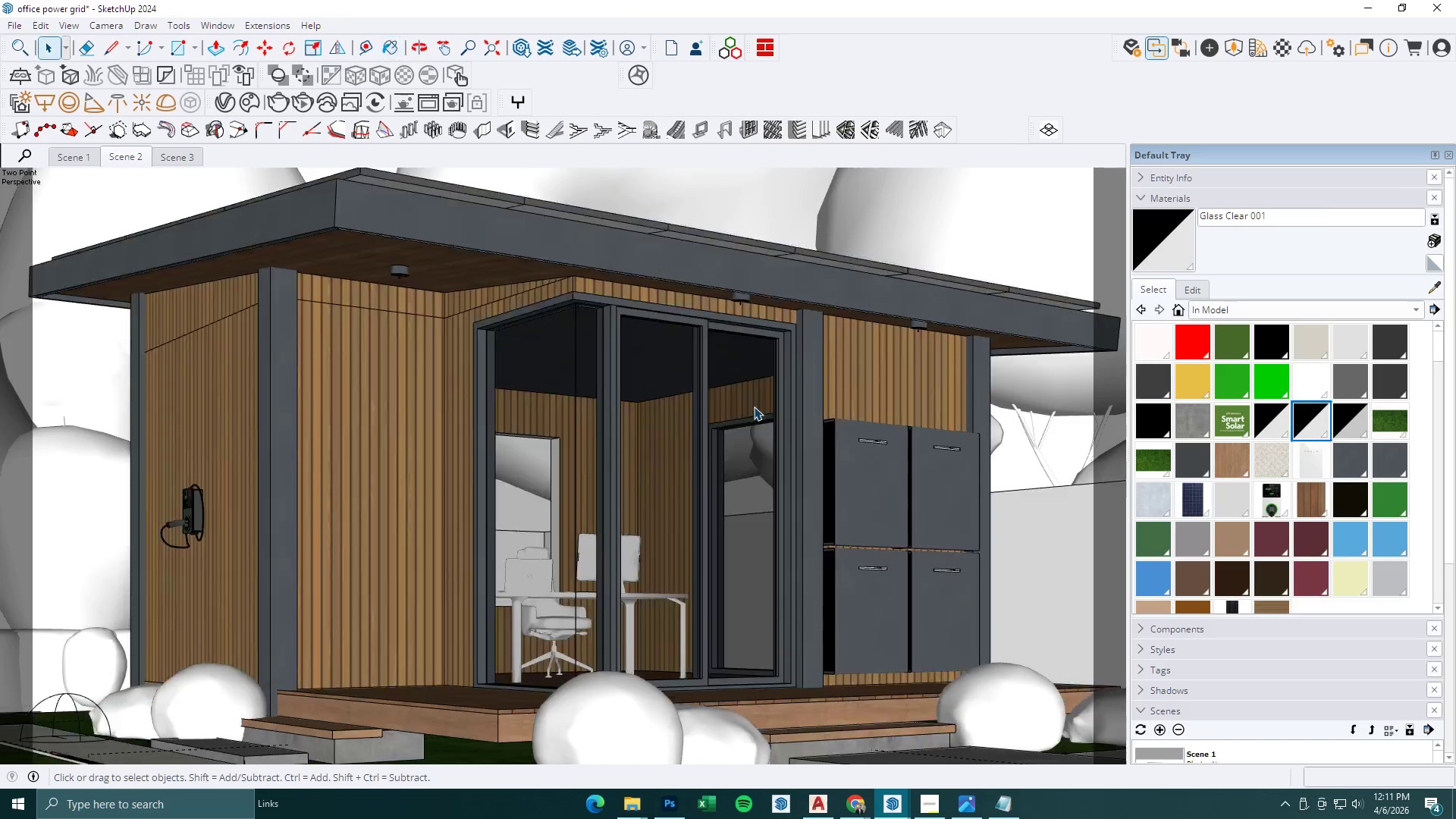 
triple_click([754, 406])
 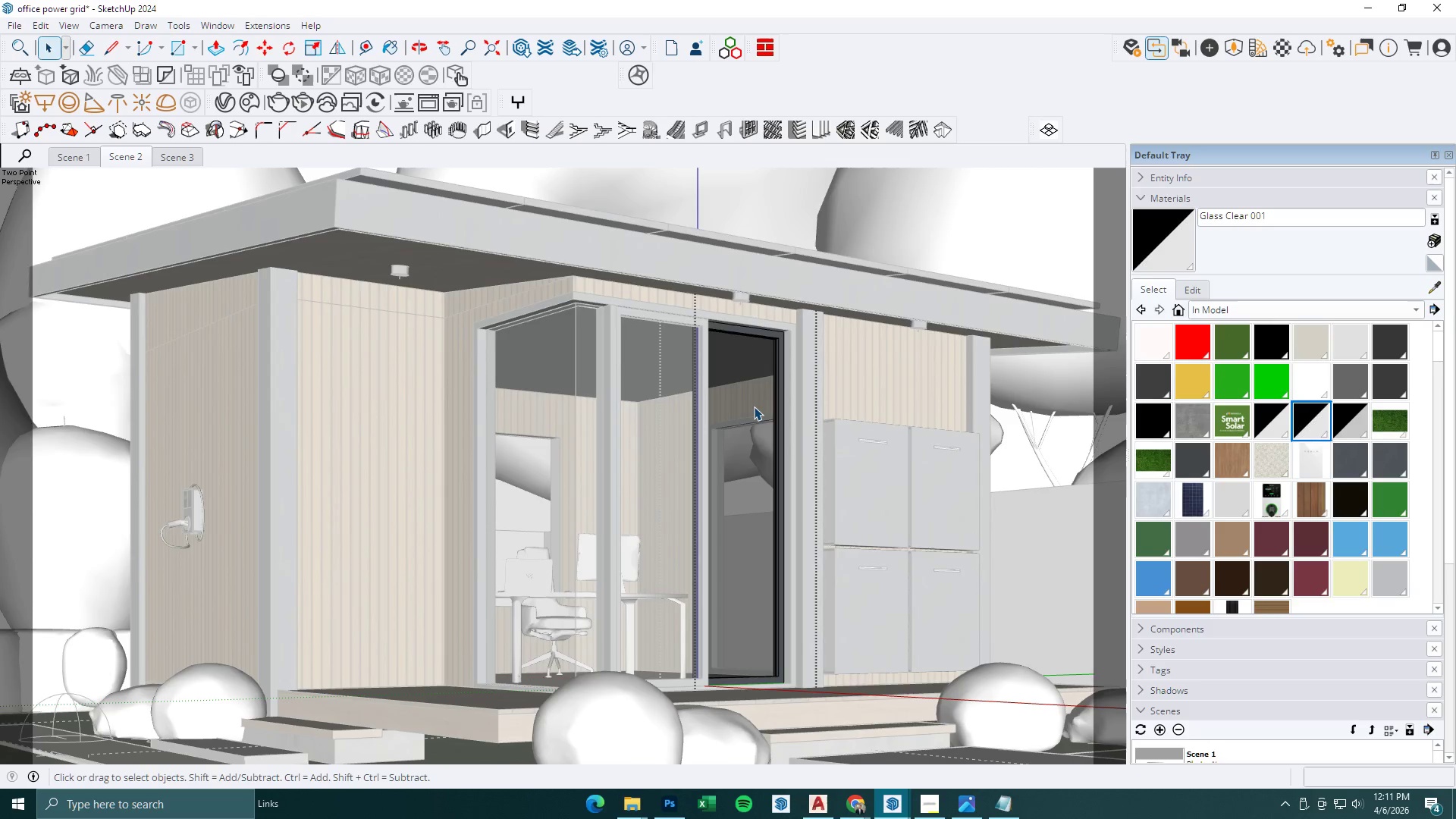 
triple_click([754, 406])
 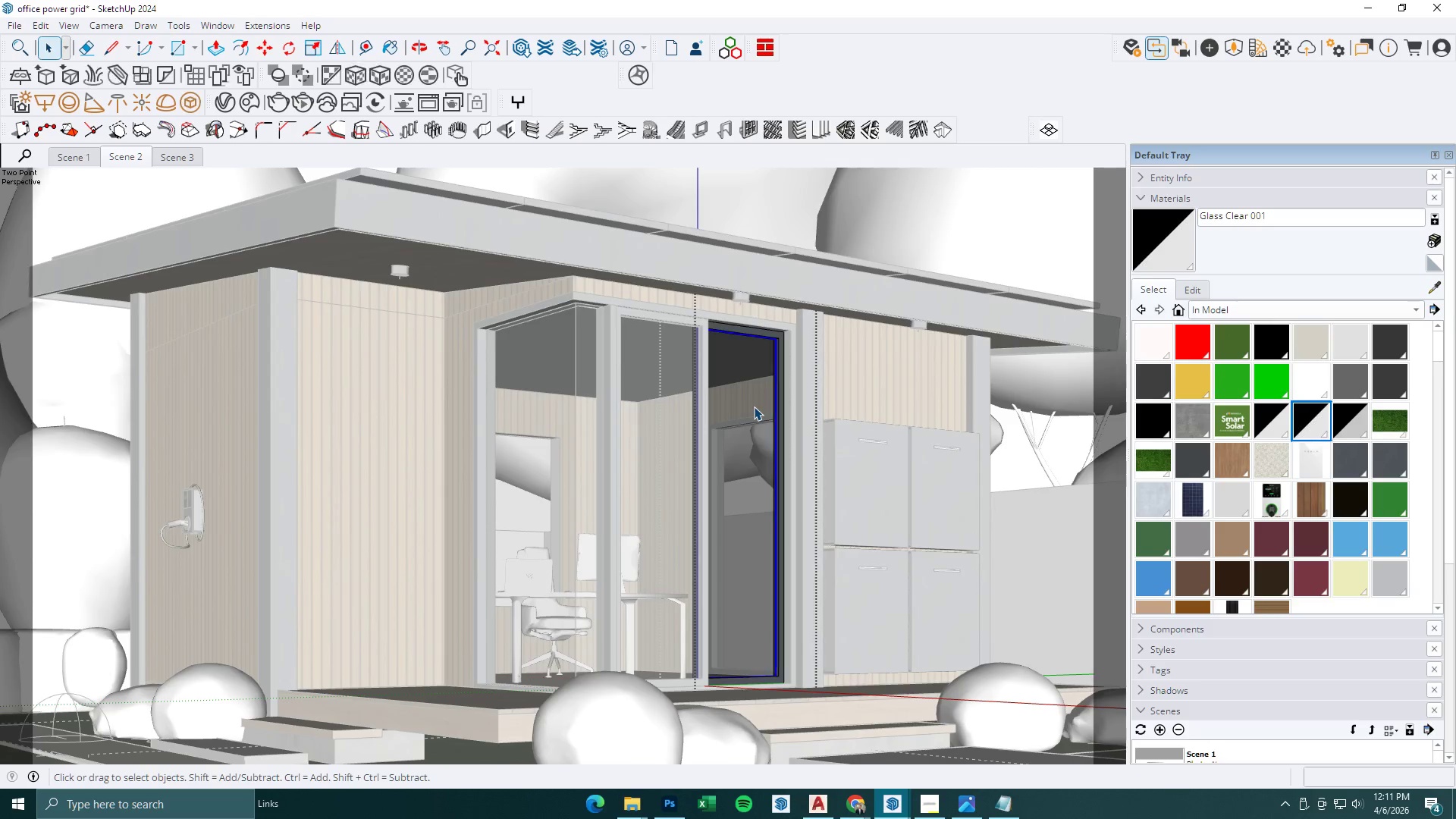 
triple_click([754, 406])
 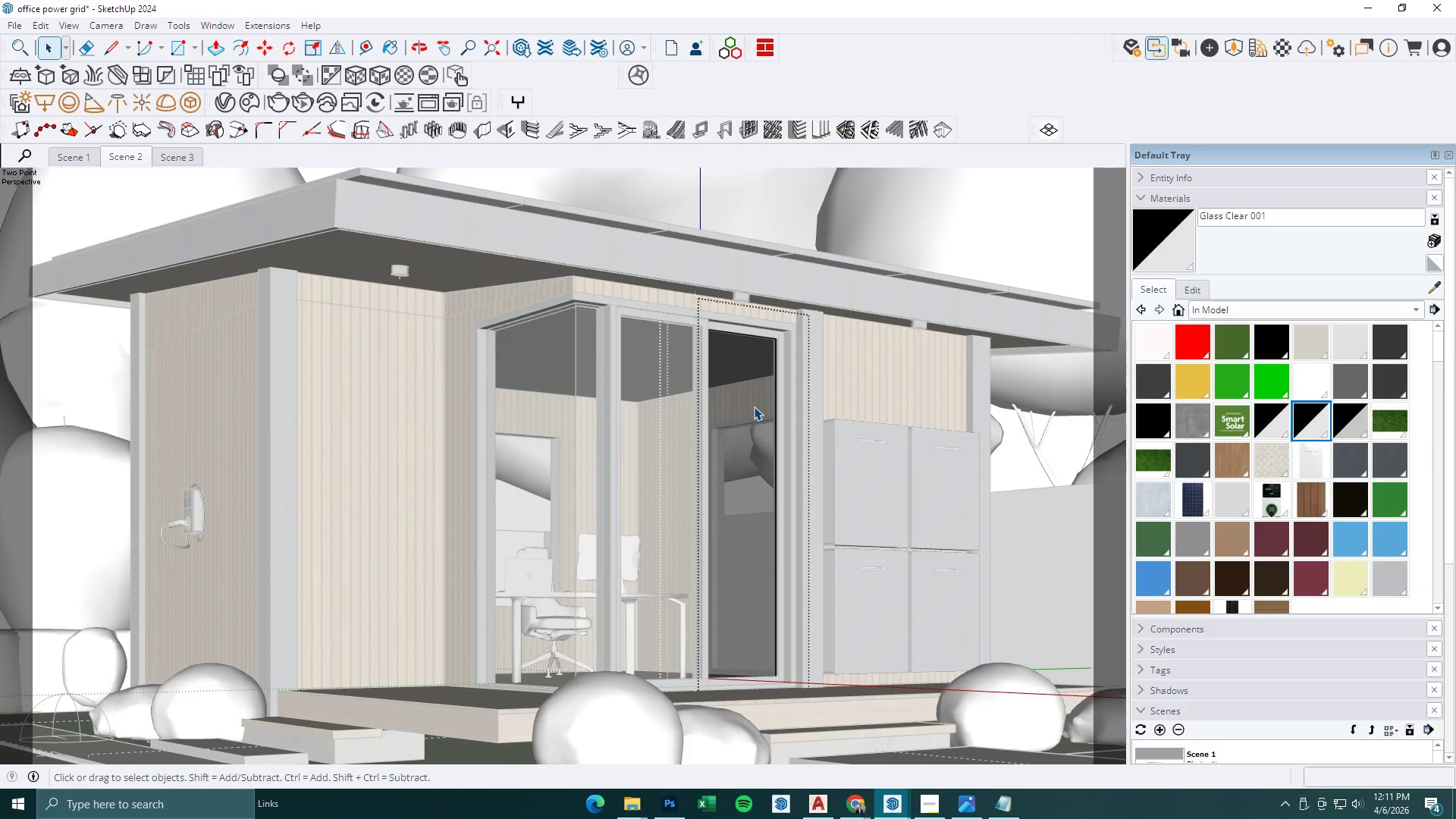 
triple_click([754, 406])
 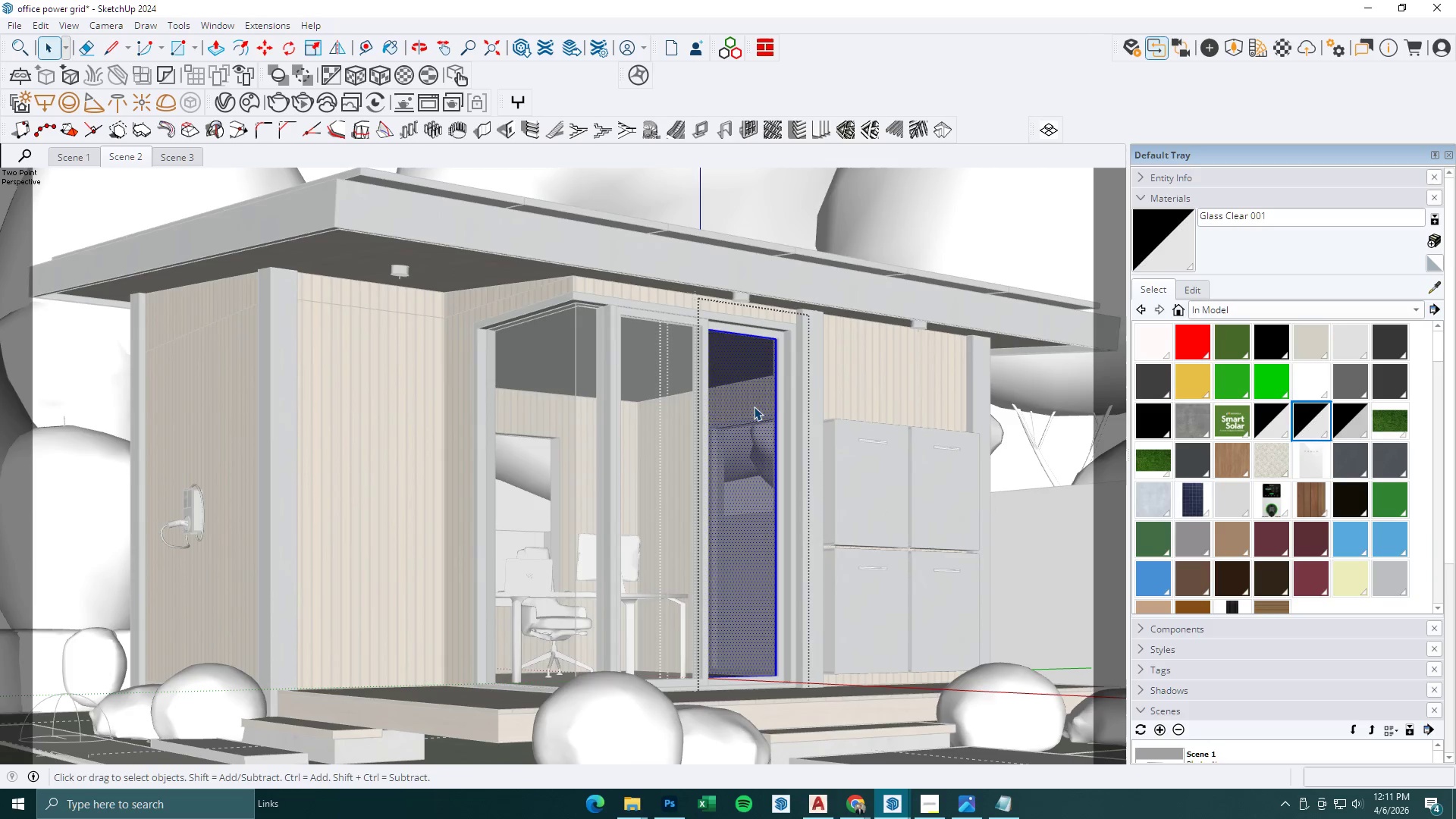 
triple_click([754, 406])
 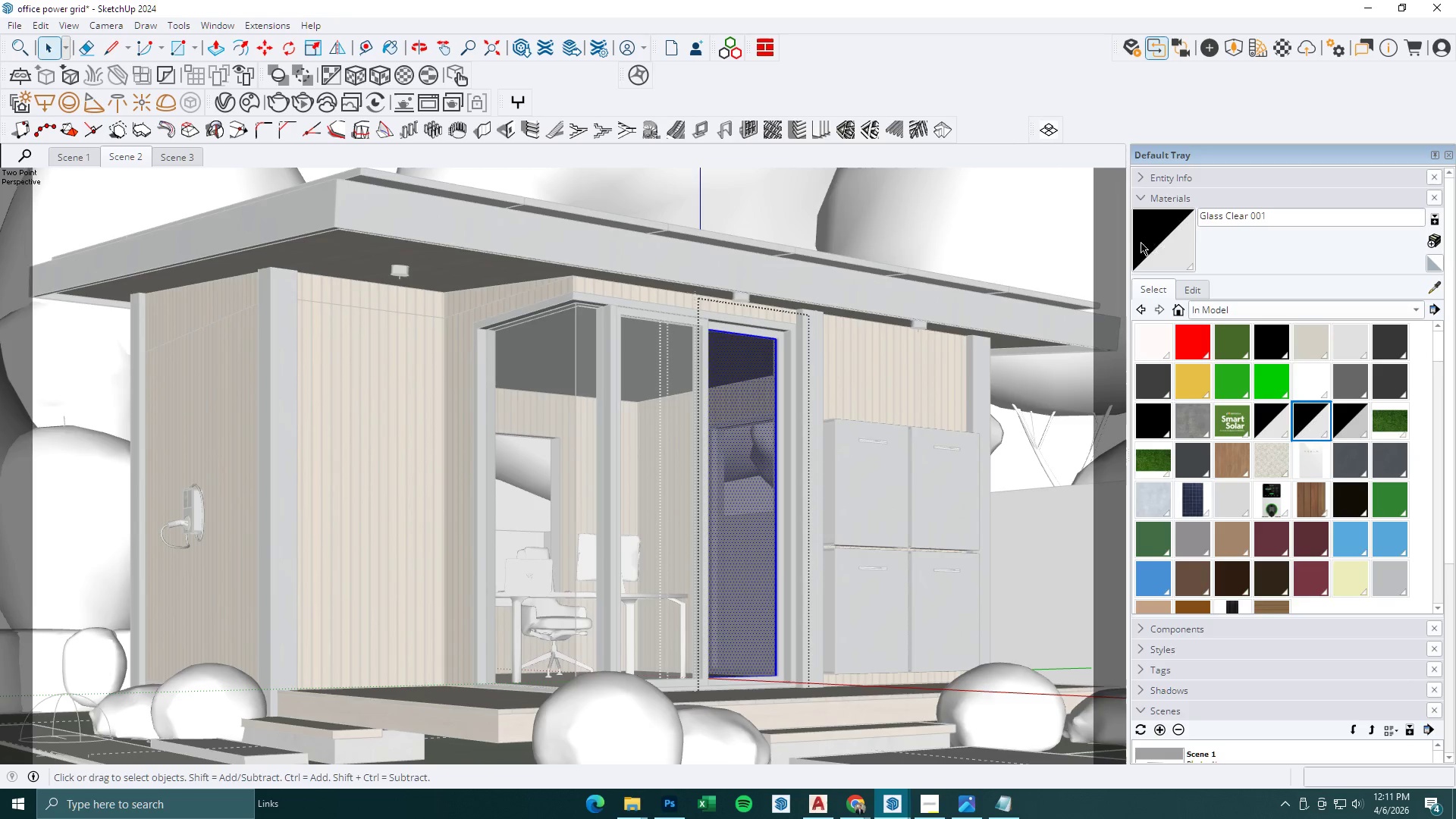 
left_click_drag(start_coordinate=[1169, 236], to_coordinate=[1163, 239])
 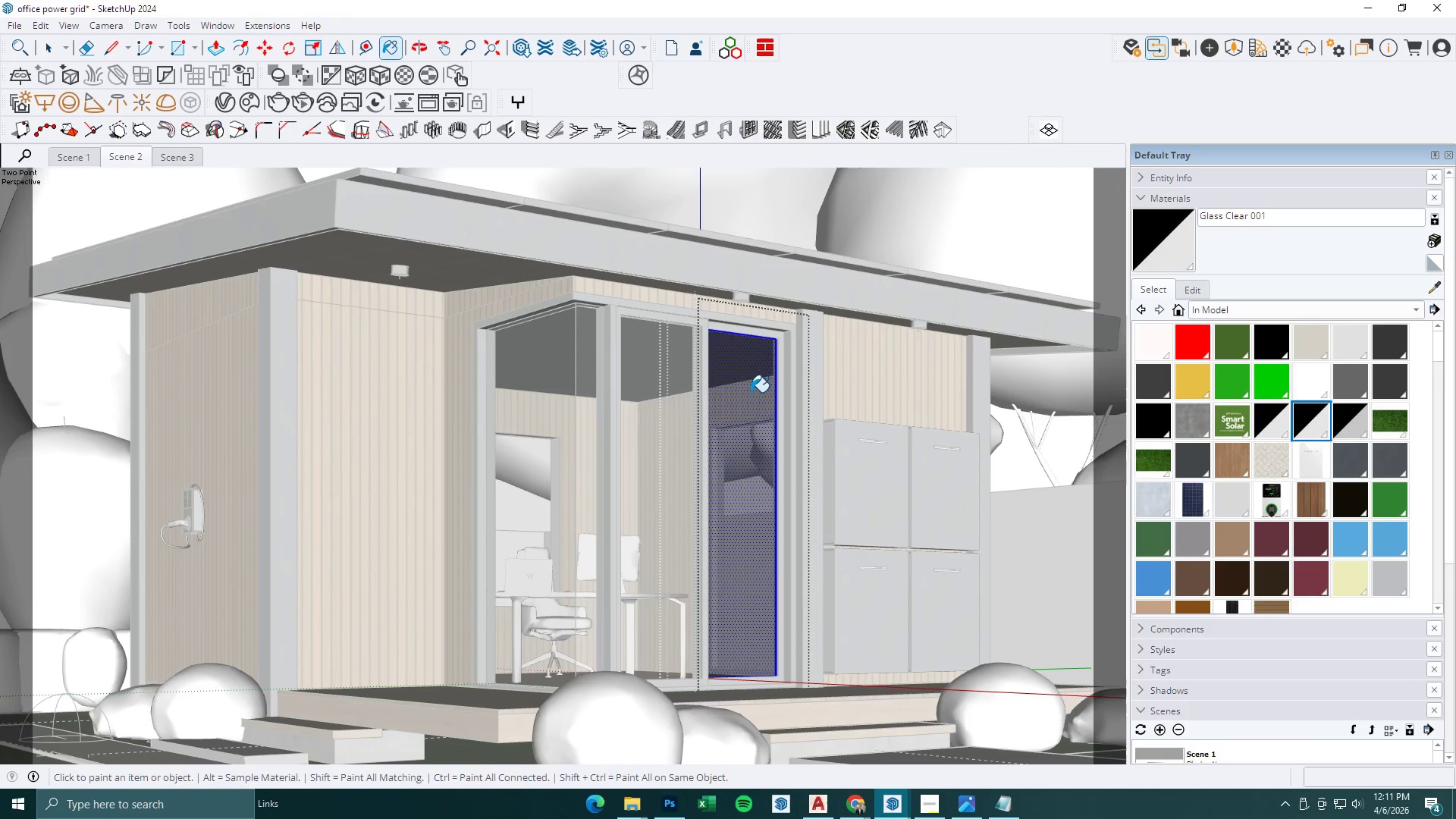 
triple_click([748, 394])
 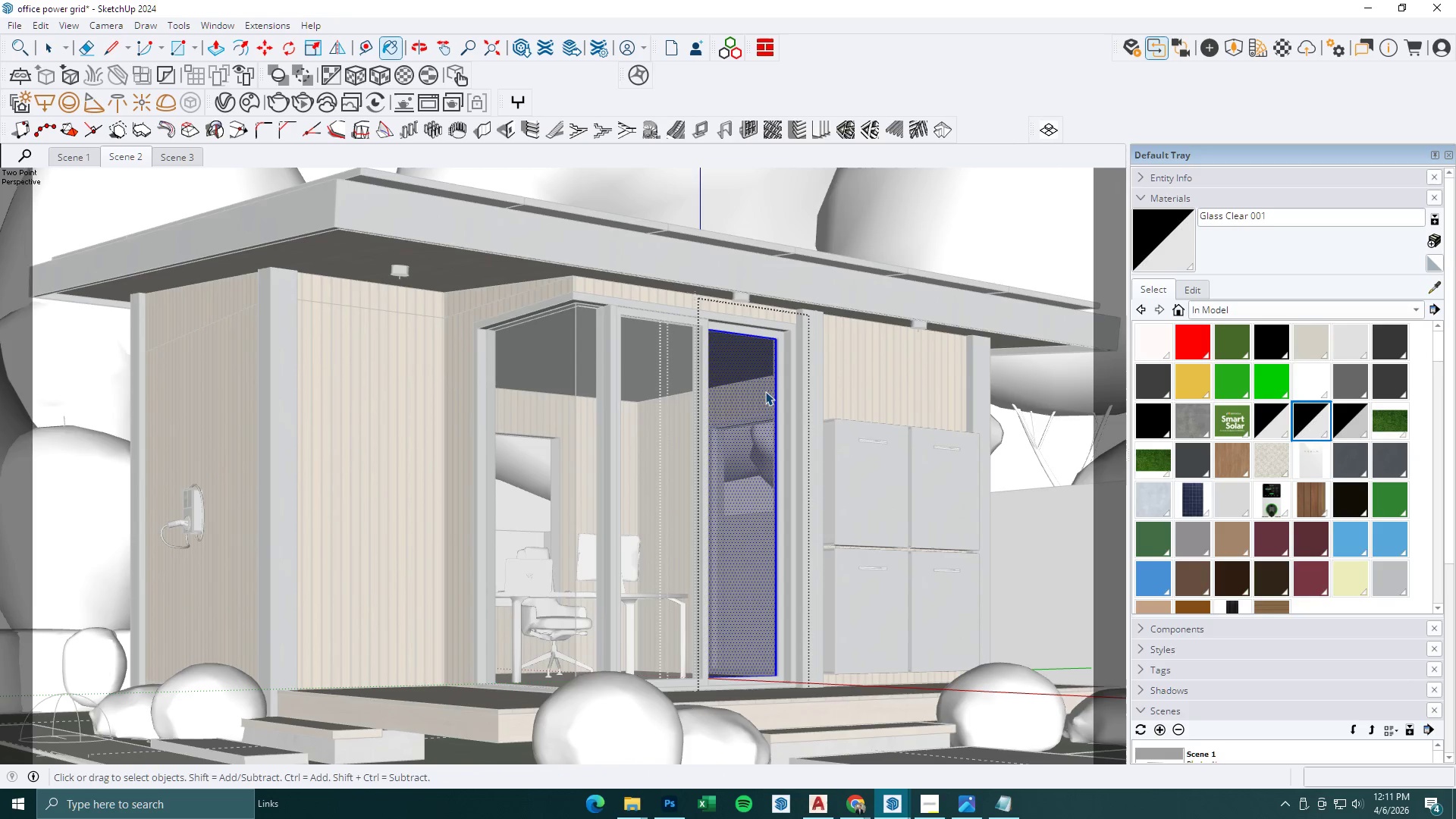 
key(Space)
 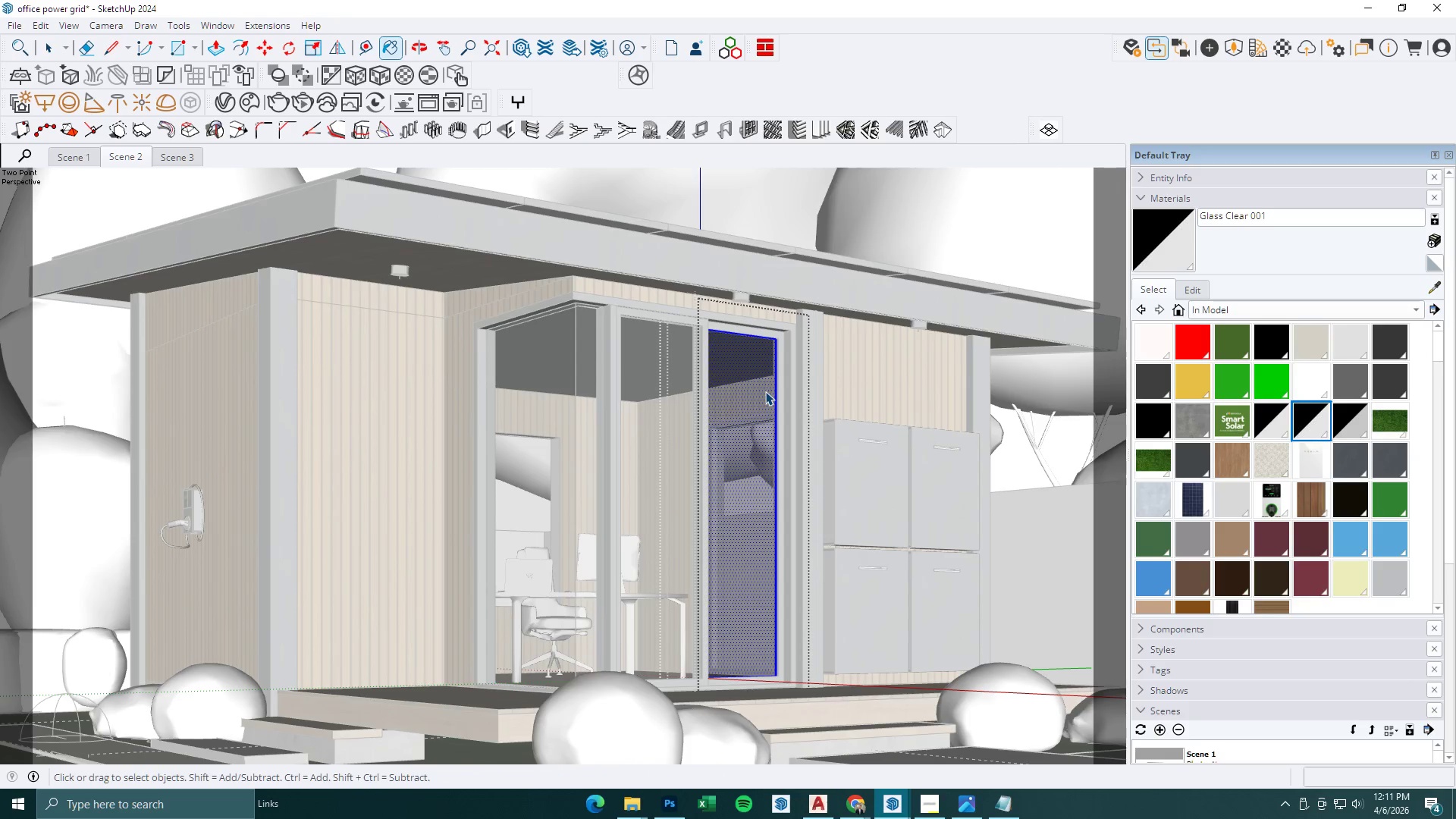 
key(Escape)
 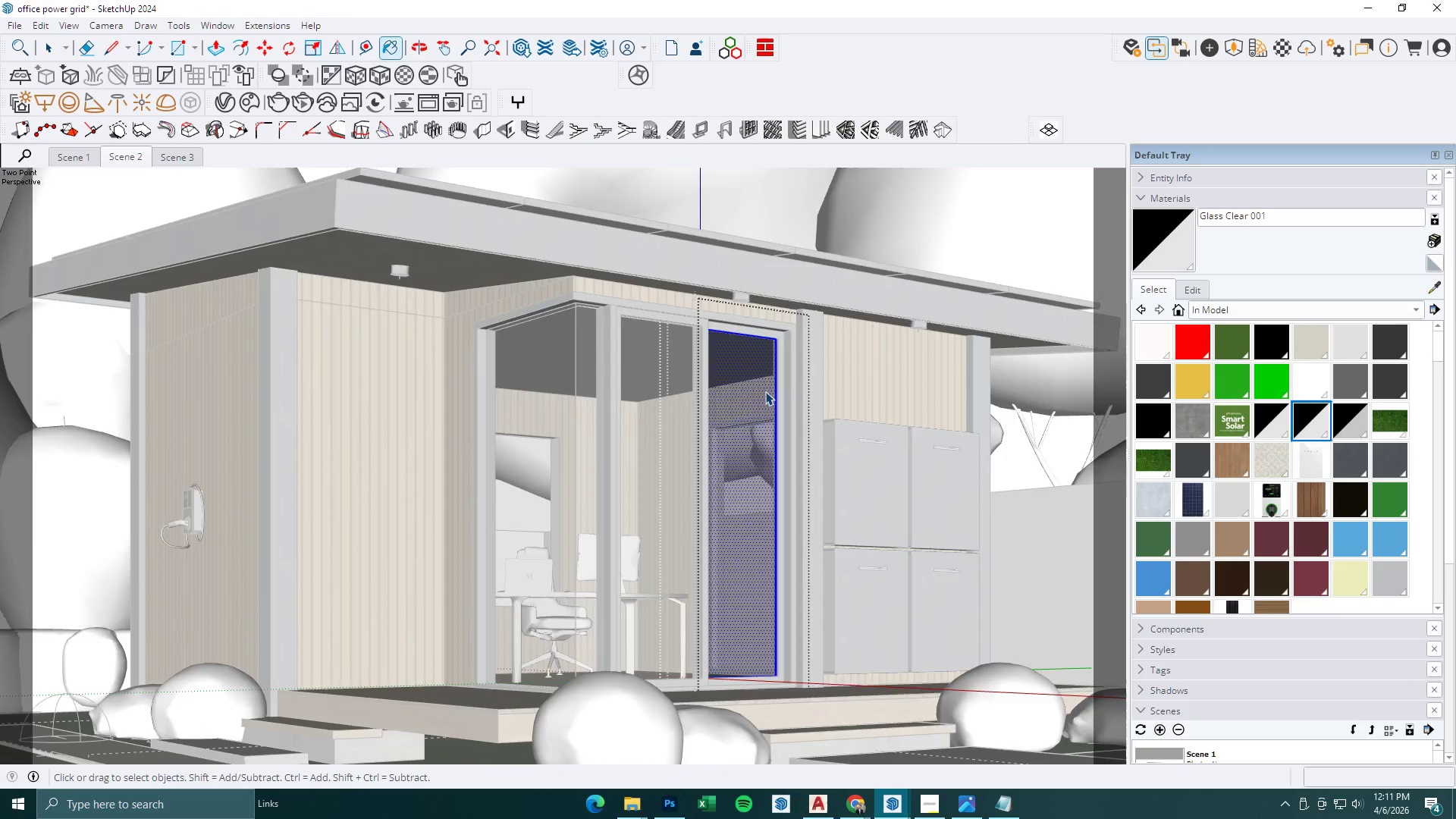 
scroll: coordinate [763, 406], scroll_direction: down, amount: 5.0
 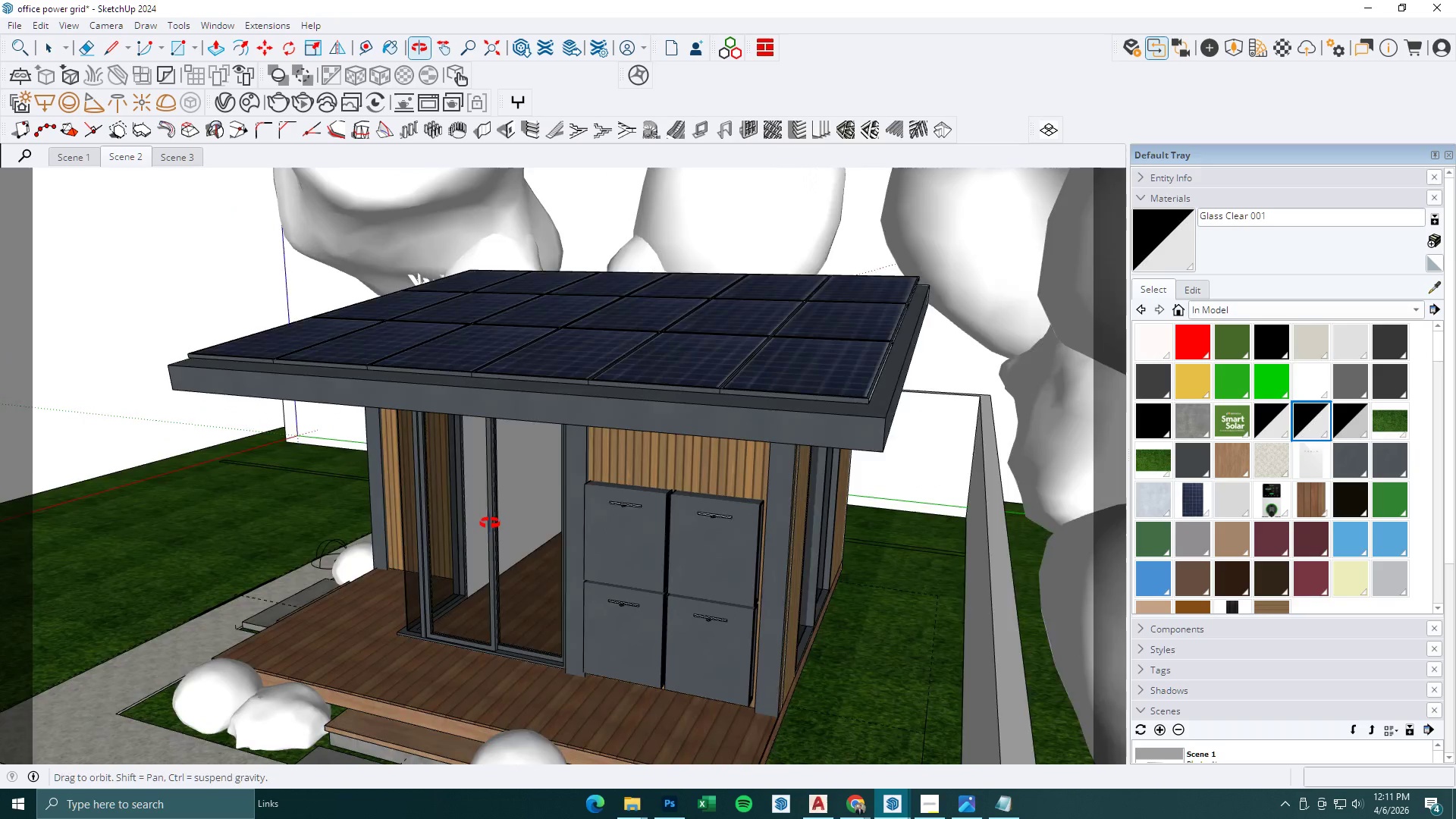 
scroll: coordinate [811, 504], scroll_direction: up, amount: 2.0
 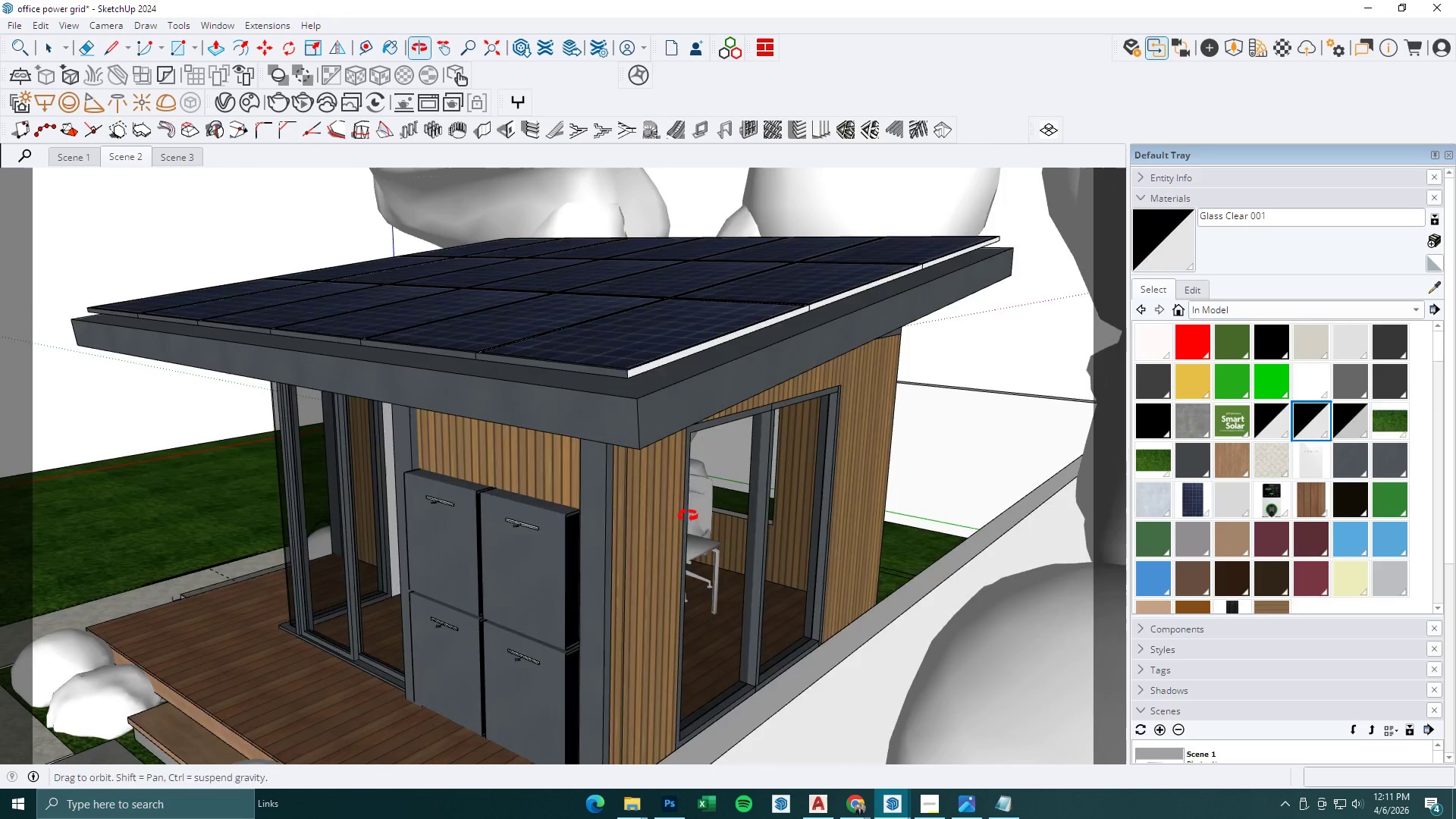 
key(Space)
 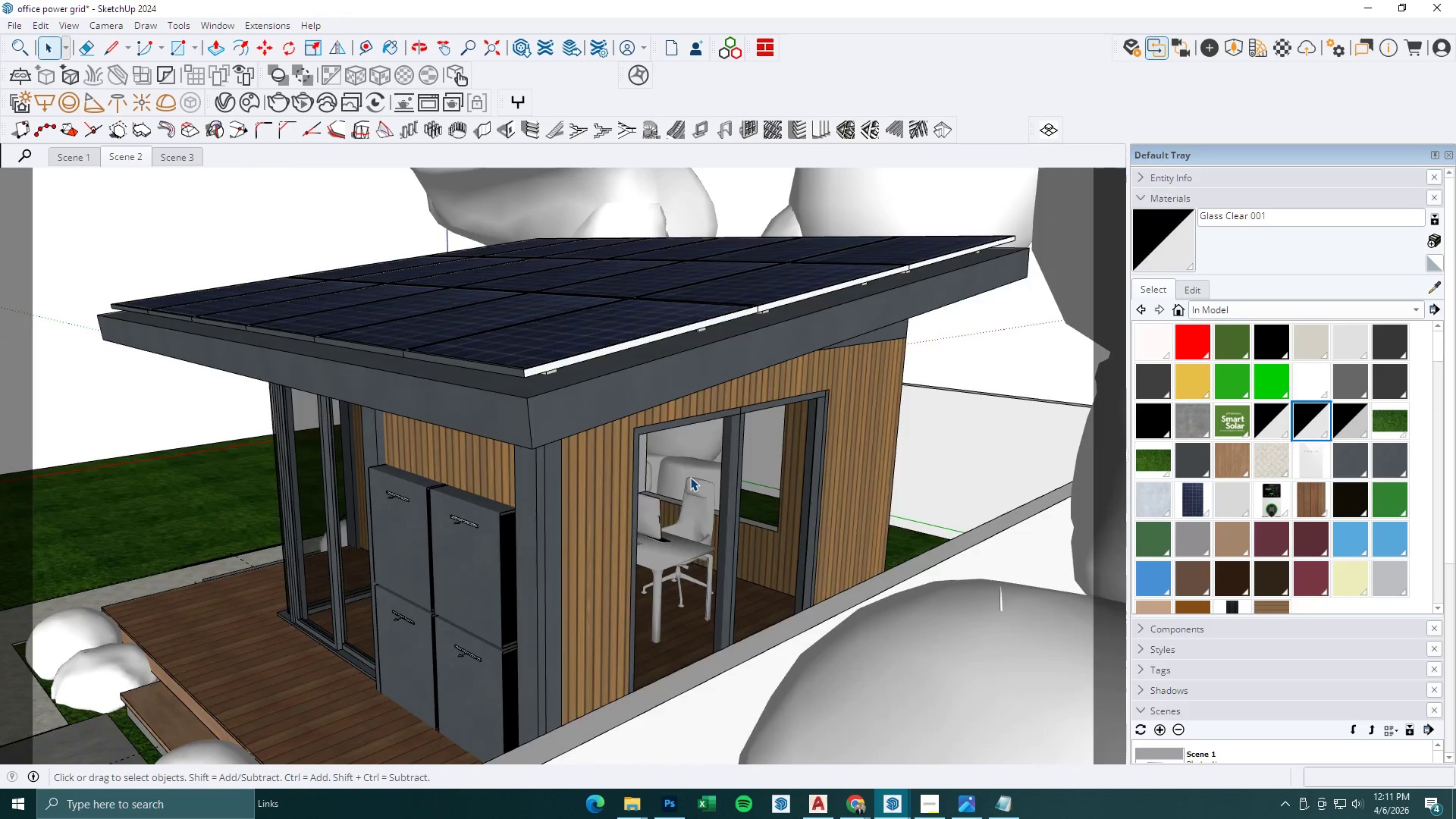 
double_click([690, 477])
 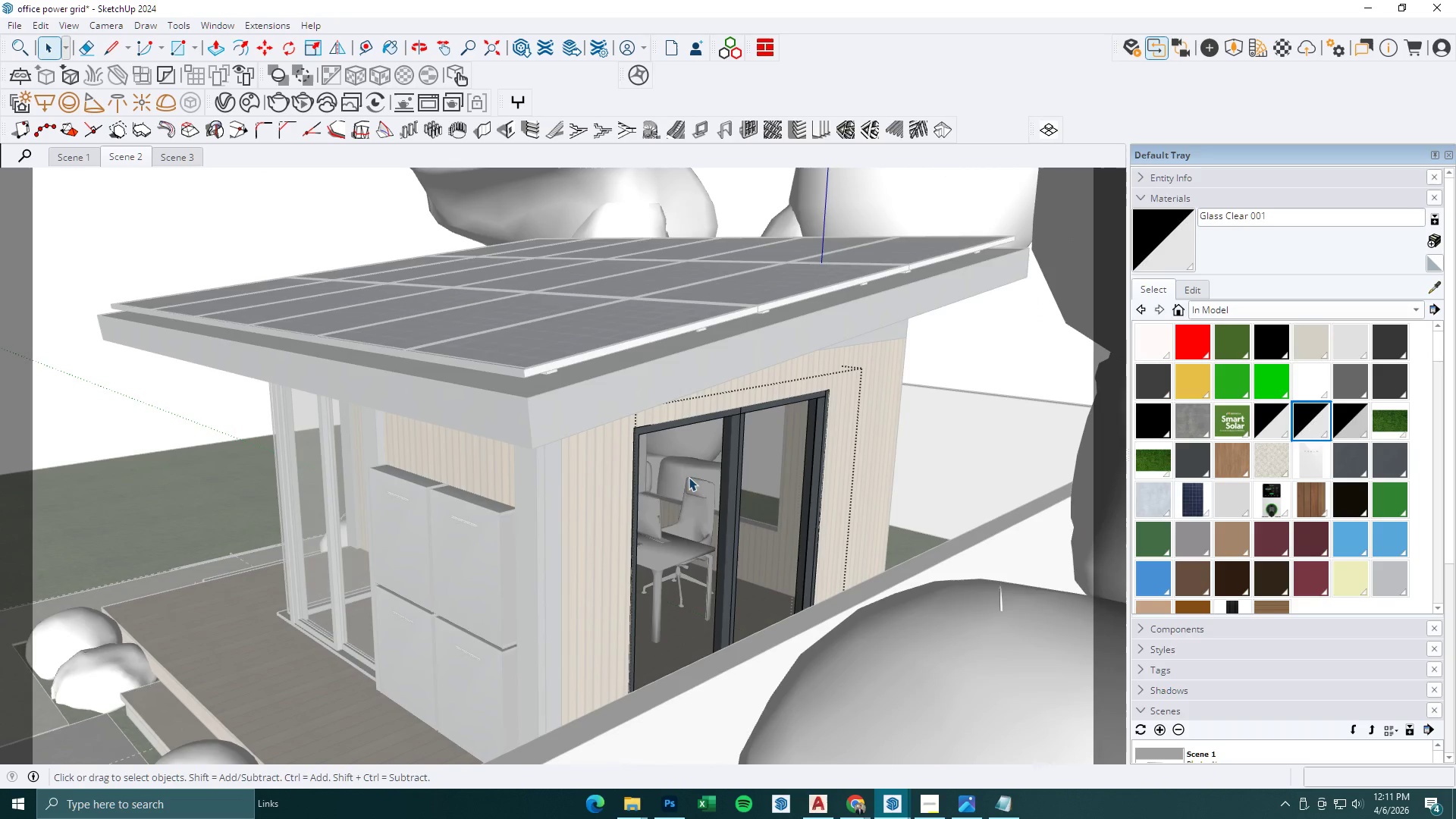 
triple_click([680, 471])
 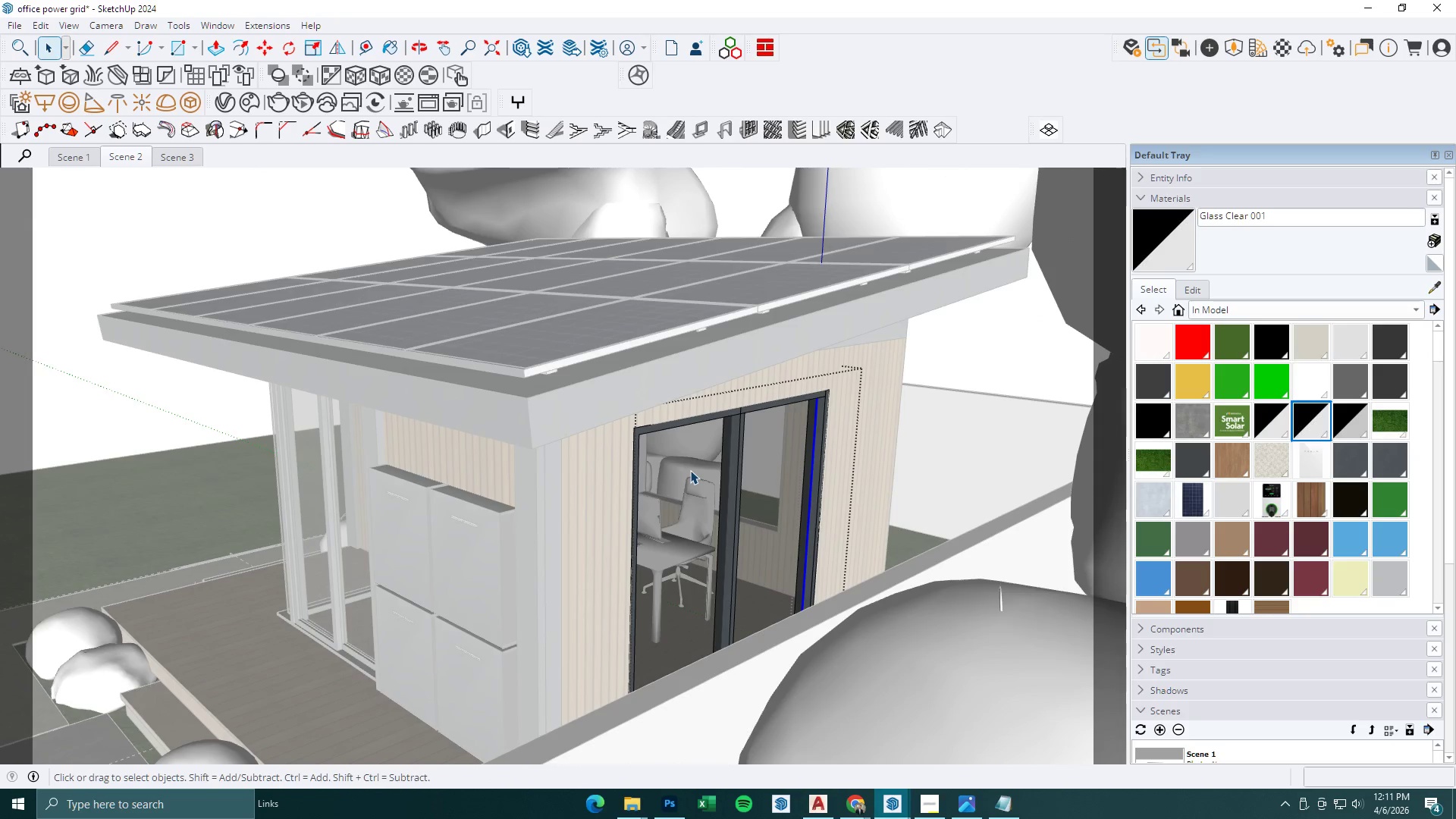 
key(Delete)
 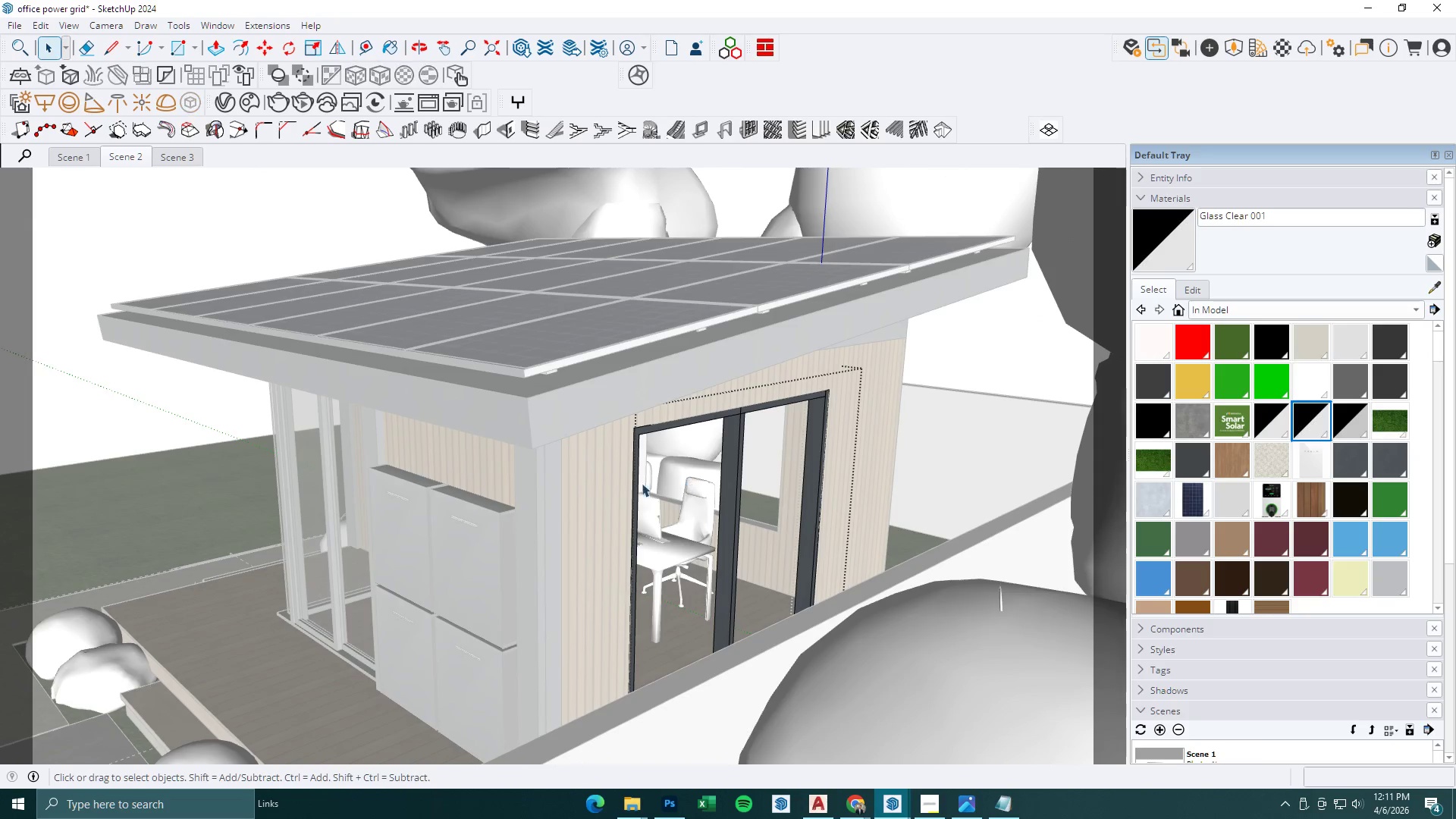 
key(Space)
 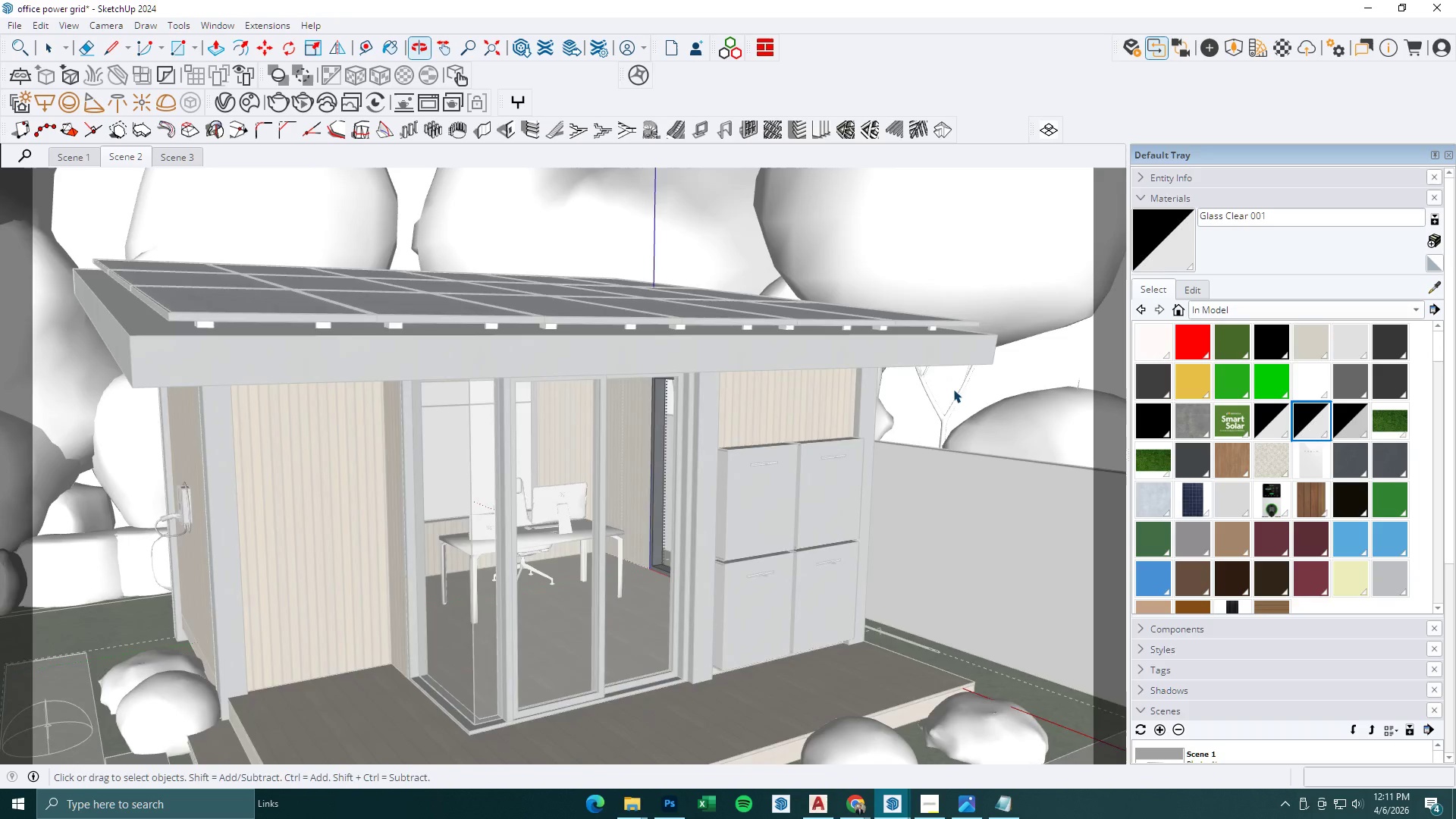 
scroll: coordinate [575, 483], scroll_direction: down, amount: 1.0
 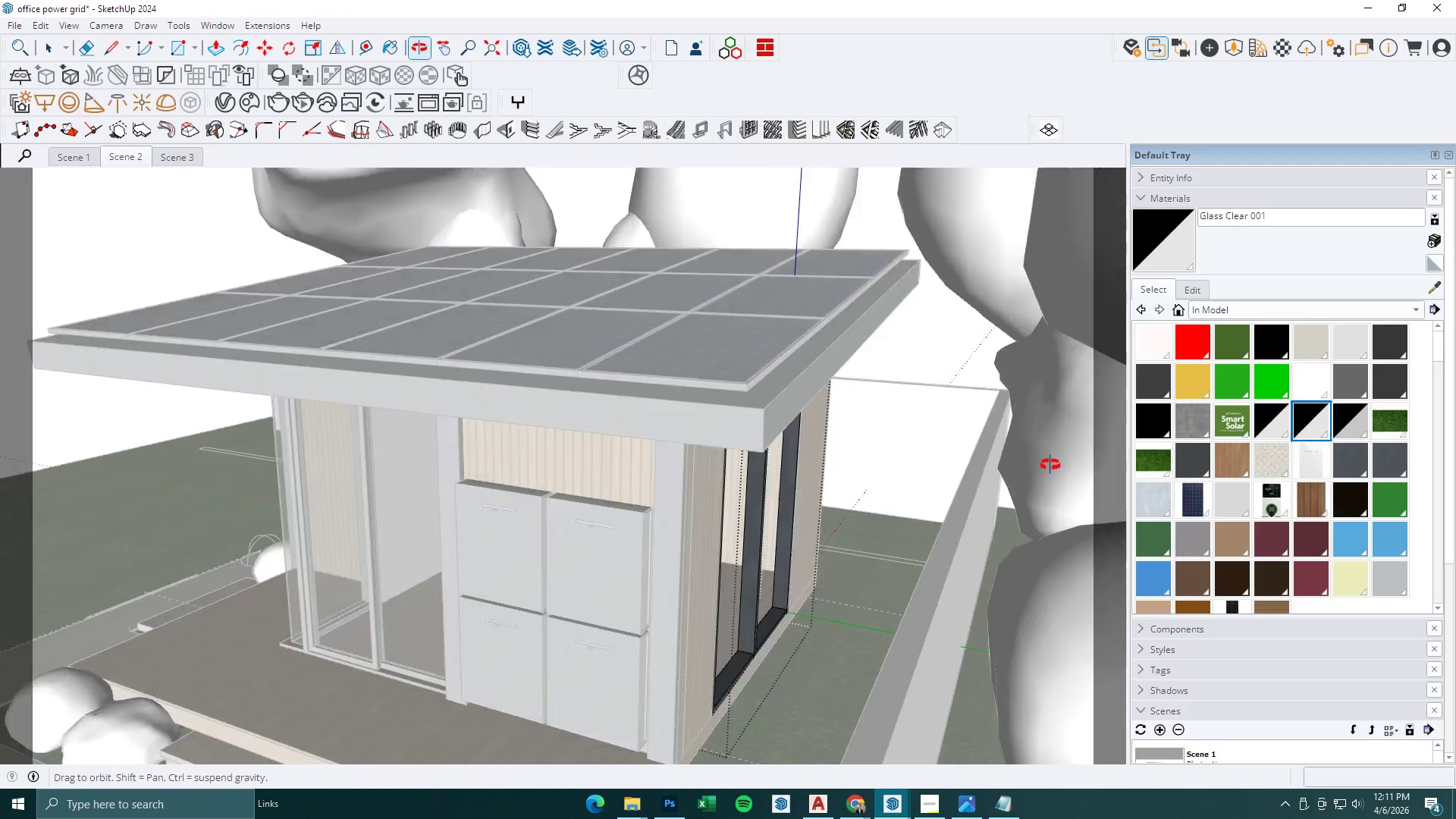 
key(Escape)
 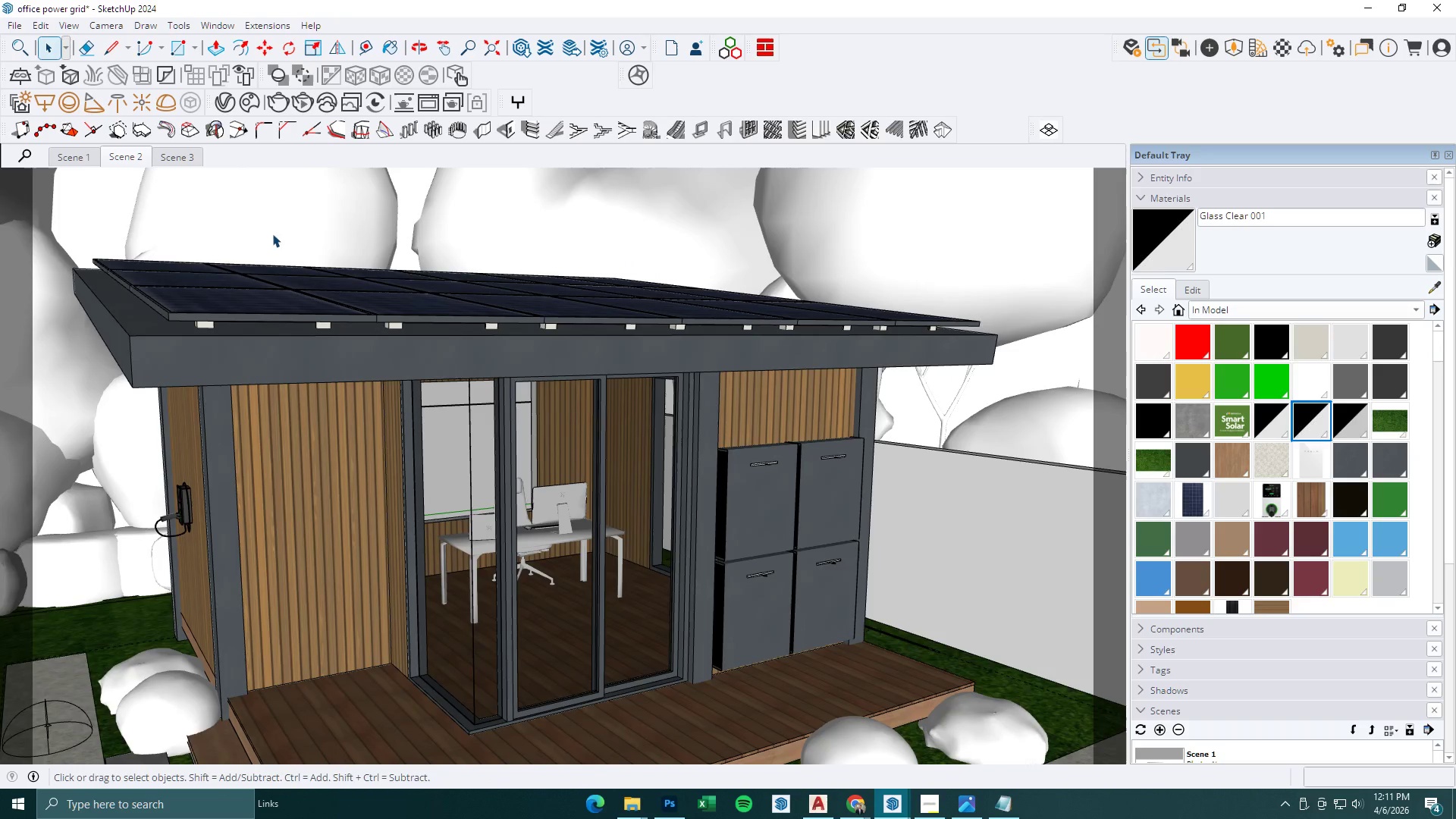 
key(Escape)
 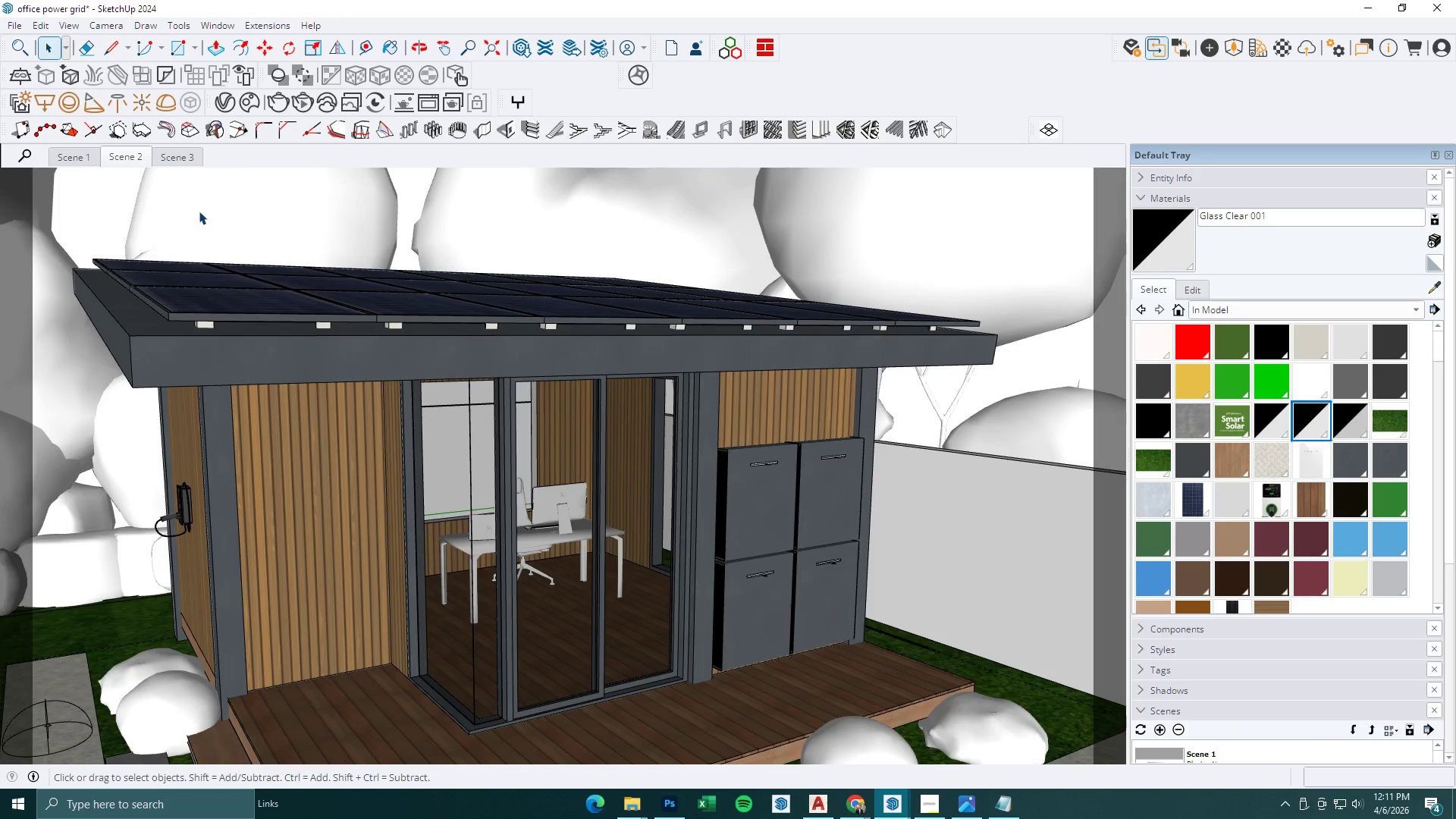 
key(Escape)
 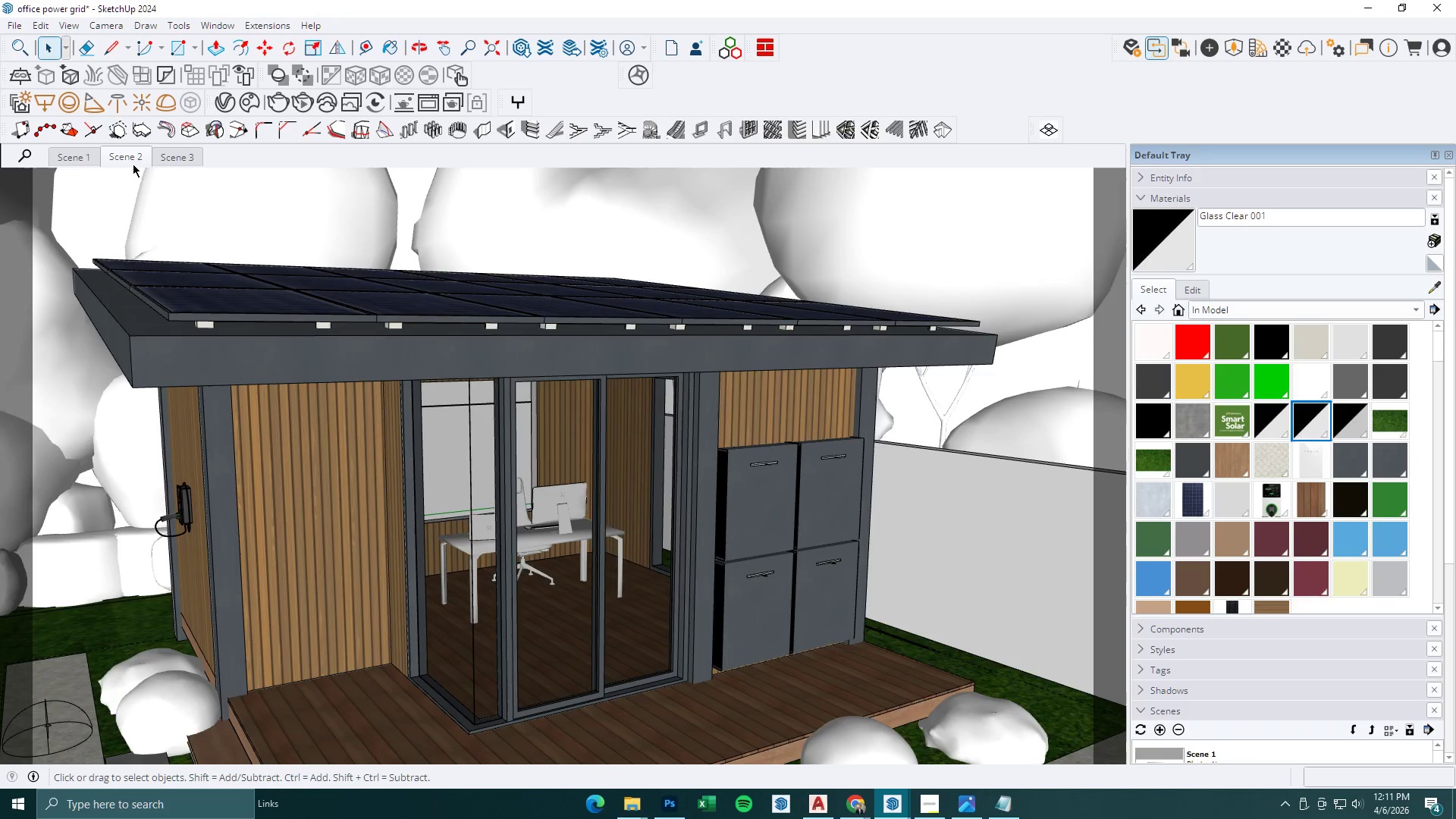 
left_click([129, 160])
 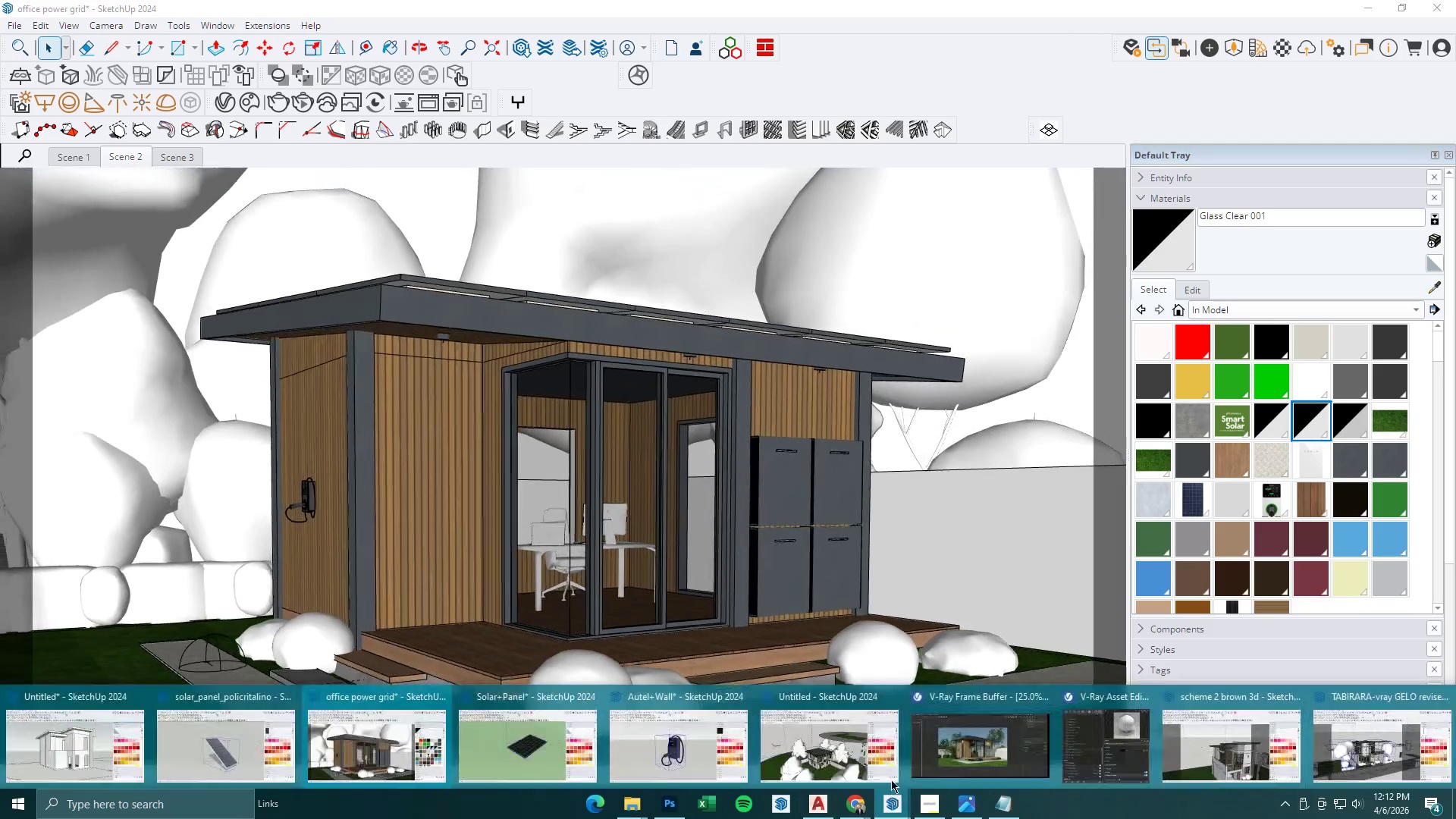 
left_click([971, 752])
 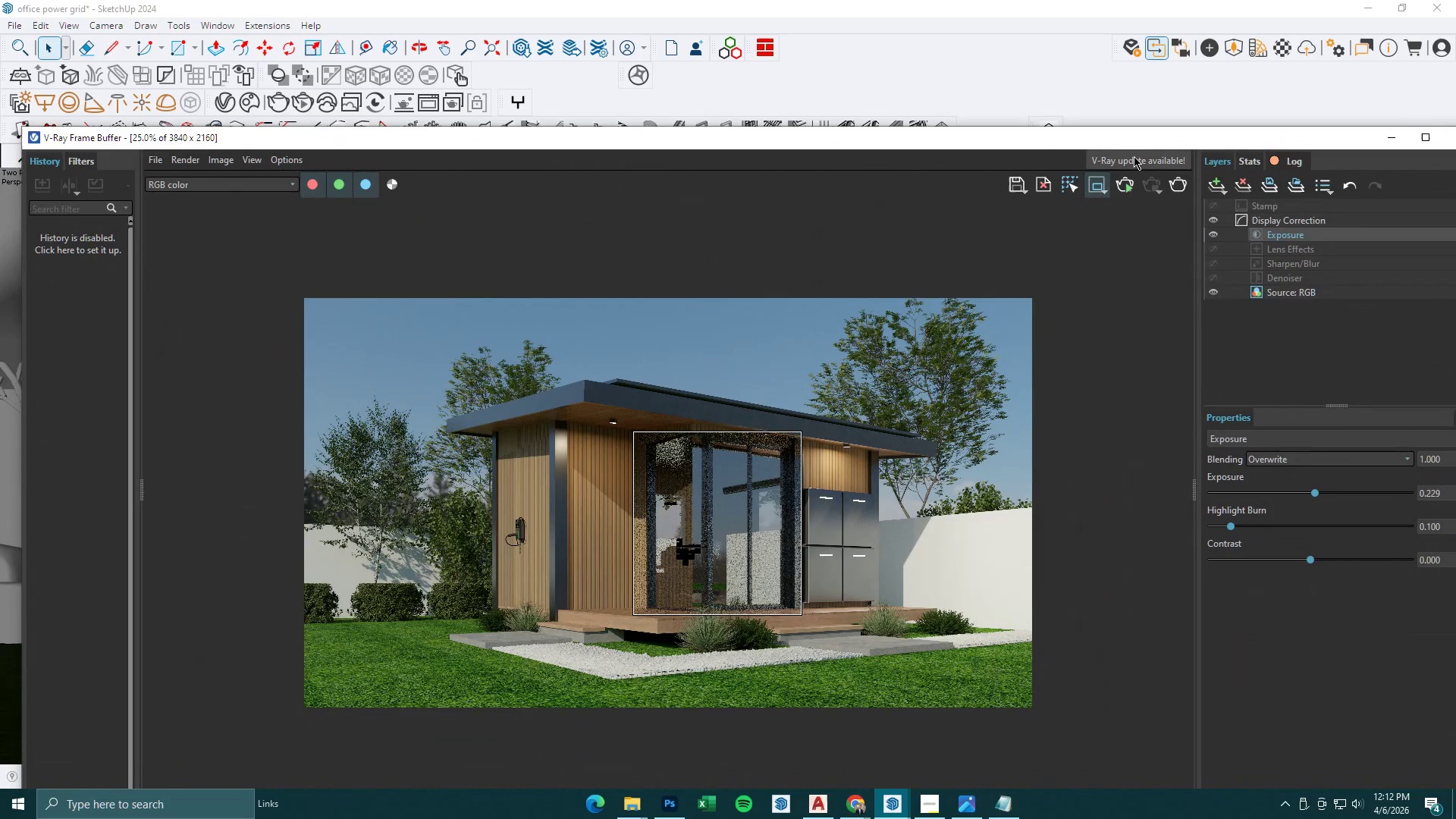 
left_click([1178, 186])
 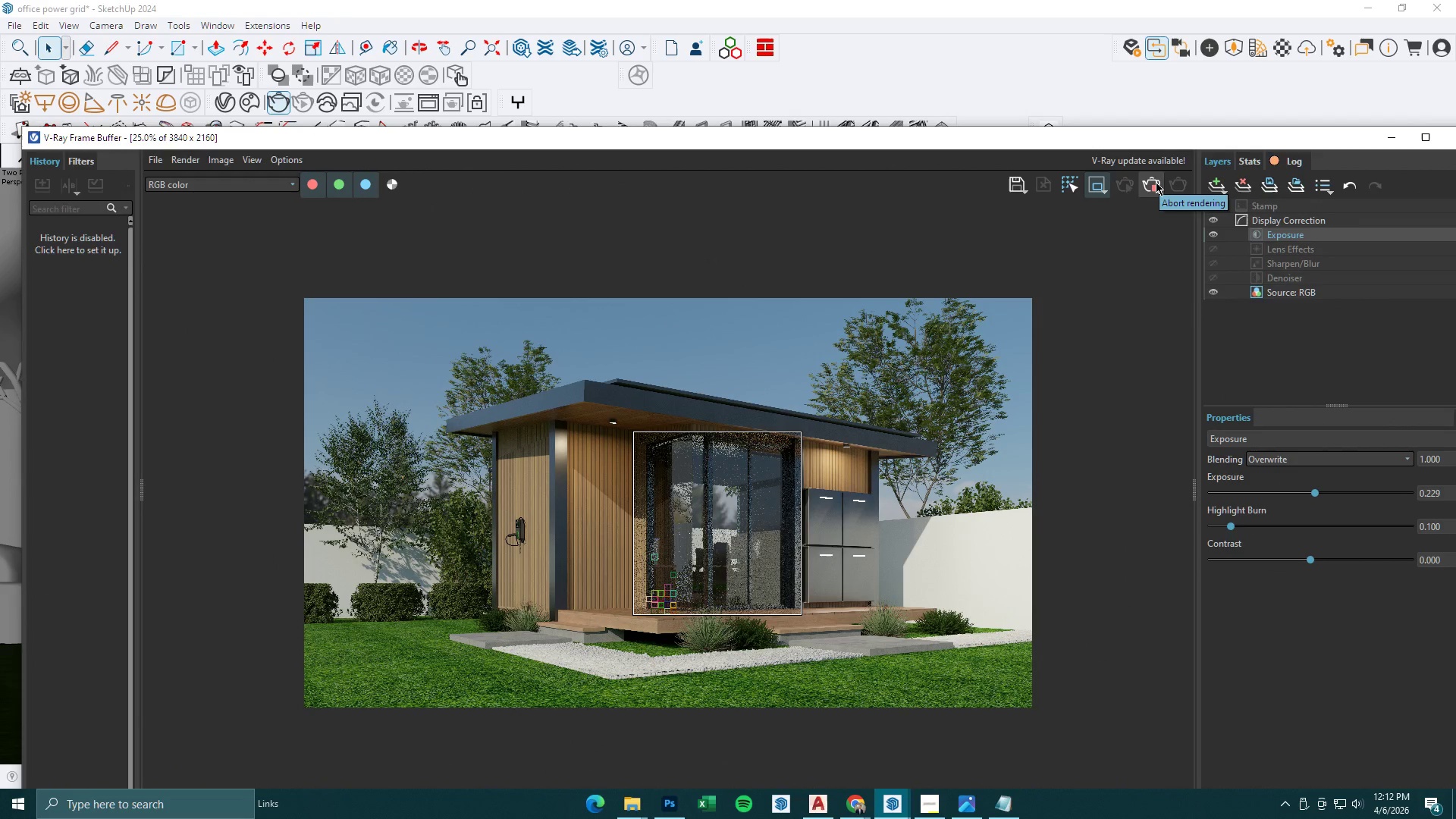 
wait(11.41)
 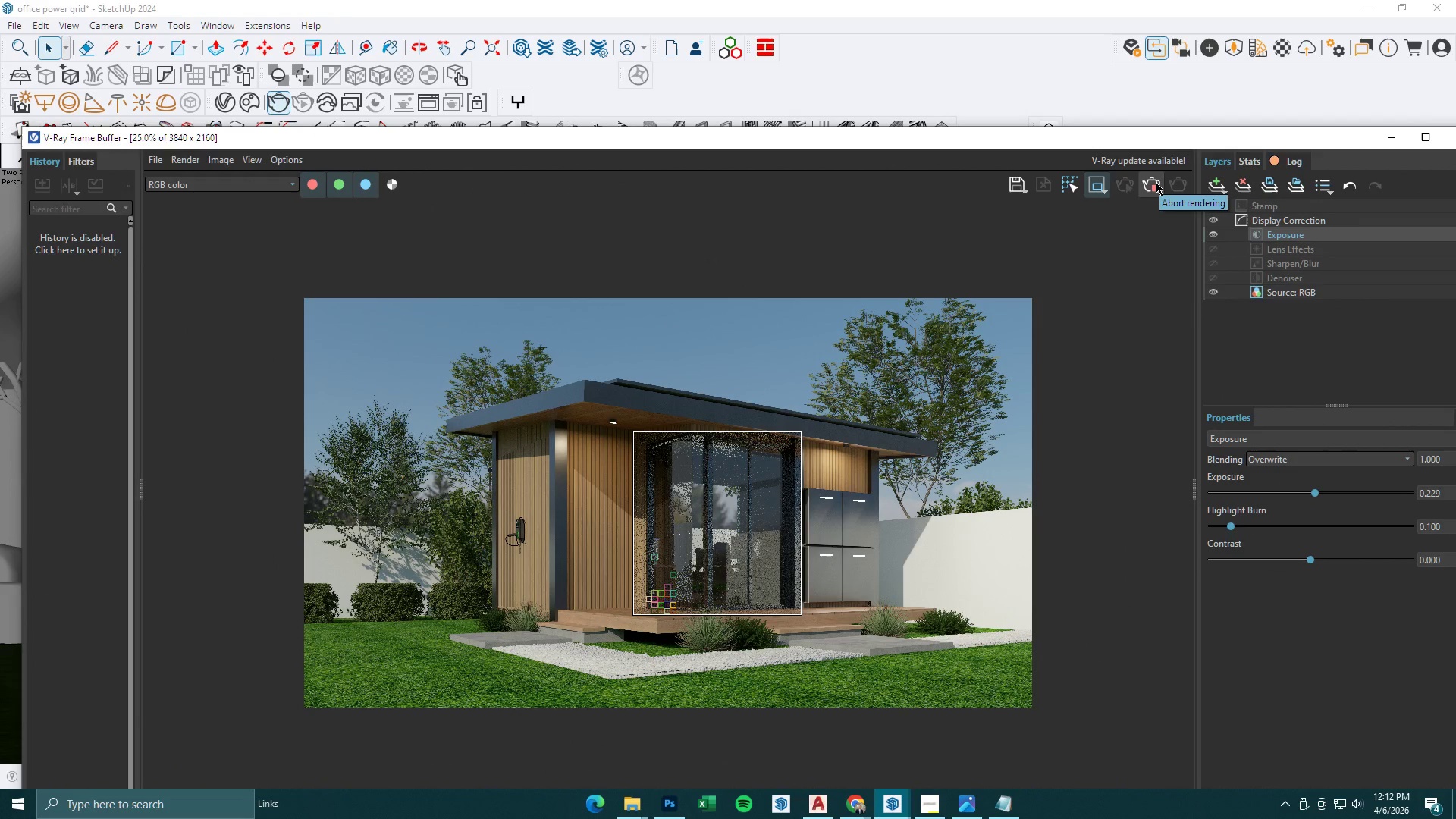 
scroll: coordinate [704, 568], scroll_direction: up, amount: 1.0
 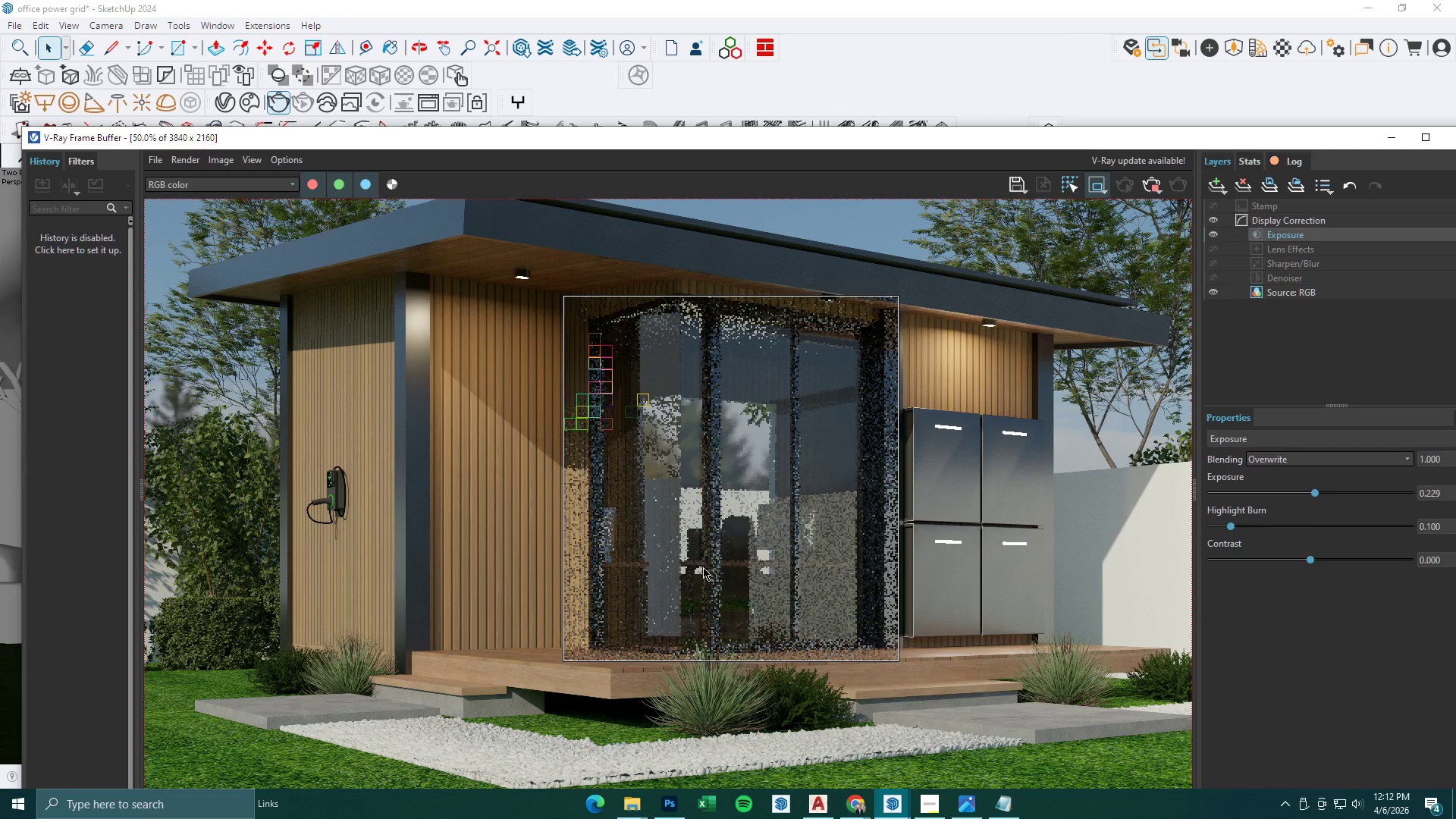 
scroll: coordinate [703, 567], scroll_direction: down, amount: 2.0
 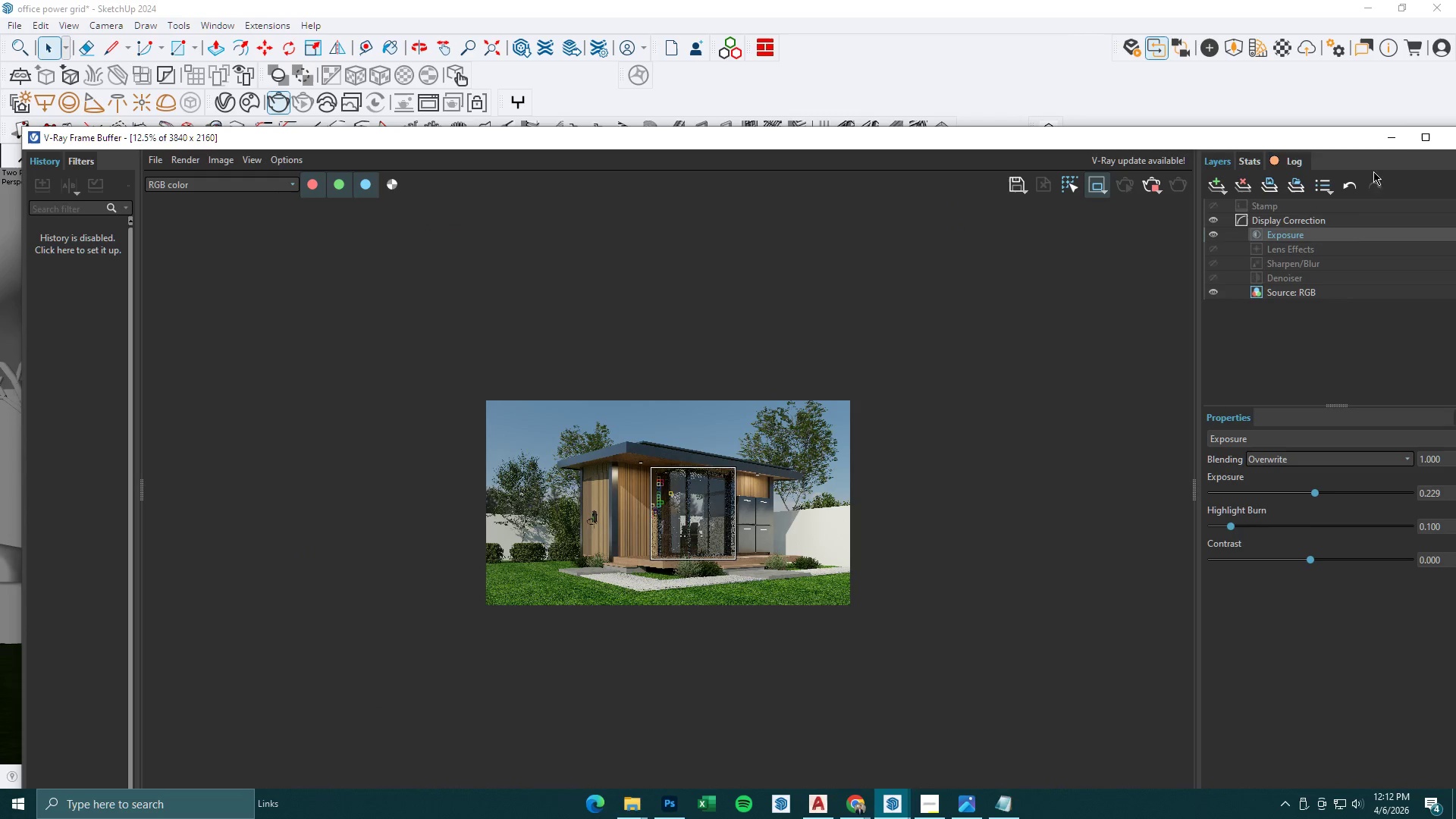 
left_click([1388, 133])
 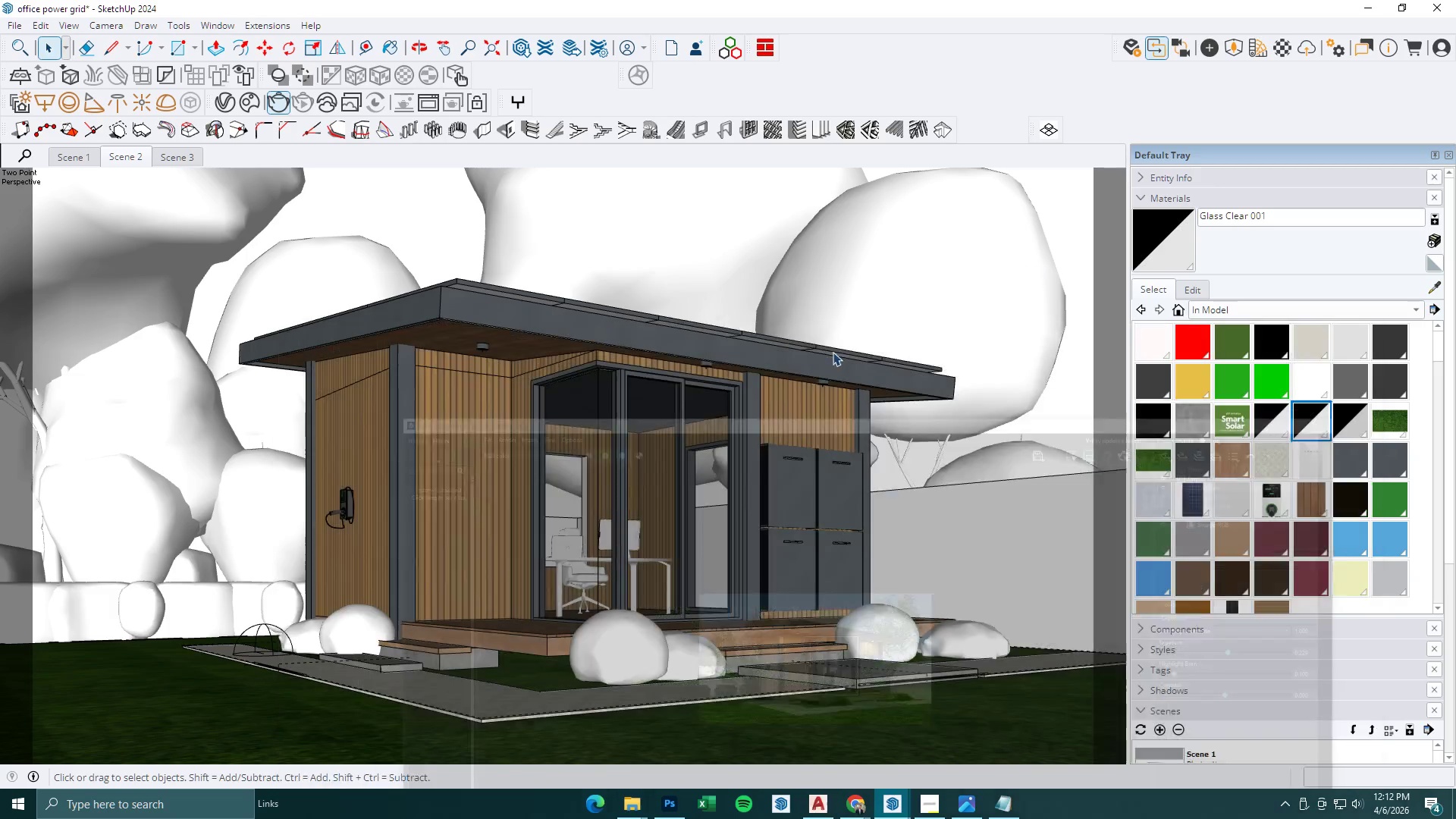 
scroll: coordinate [767, 394], scroll_direction: down, amount: 2.0
 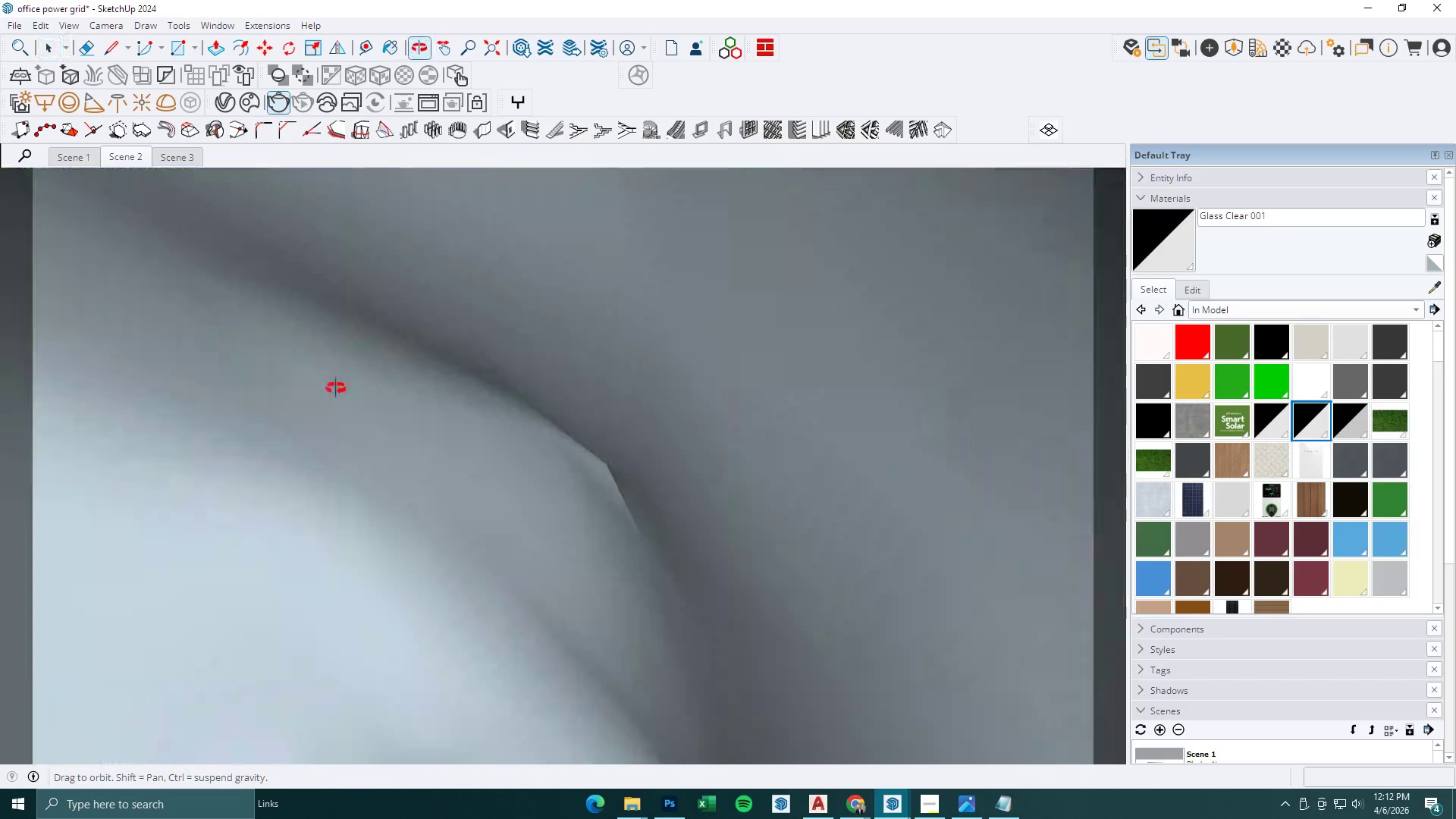 
key(Space)
 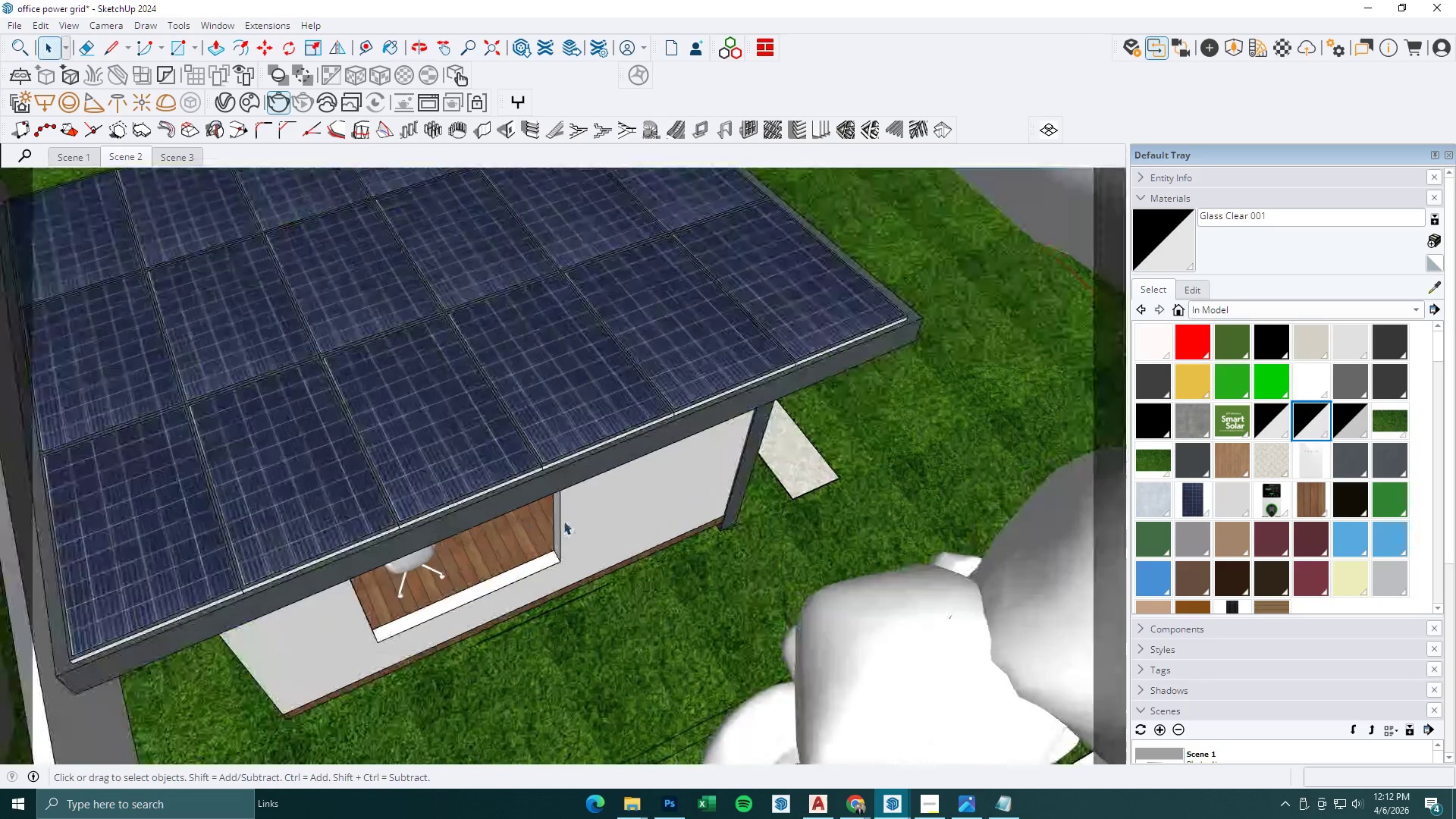 
key(Escape)
 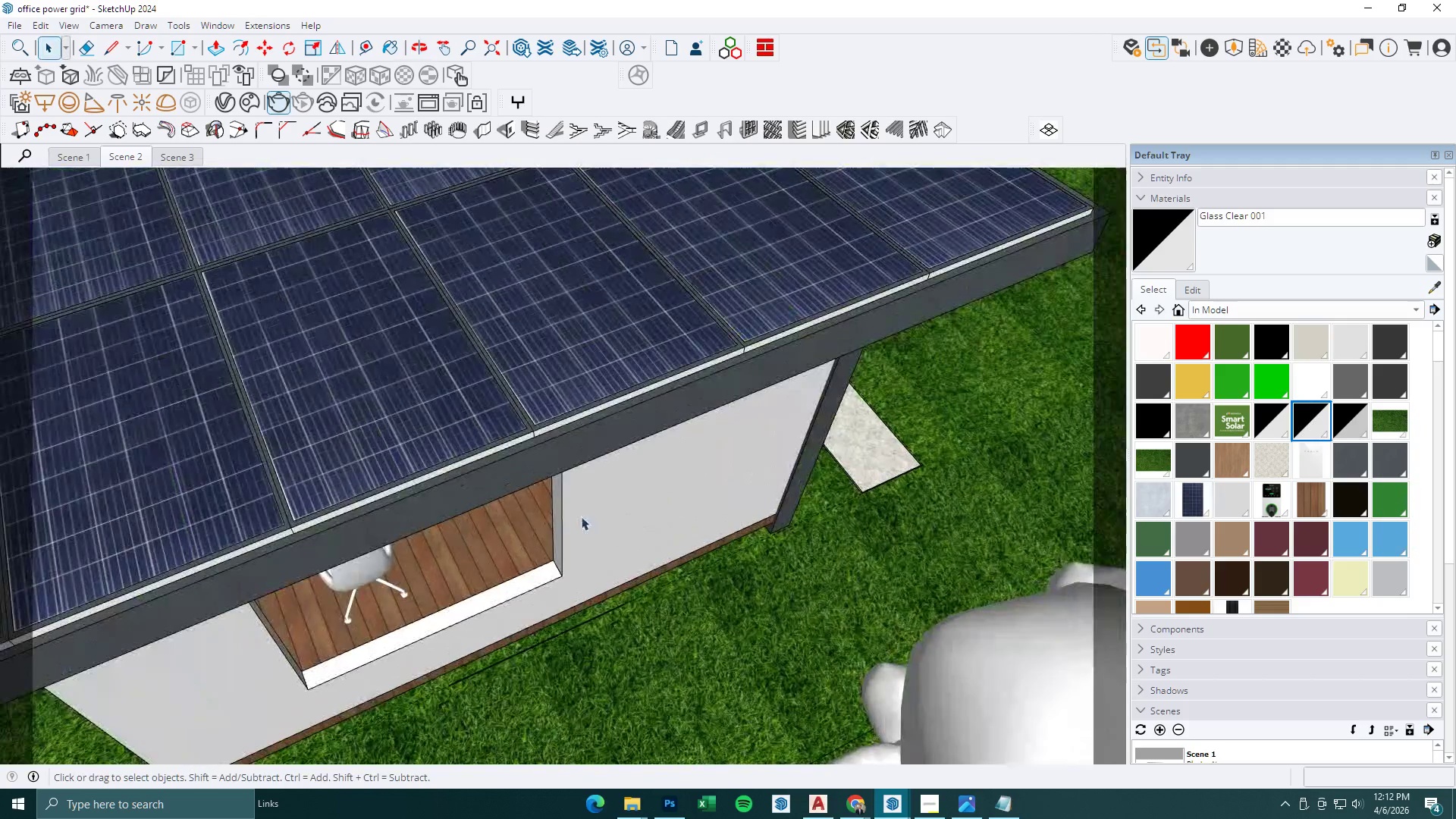 
double_click([581, 516])
 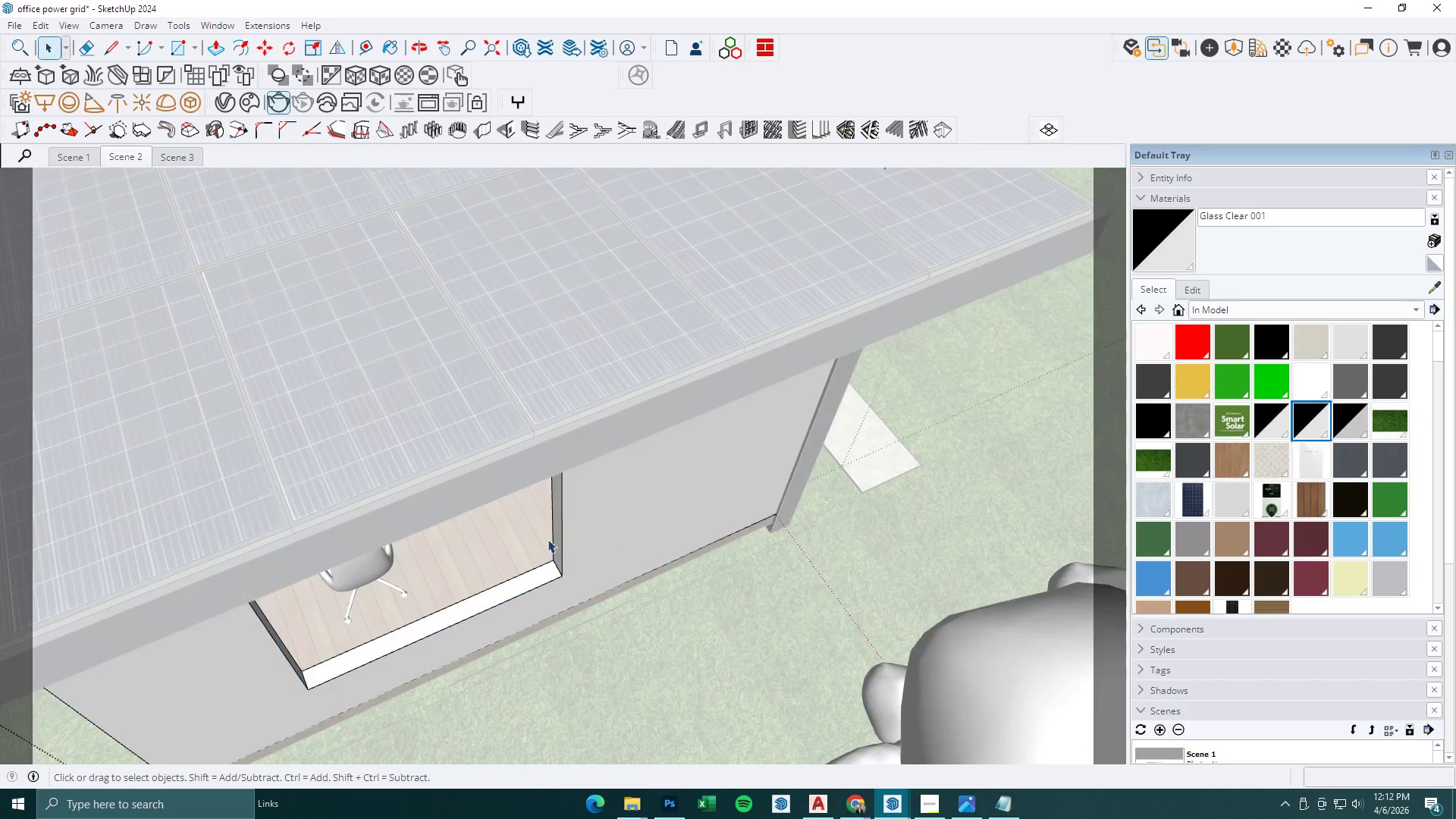 
scroll: coordinate [568, 521], scroll_direction: up, amount: 8.0
 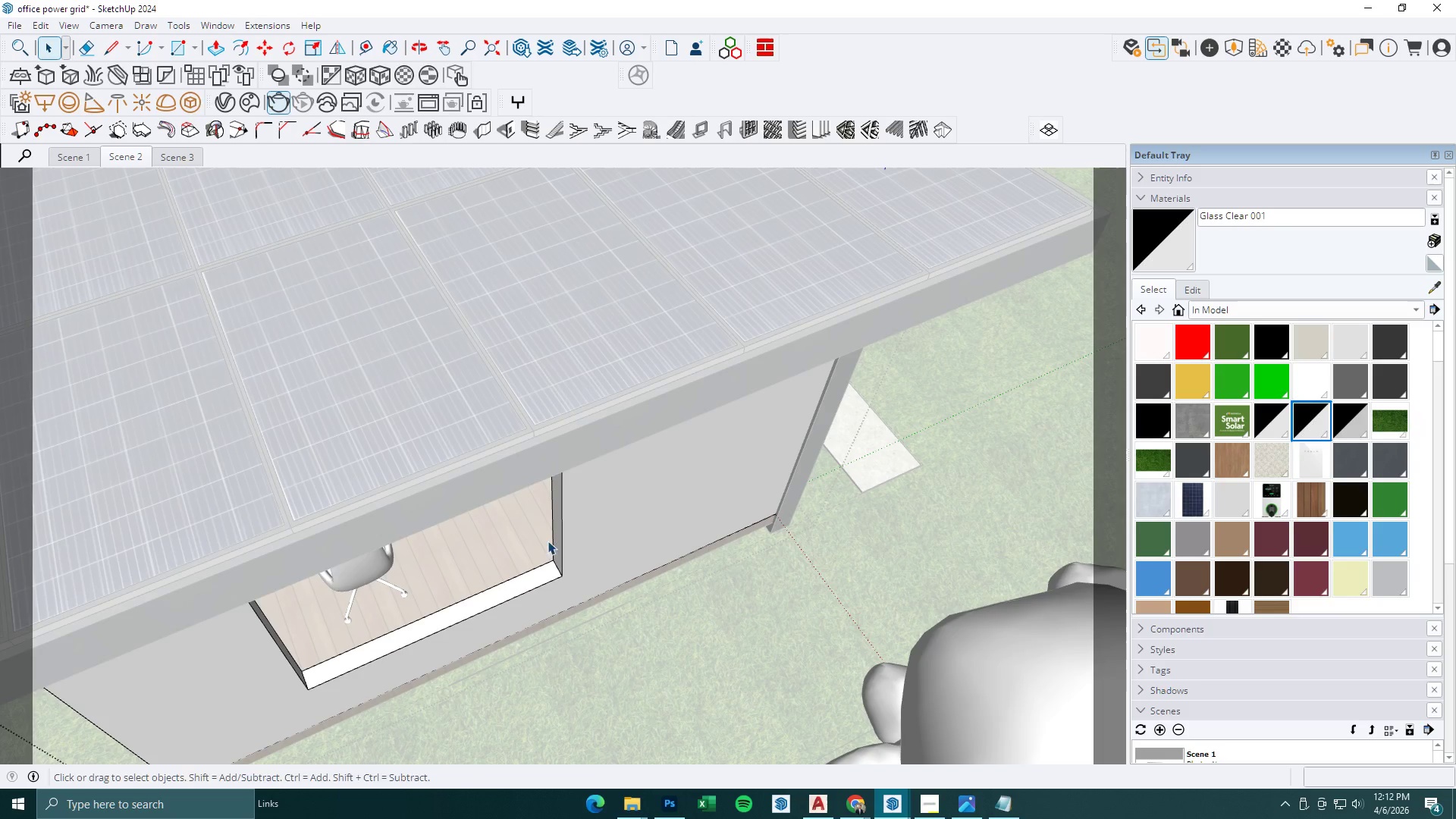 
key(P)
 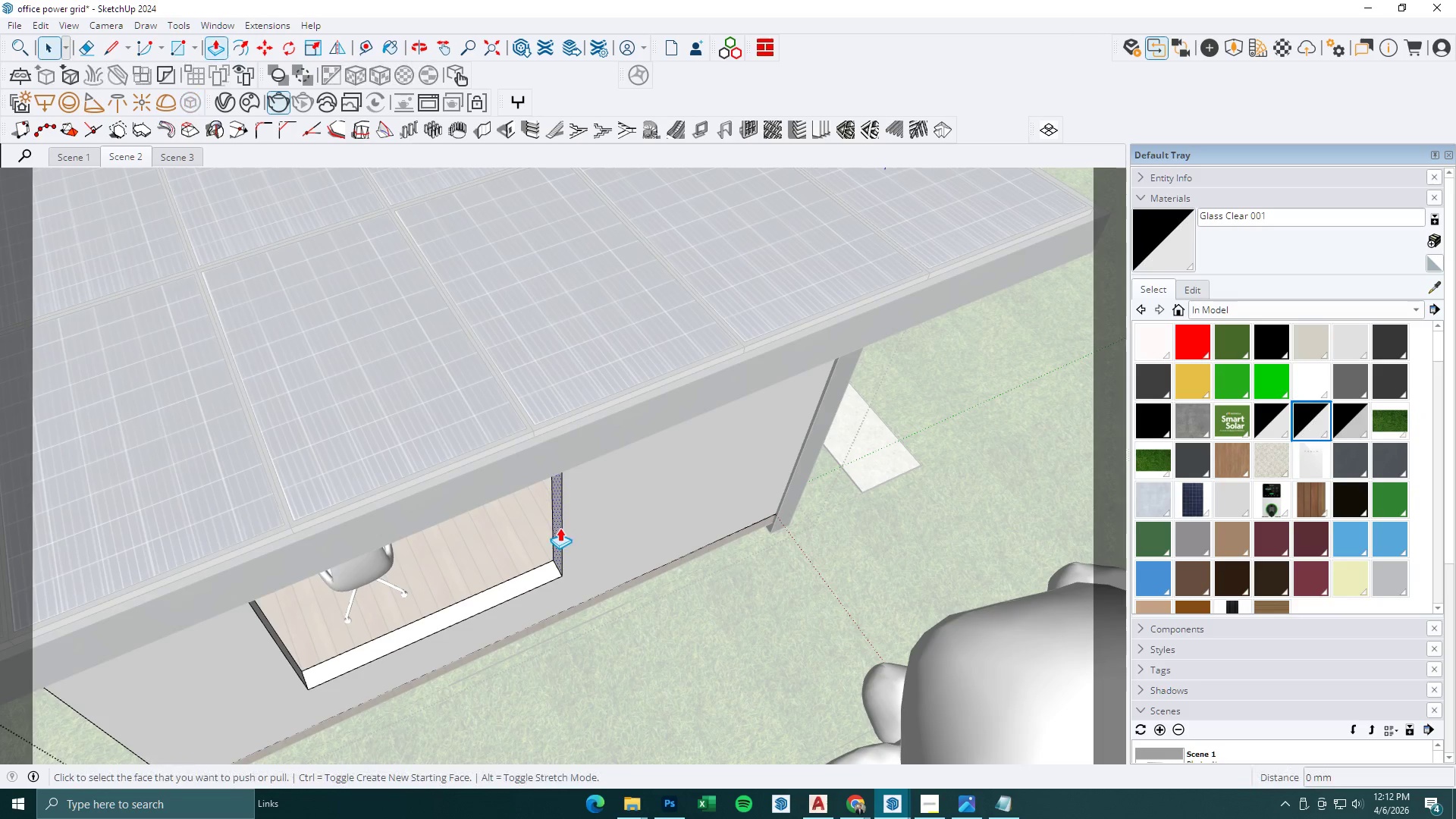 
left_click([557, 529])
 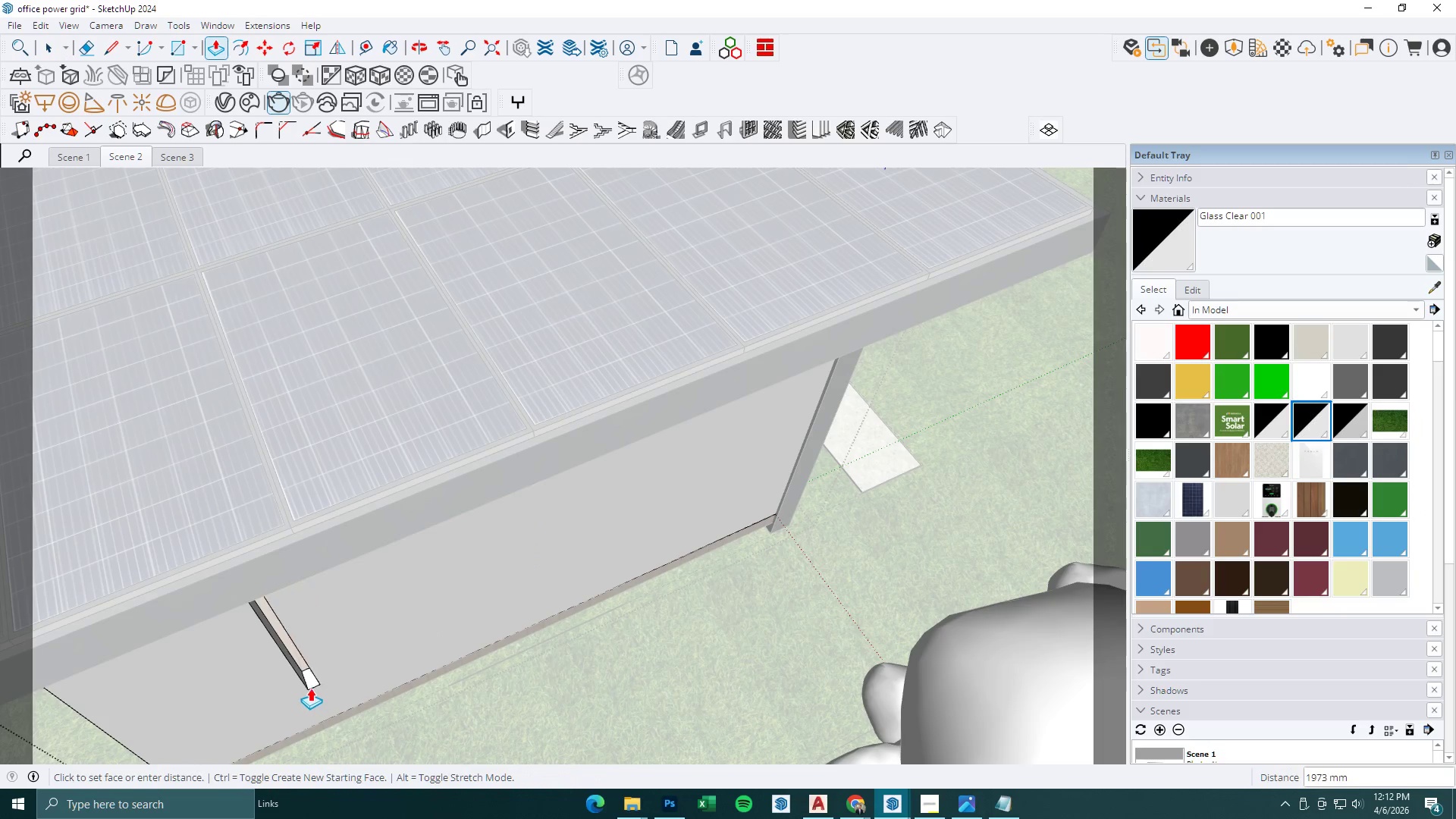 
left_click([310, 687])
 